 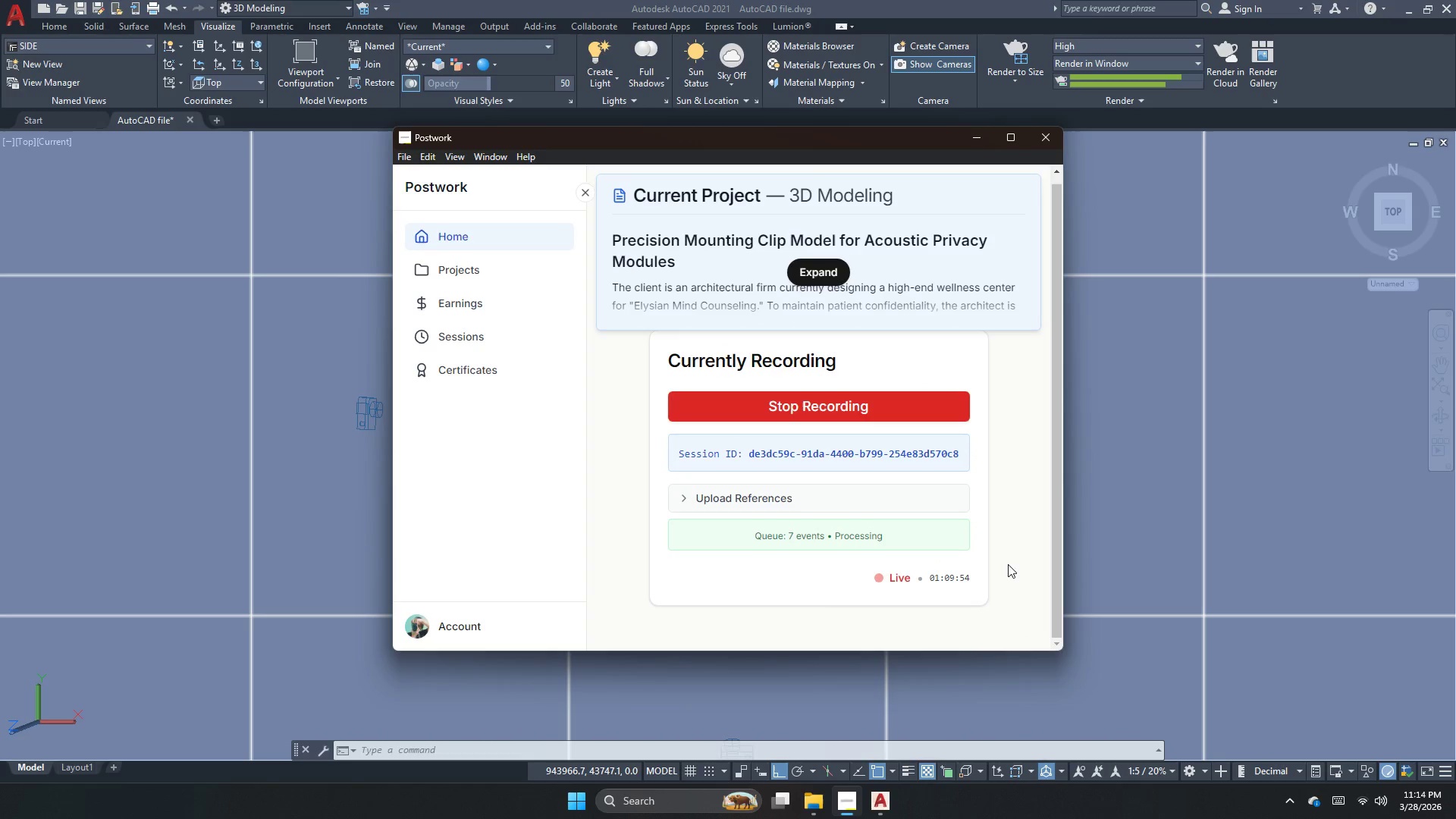 
scroll: coordinate [522, 426], scroll_direction: down, amount: 5.0
 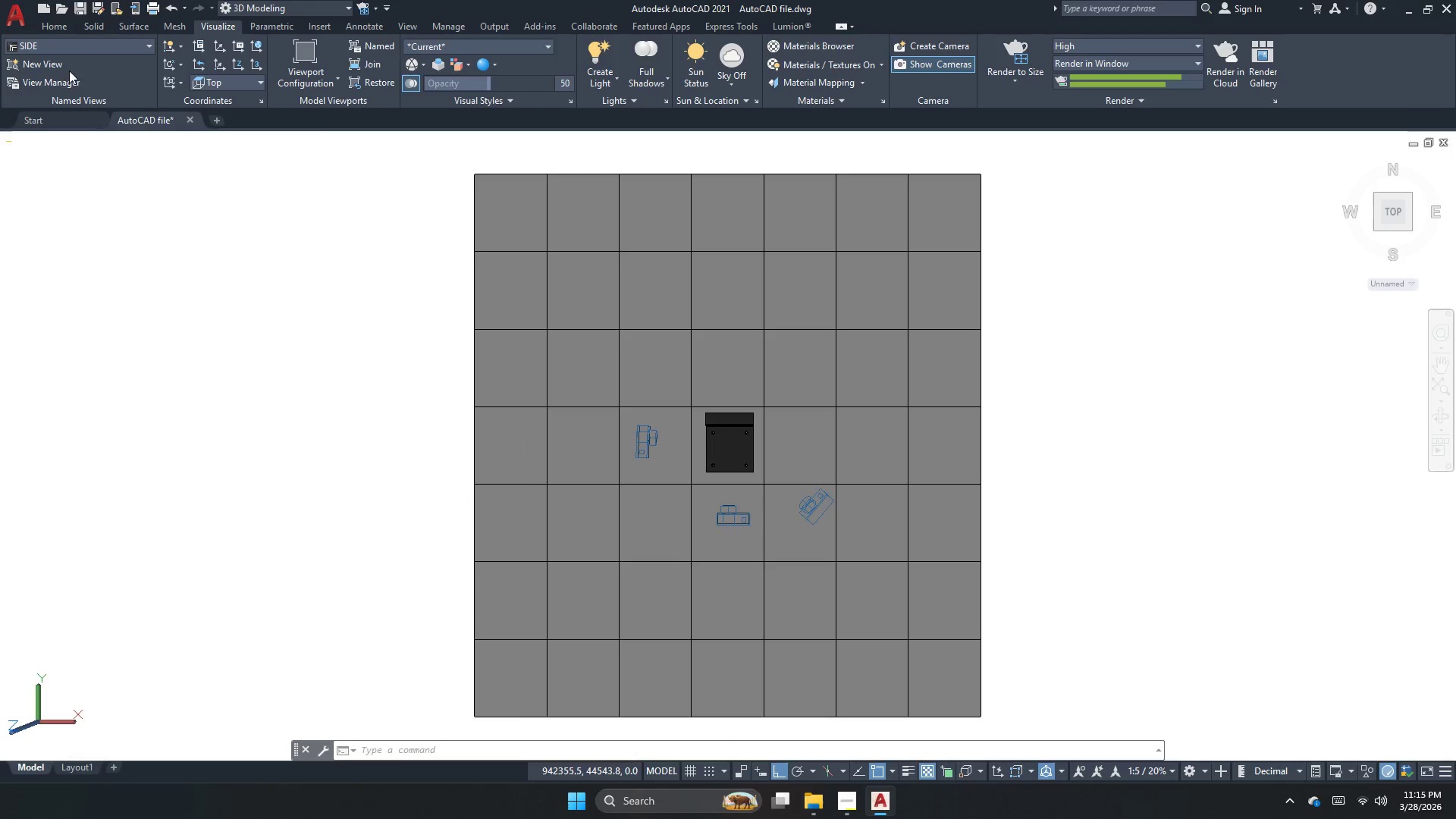 
left_click([93, 52])
 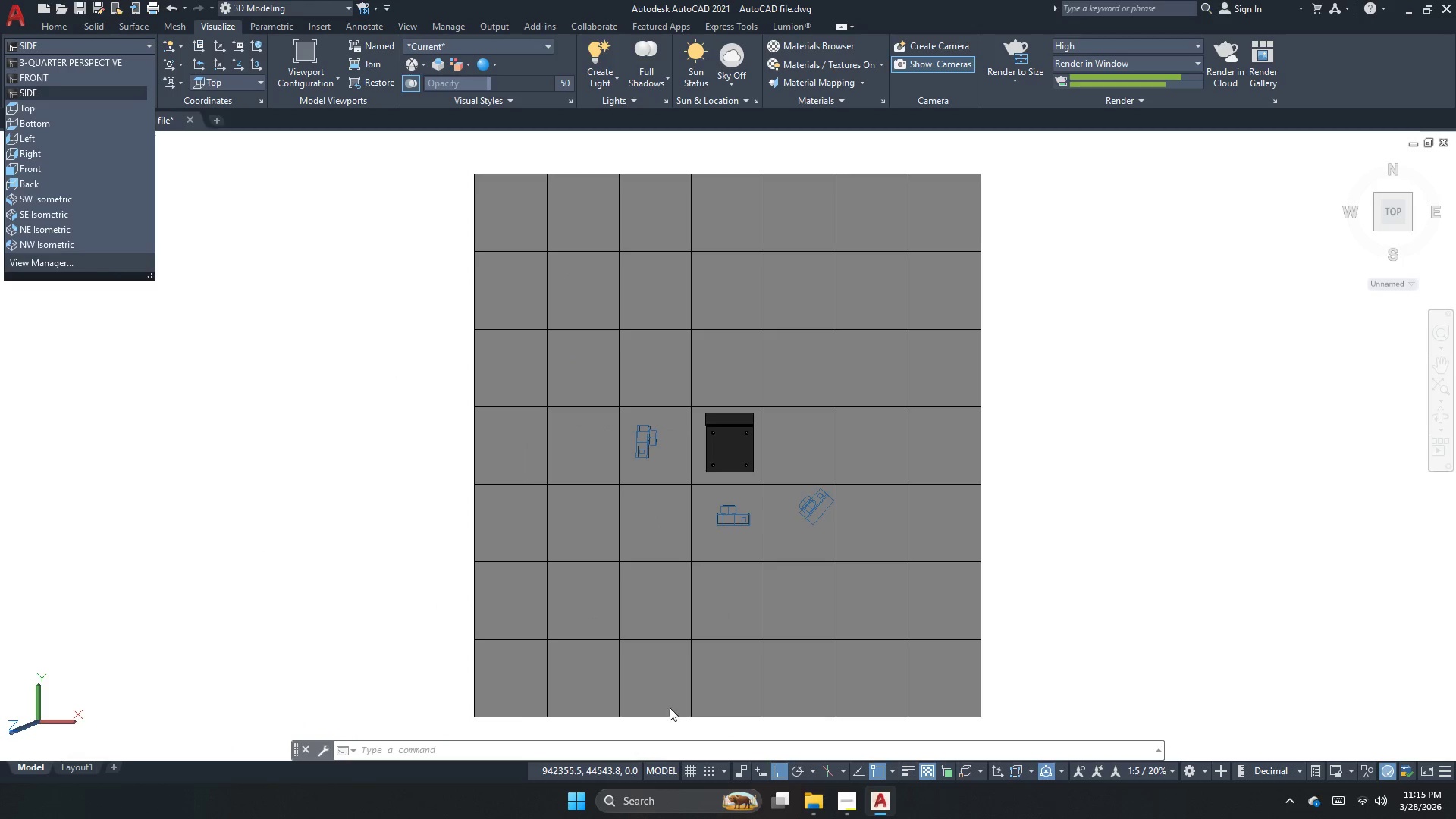 
left_click([828, 802])
 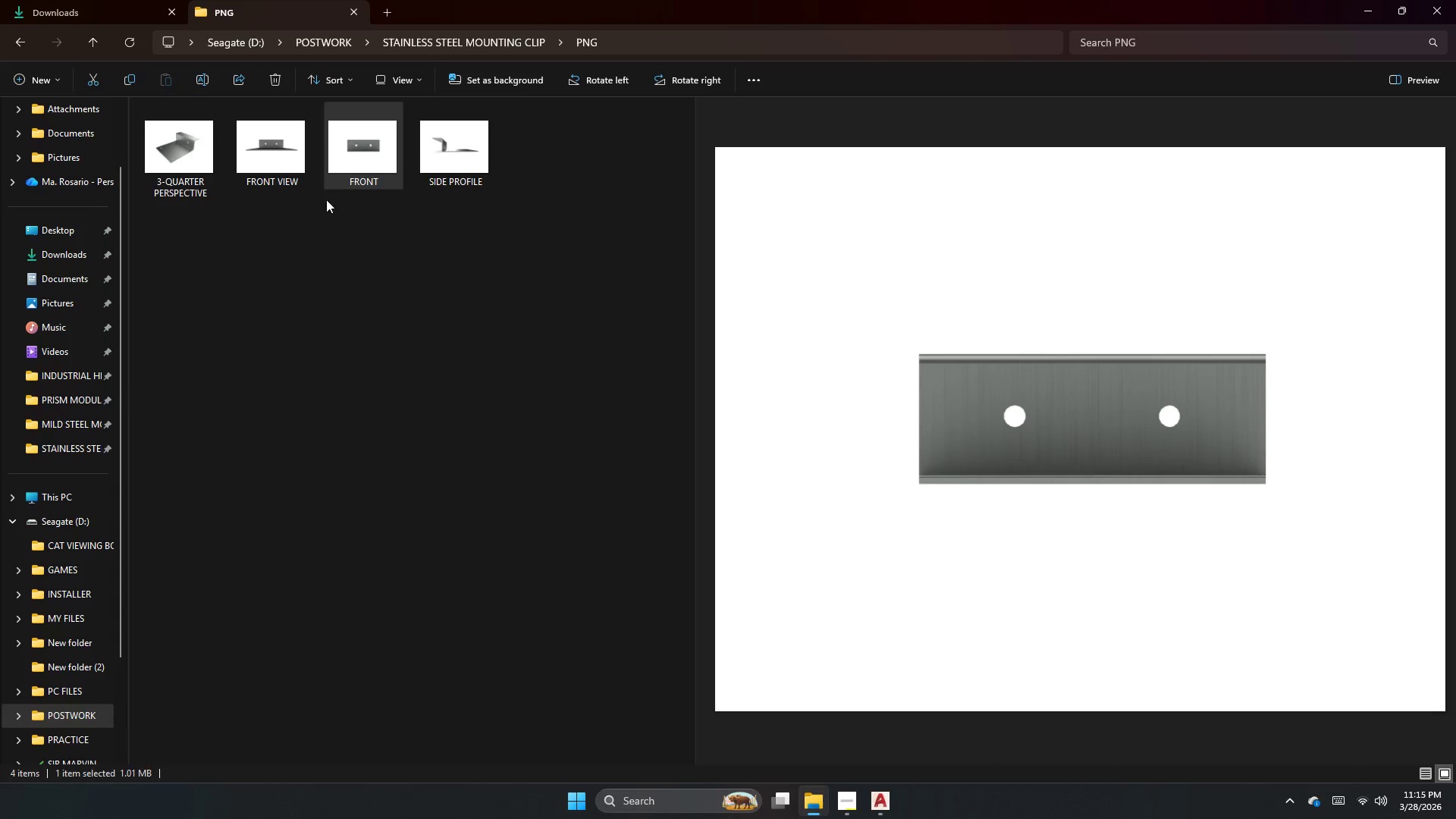 
left_click([370, 152])
 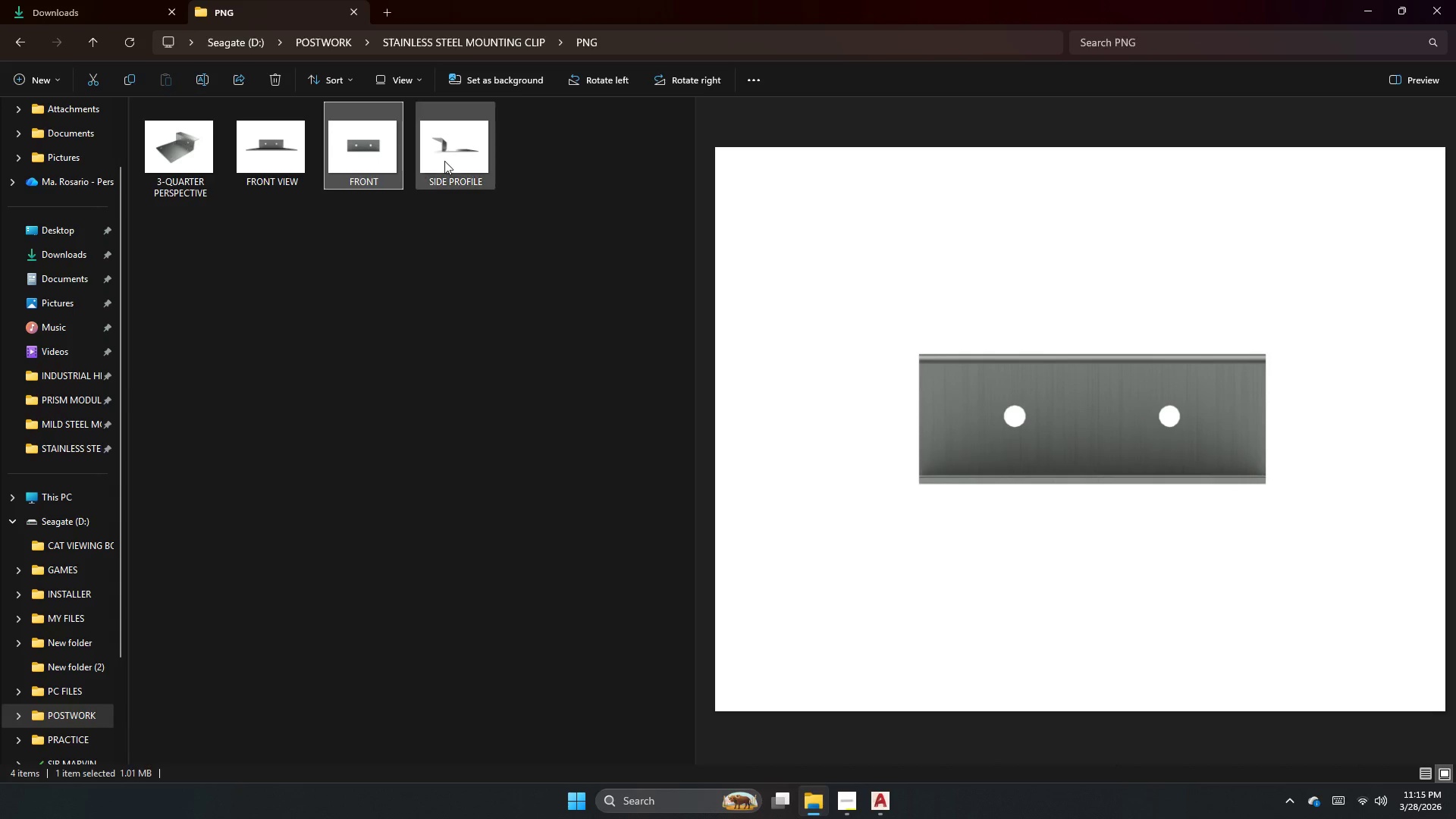 
left_click([450, 161])
 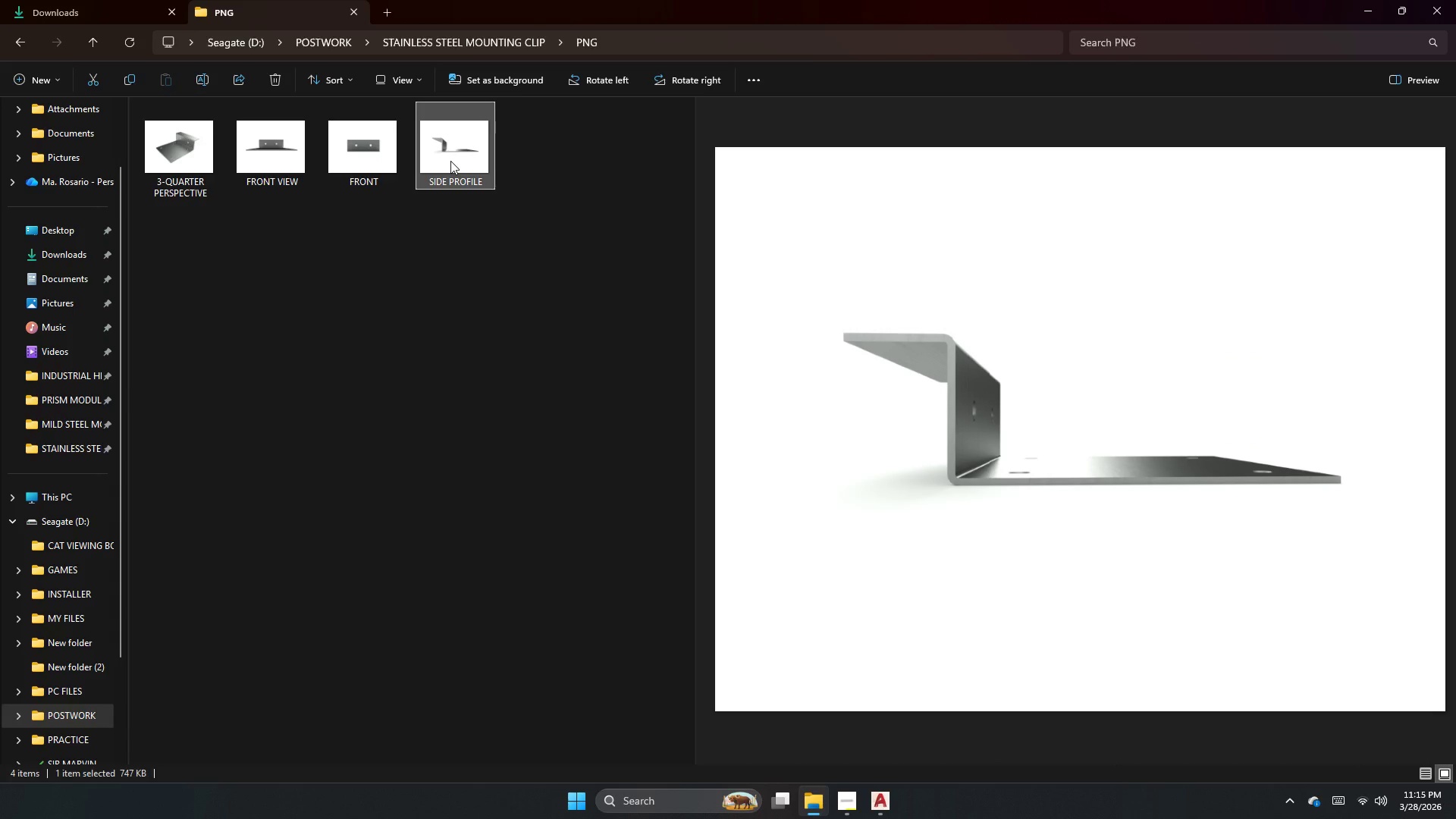 
left_click([363, 161])
 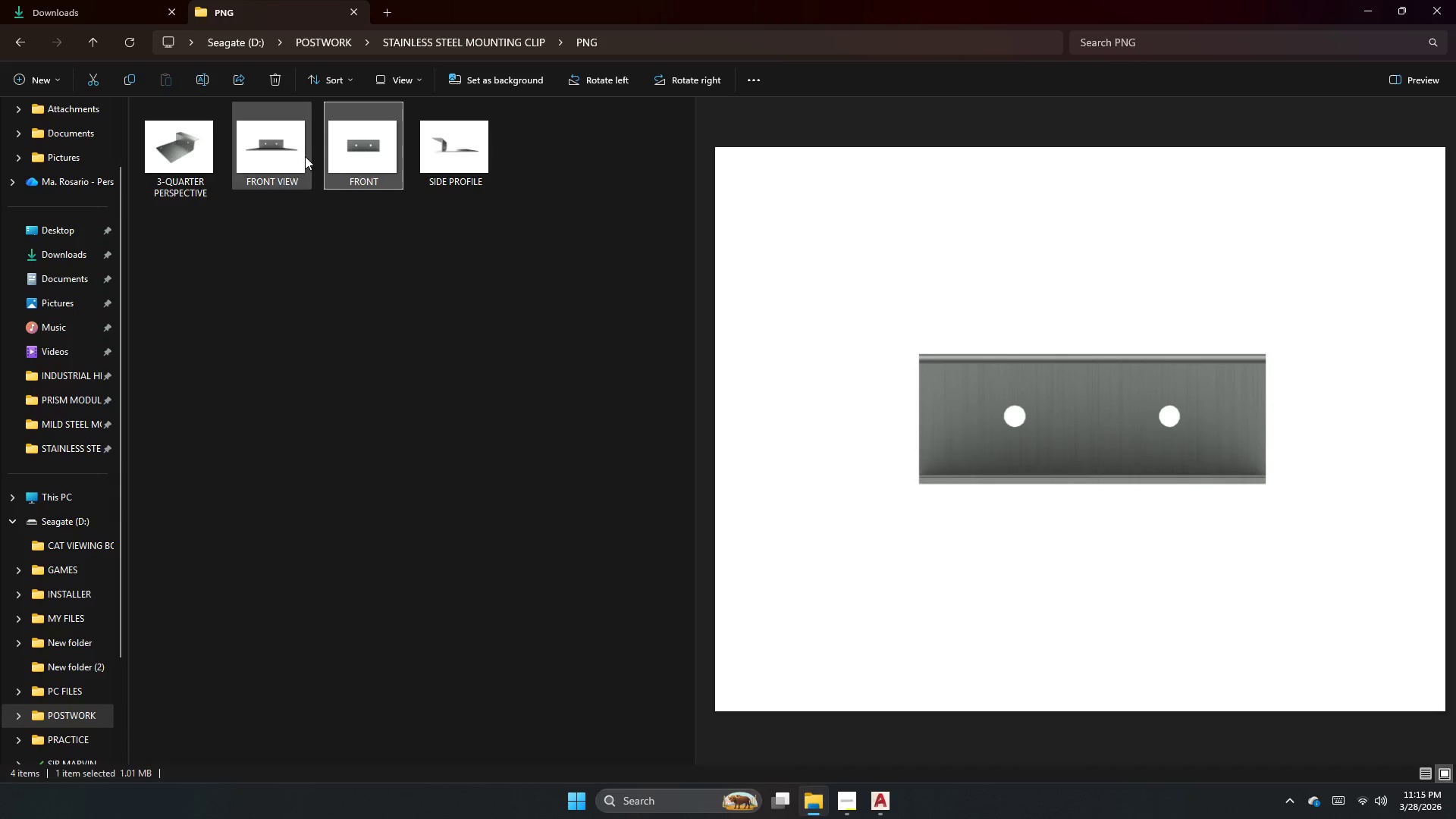 
left_click([305, 156])
 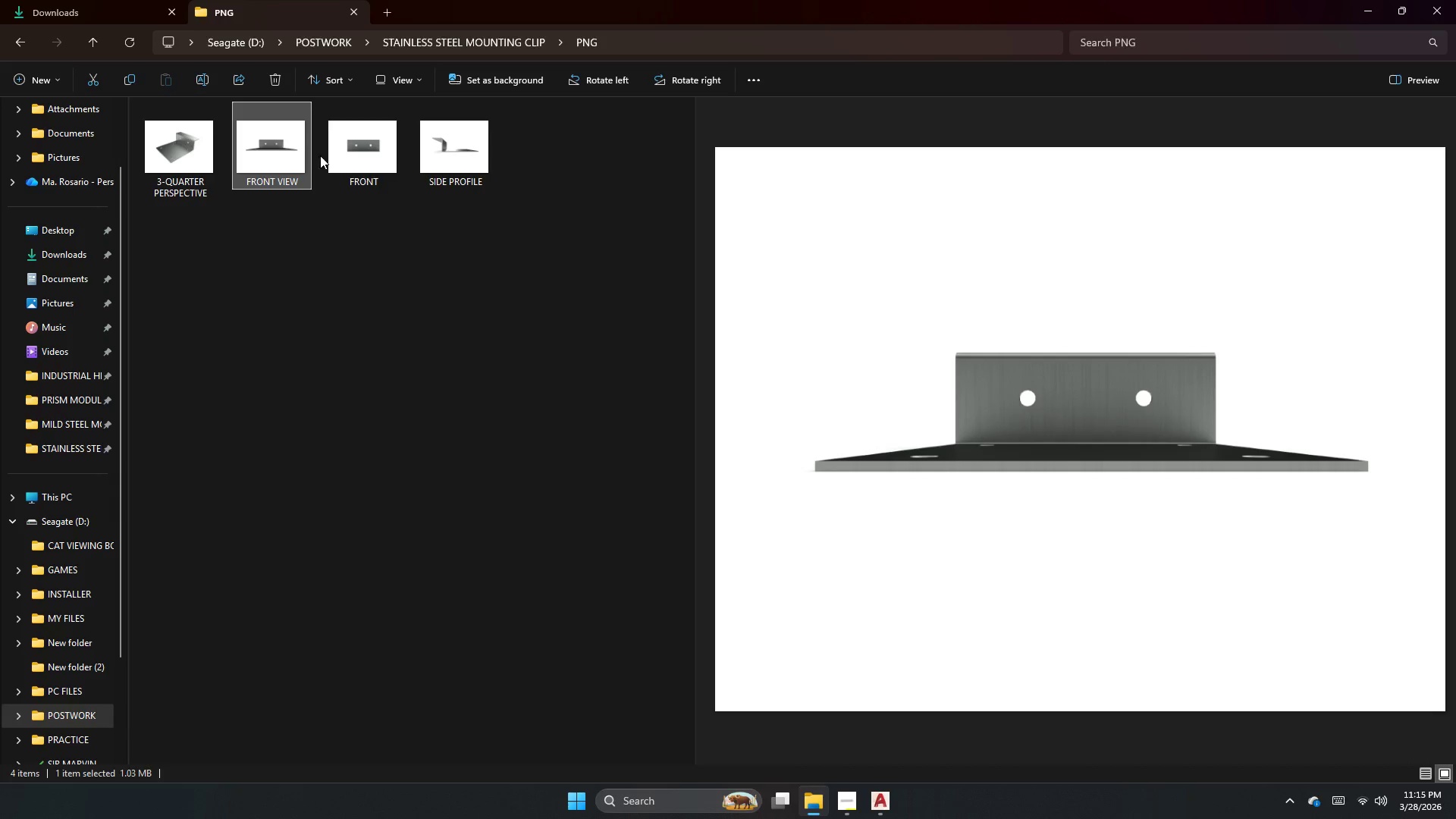 
left_click([388, 156])
 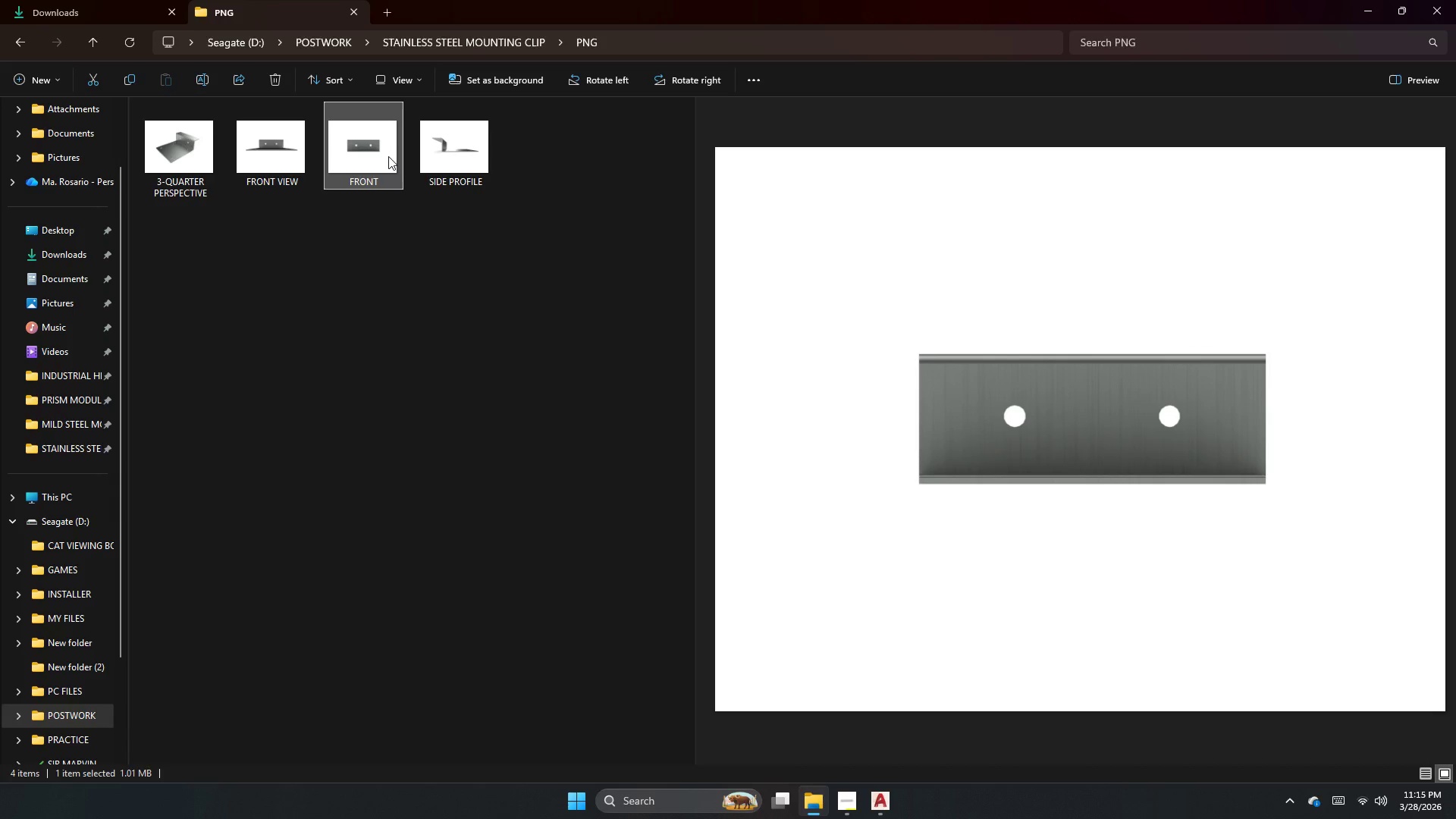 
key(Delete)
 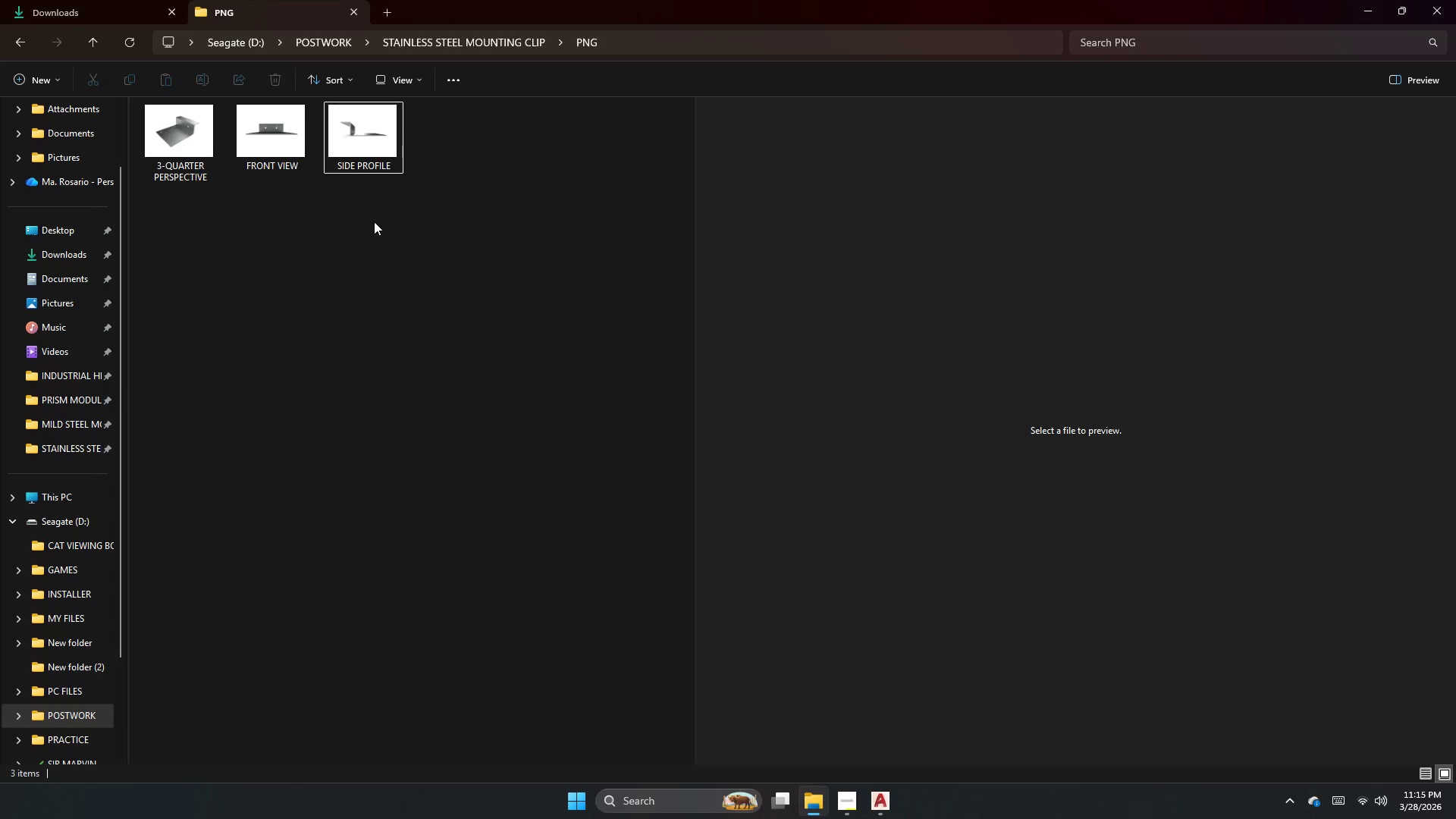 
double_click([331, 147])
 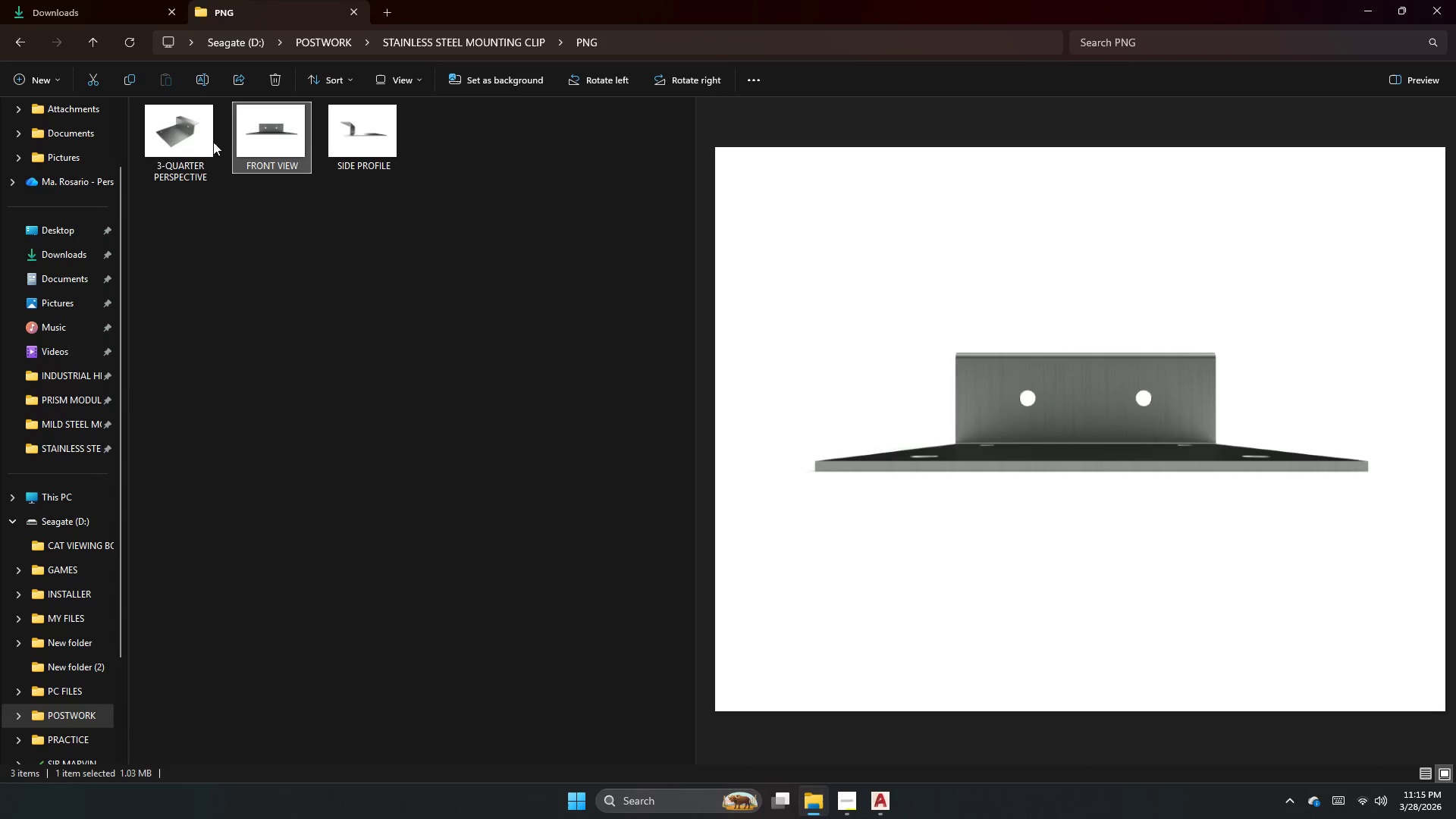 
triple_click([192, 141])
 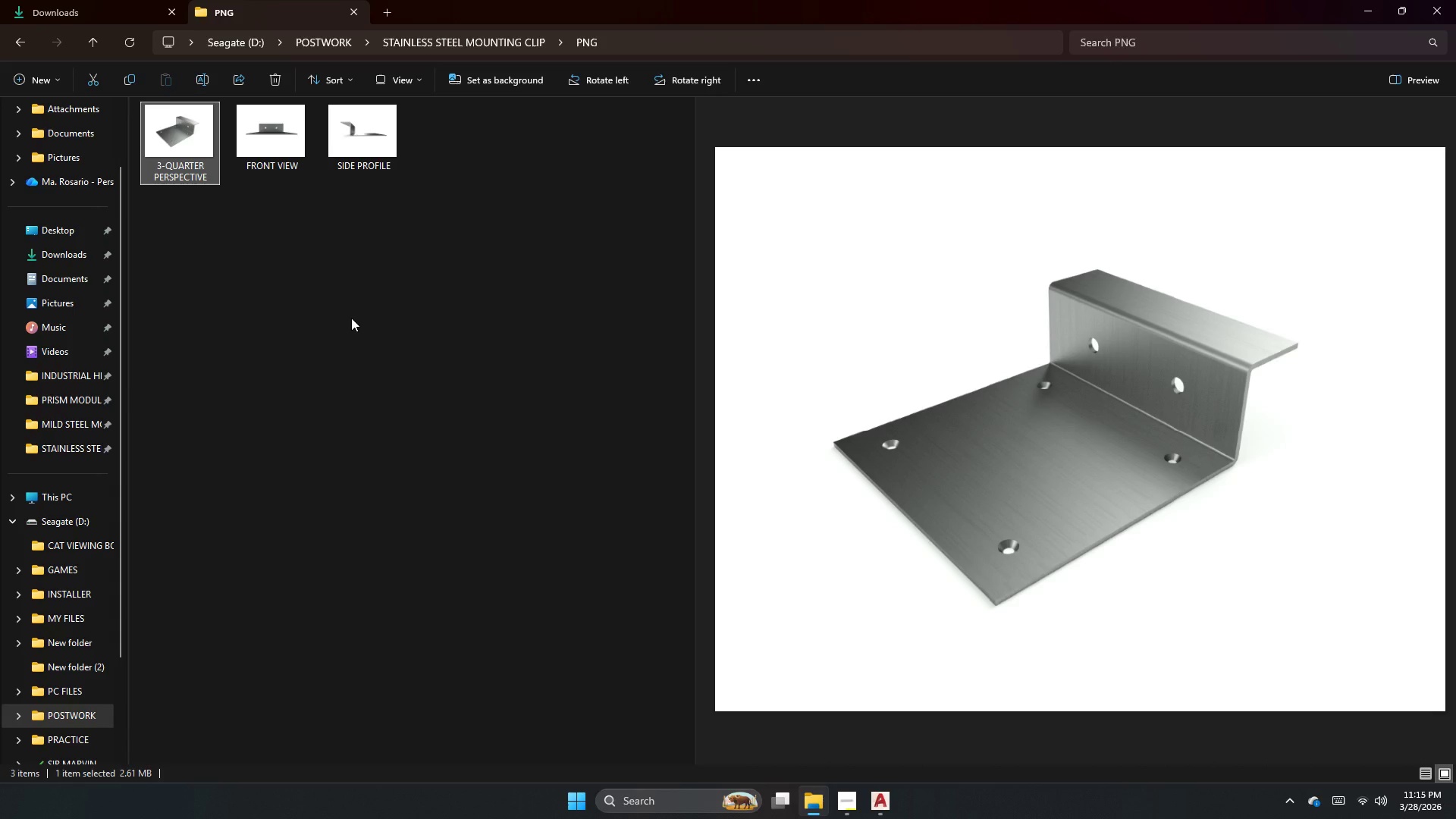 
 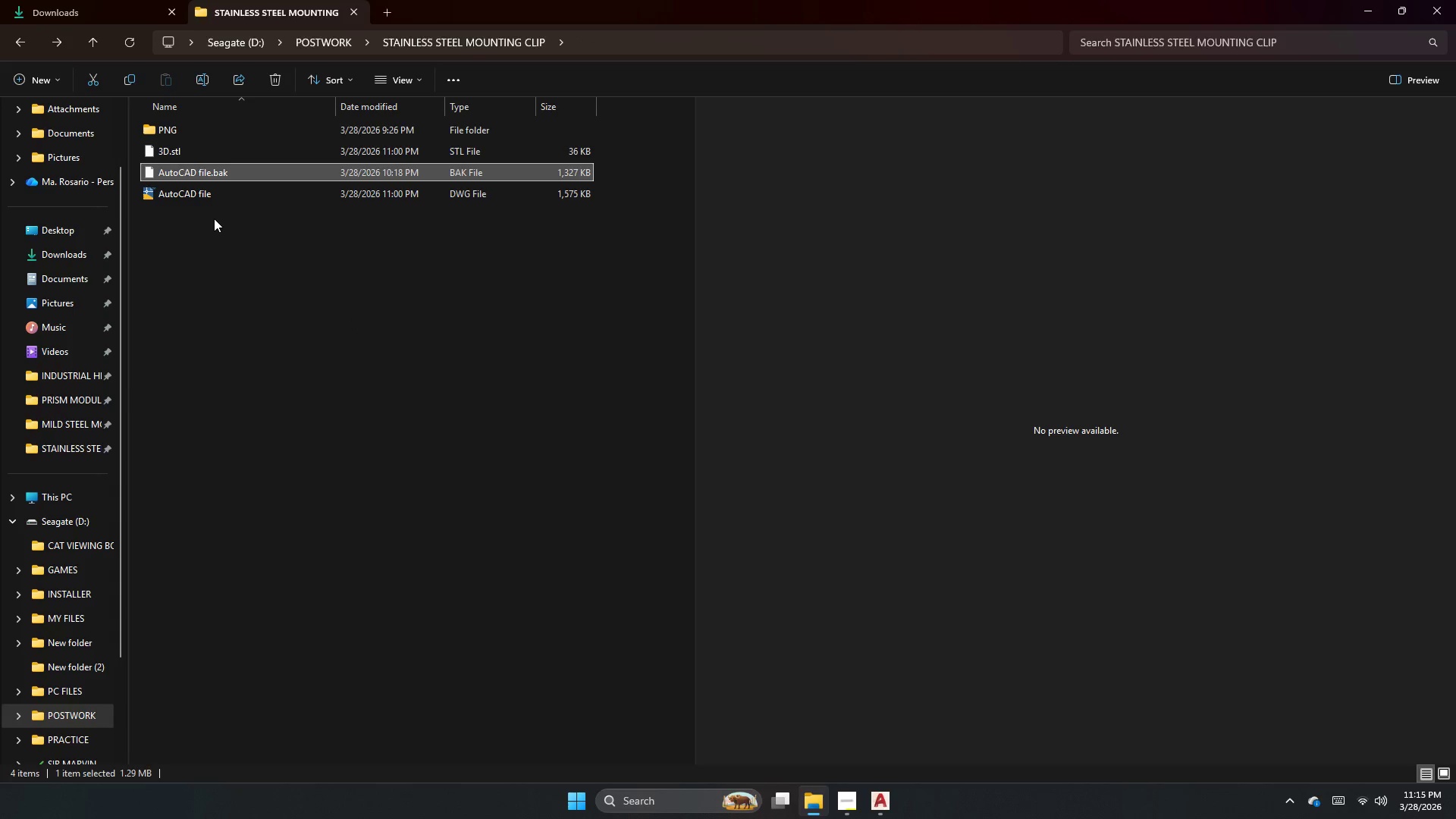 
key(Delete)
 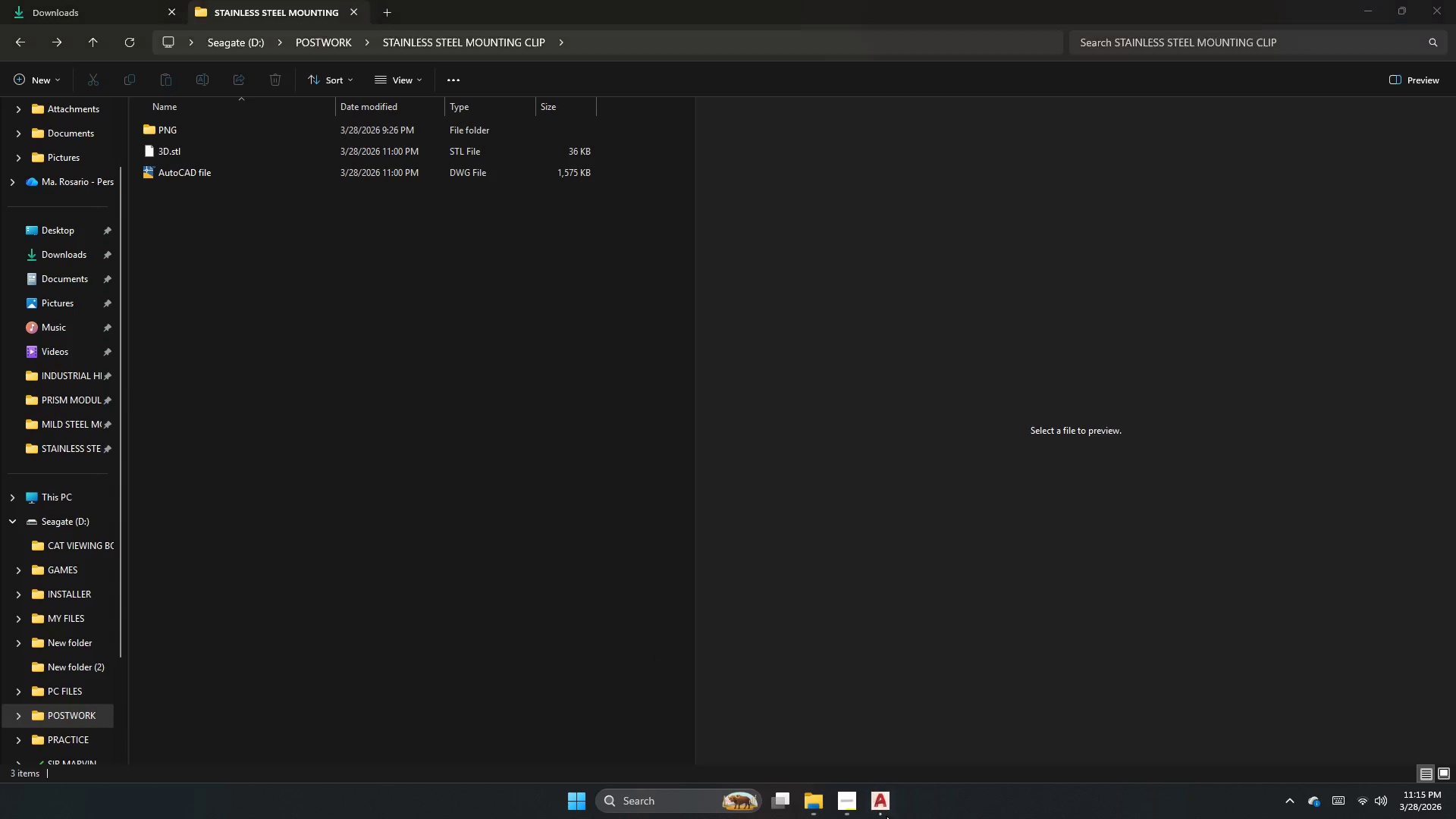 
left_click([871, 807])
 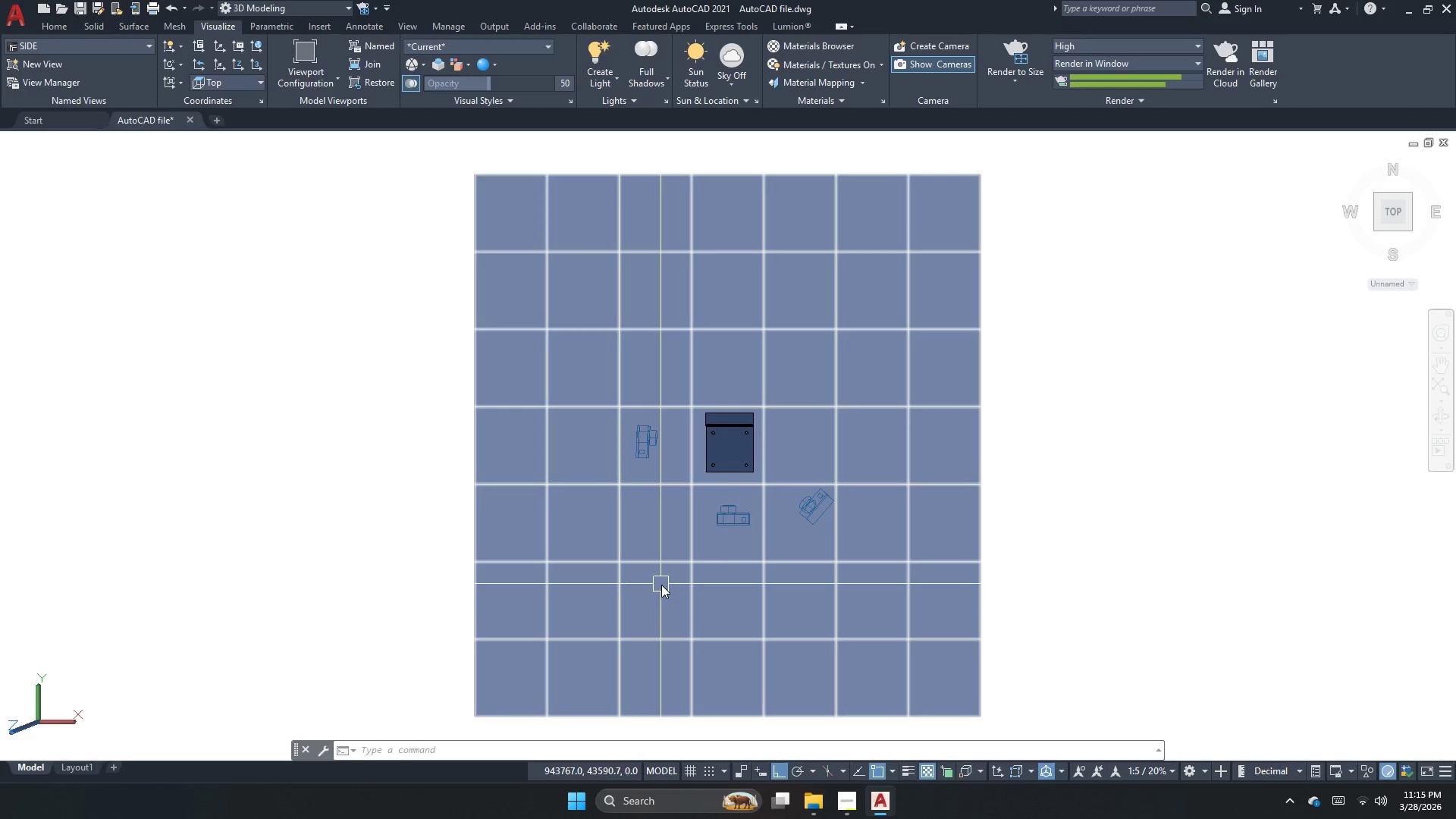 
scroll: coordinate [661, 585], scroll_direction: down, amount: 1.0
 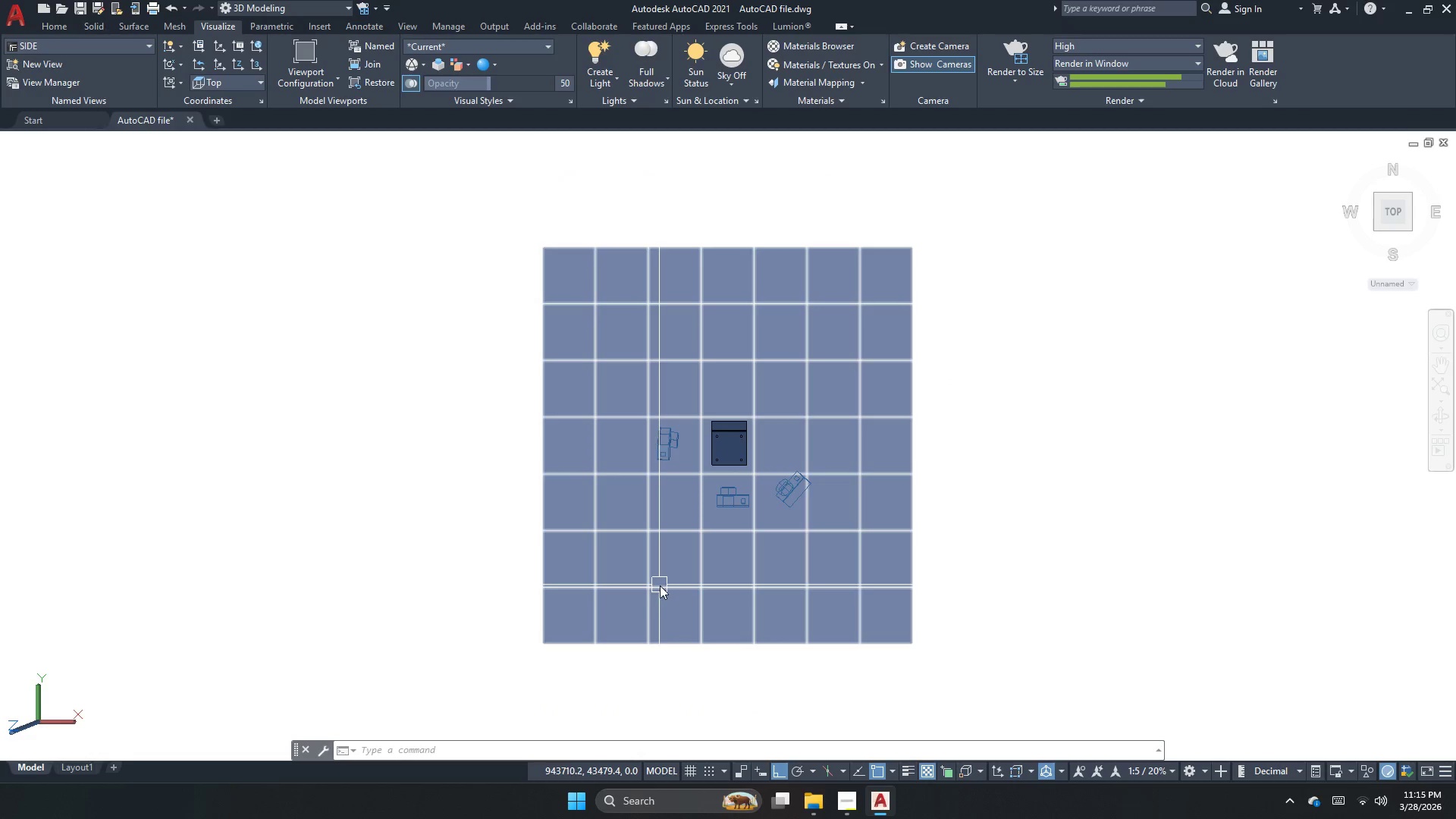 
key(Control+S)
 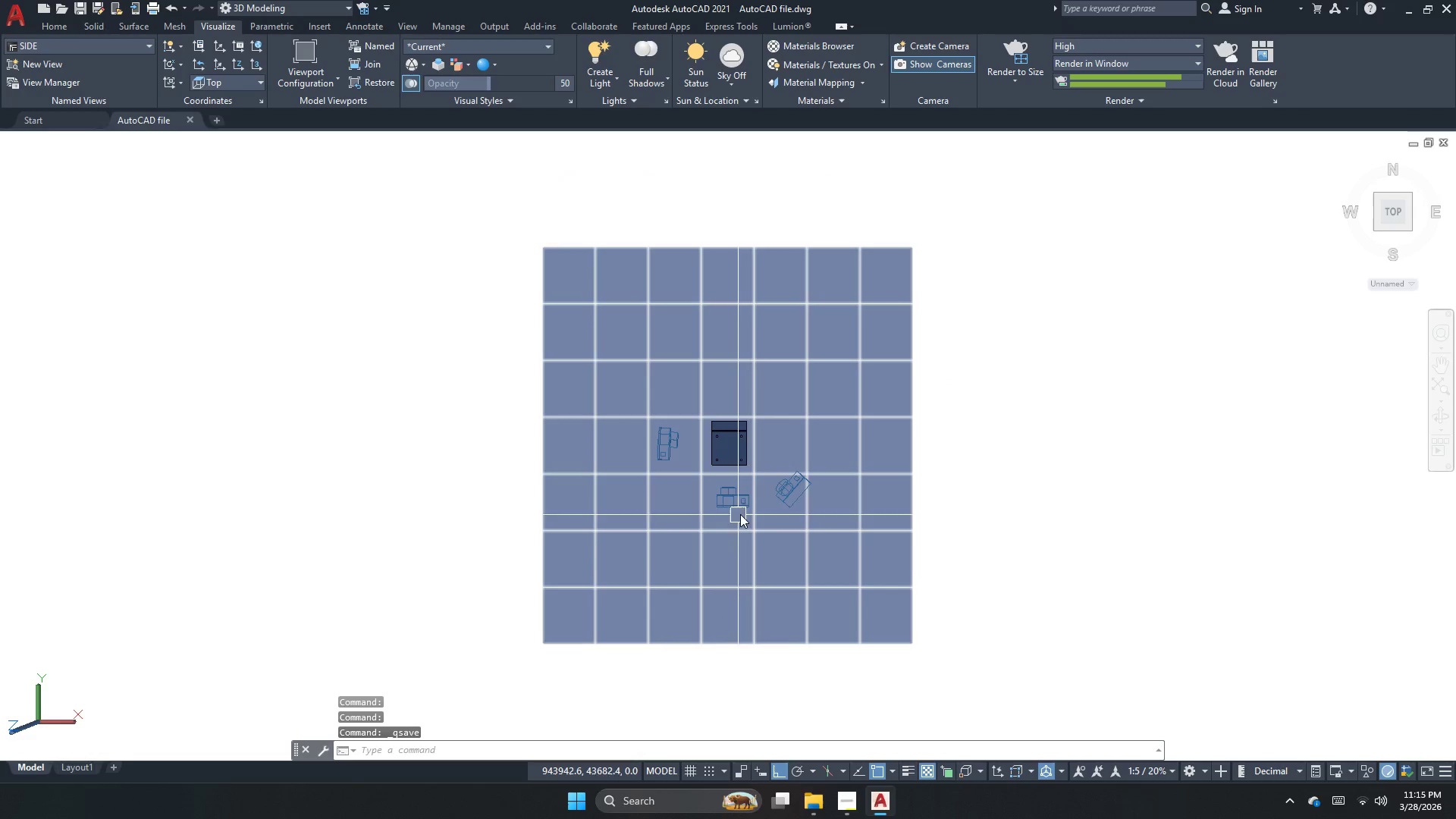 
left_click_drag(start_coordinate=[985, 568], to_coordinate=[886, 548])
 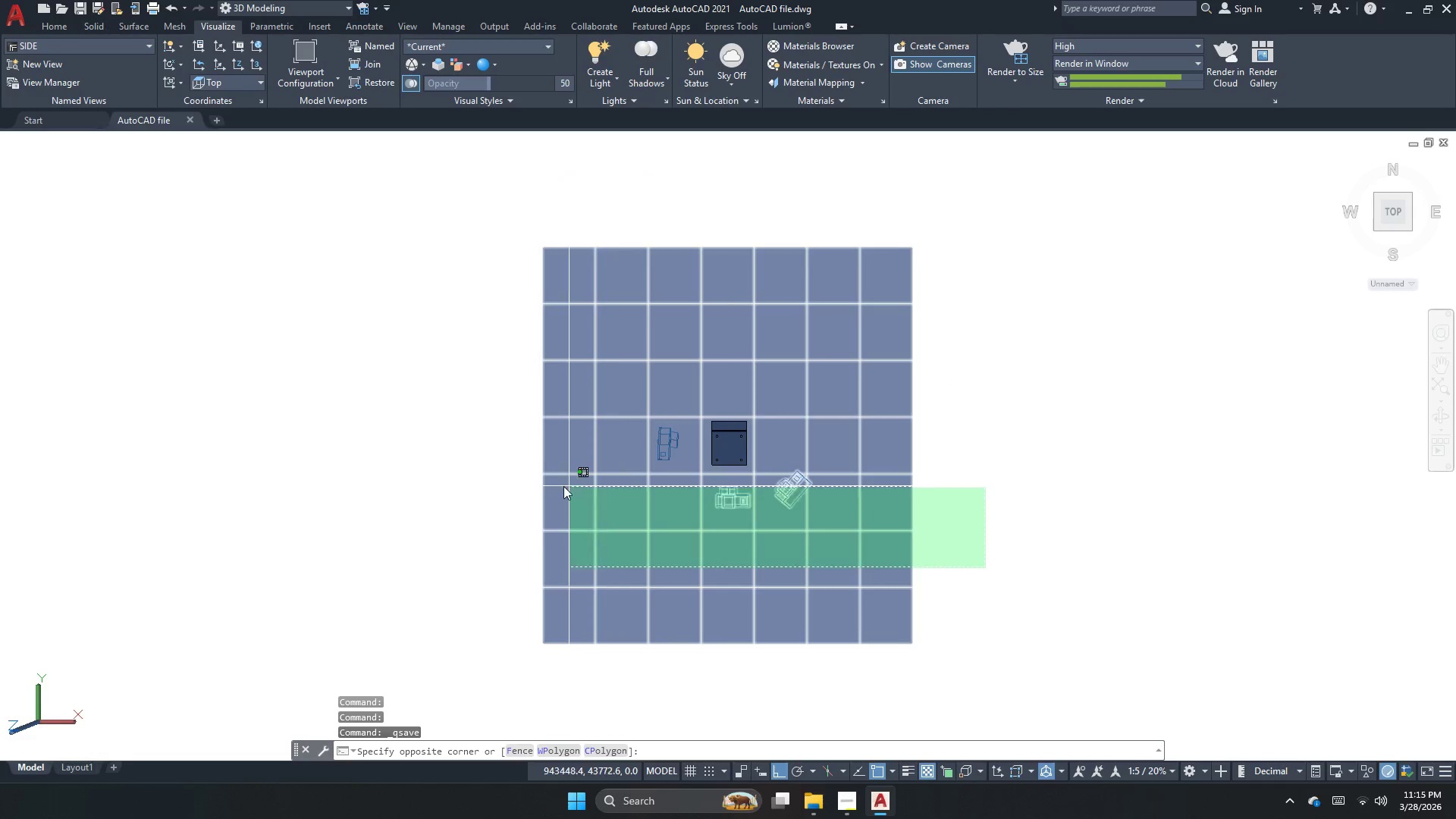 
left_click_drag(start_coordinate=[535, 484], to_coordinate=[529, 486])
 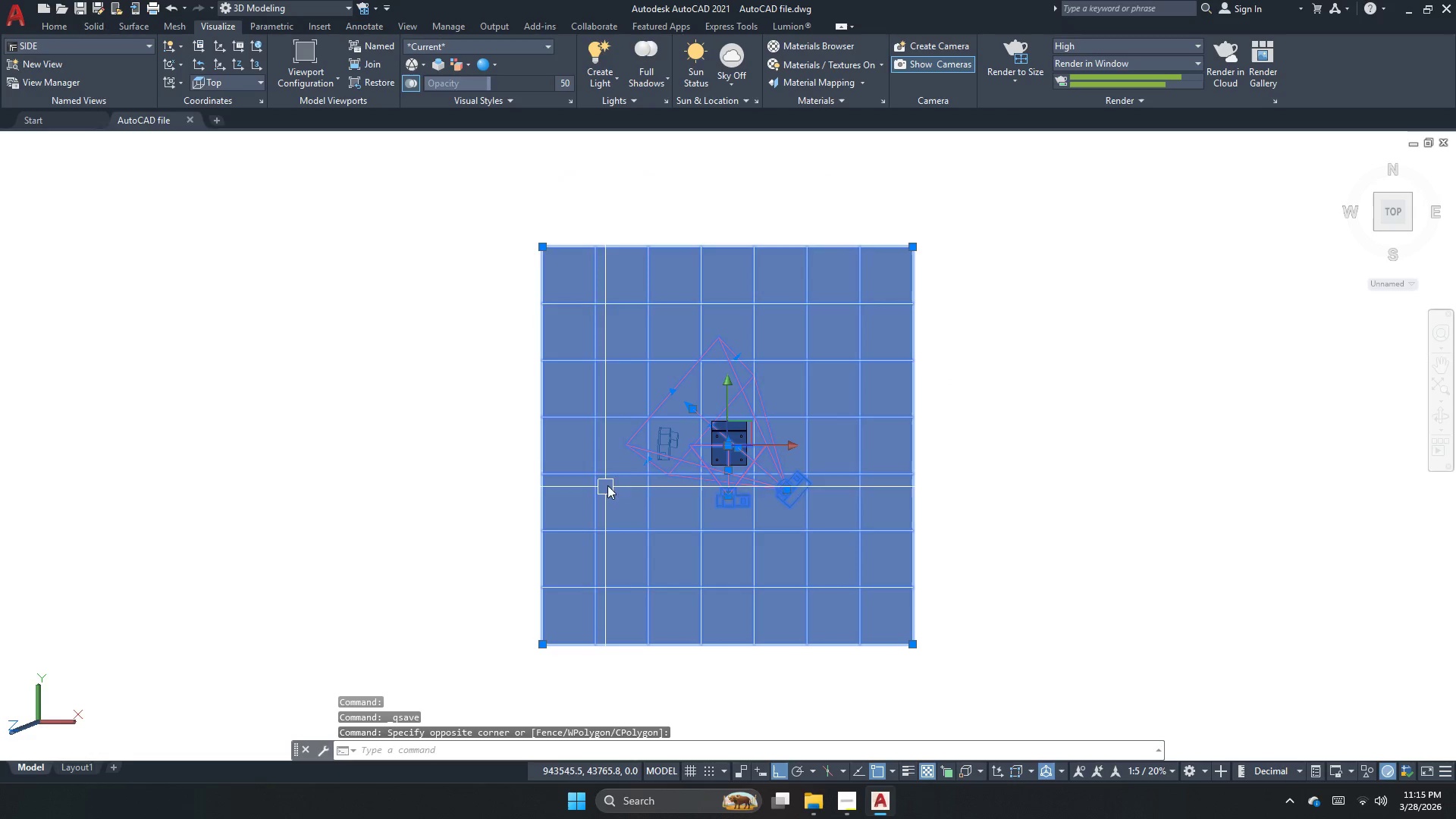 
key(E)
 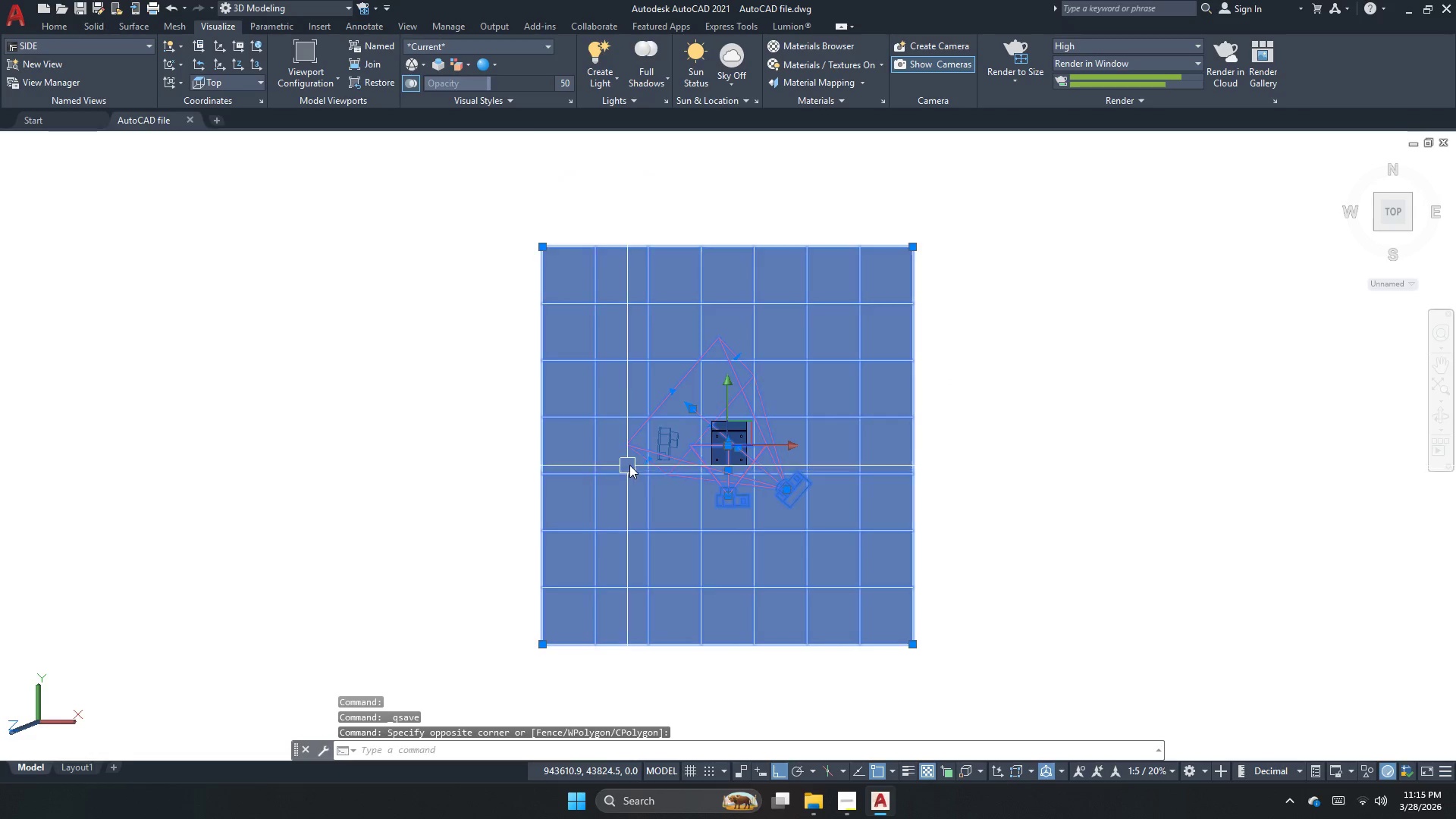 
key(Space)
 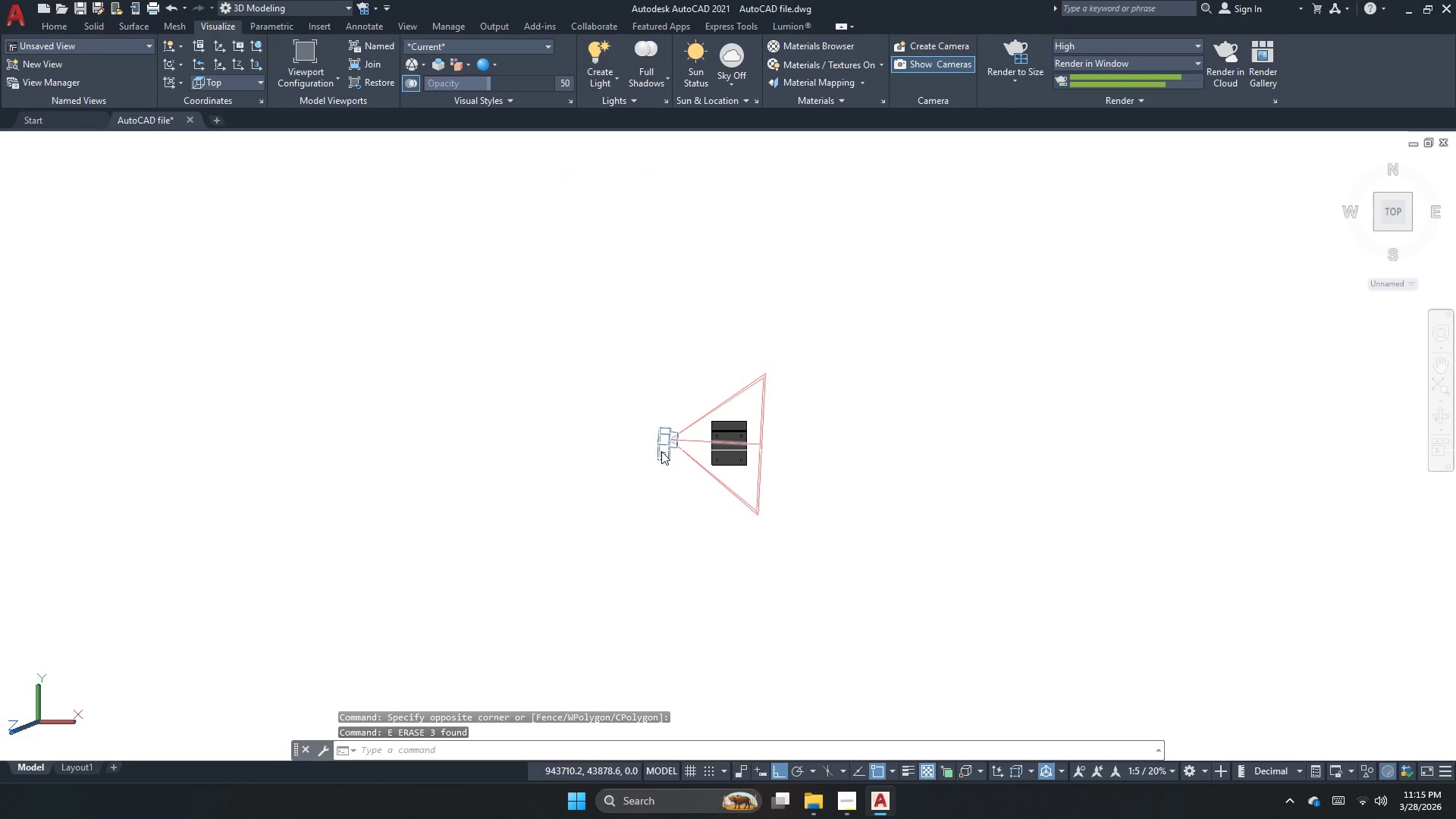 
left_click([663, 451])
 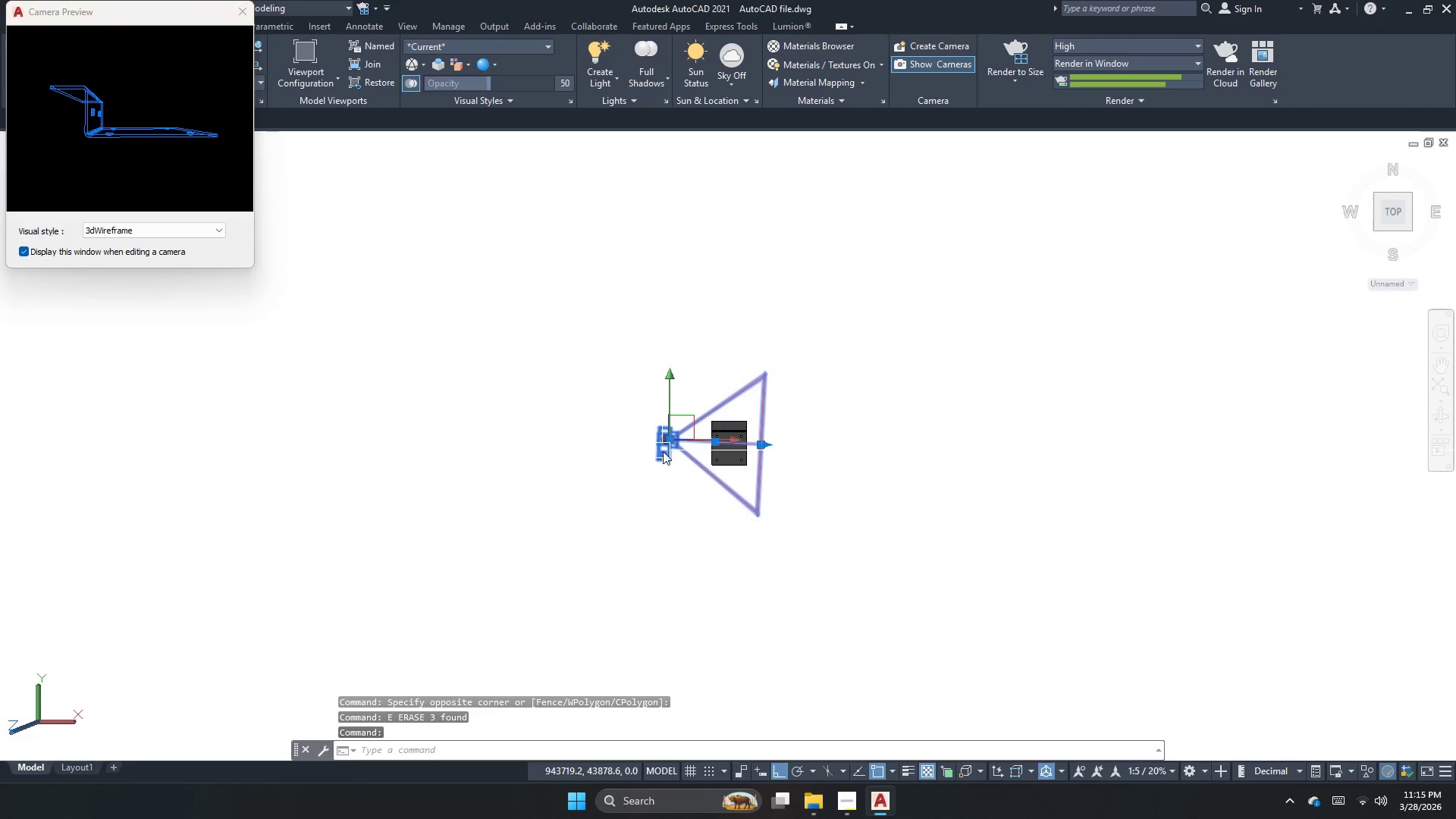 
key(Space)
 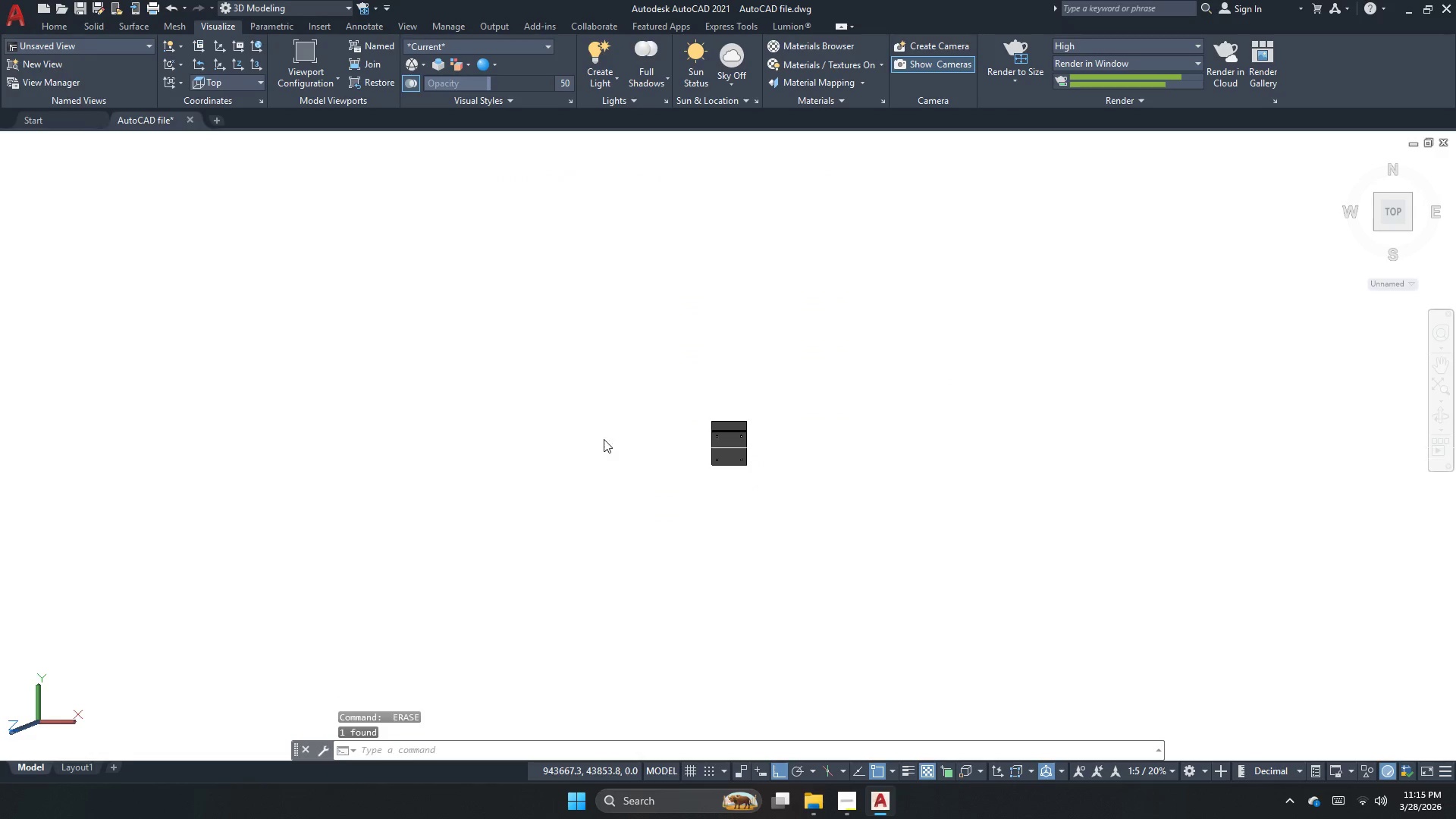 
key(Escape)
 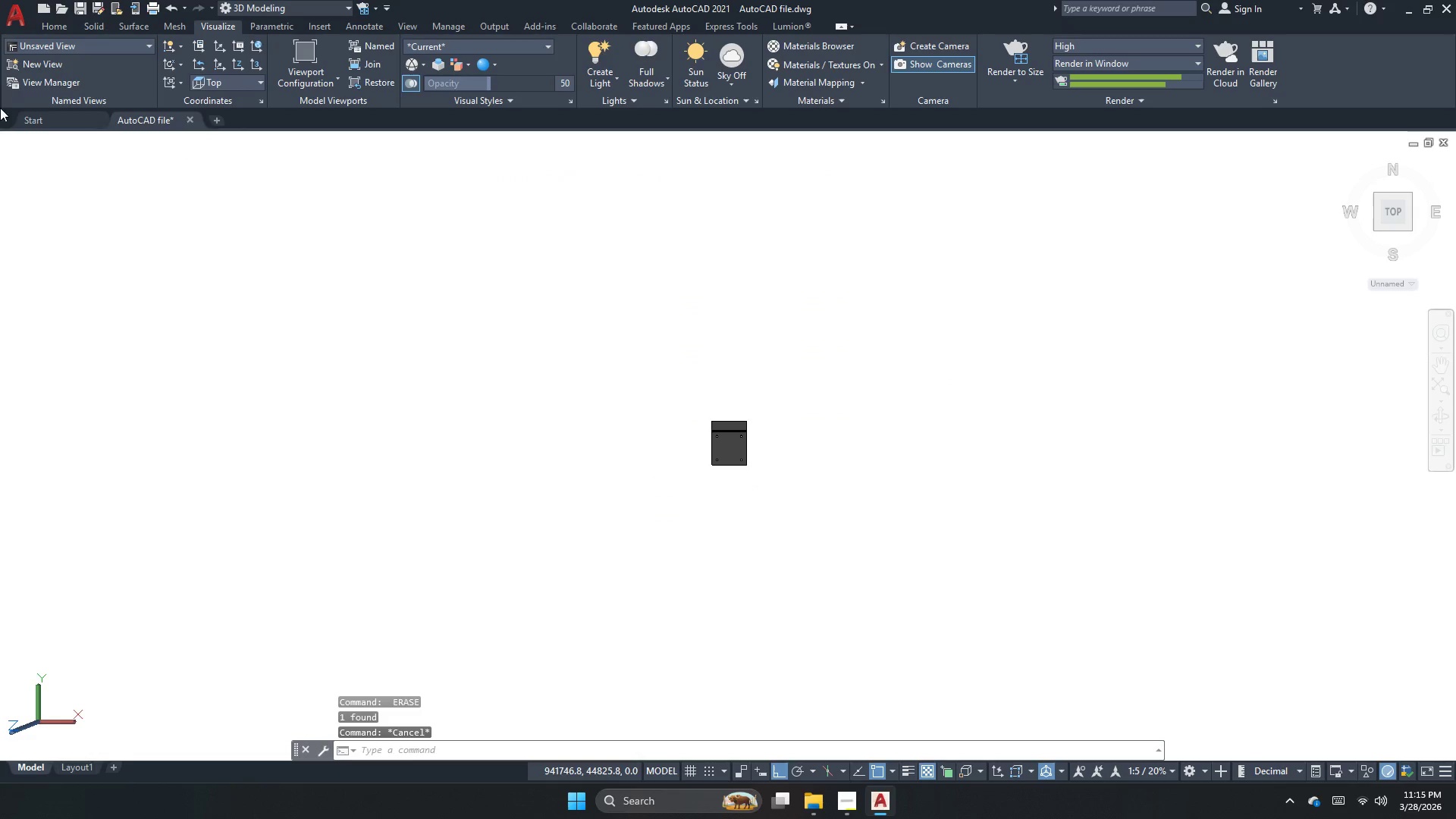 
left_click([71, 142])
 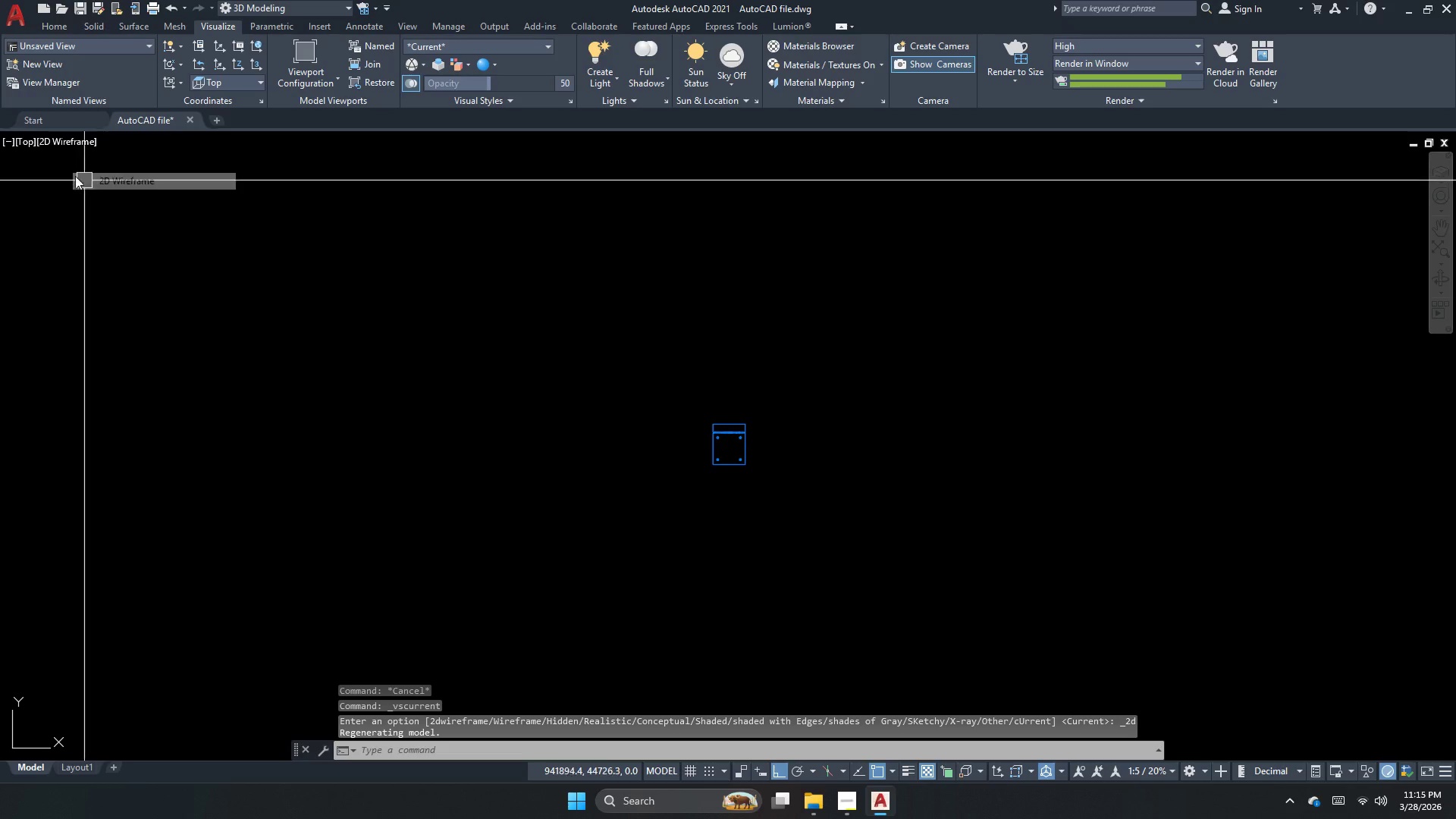 
left_click([12, 140])
 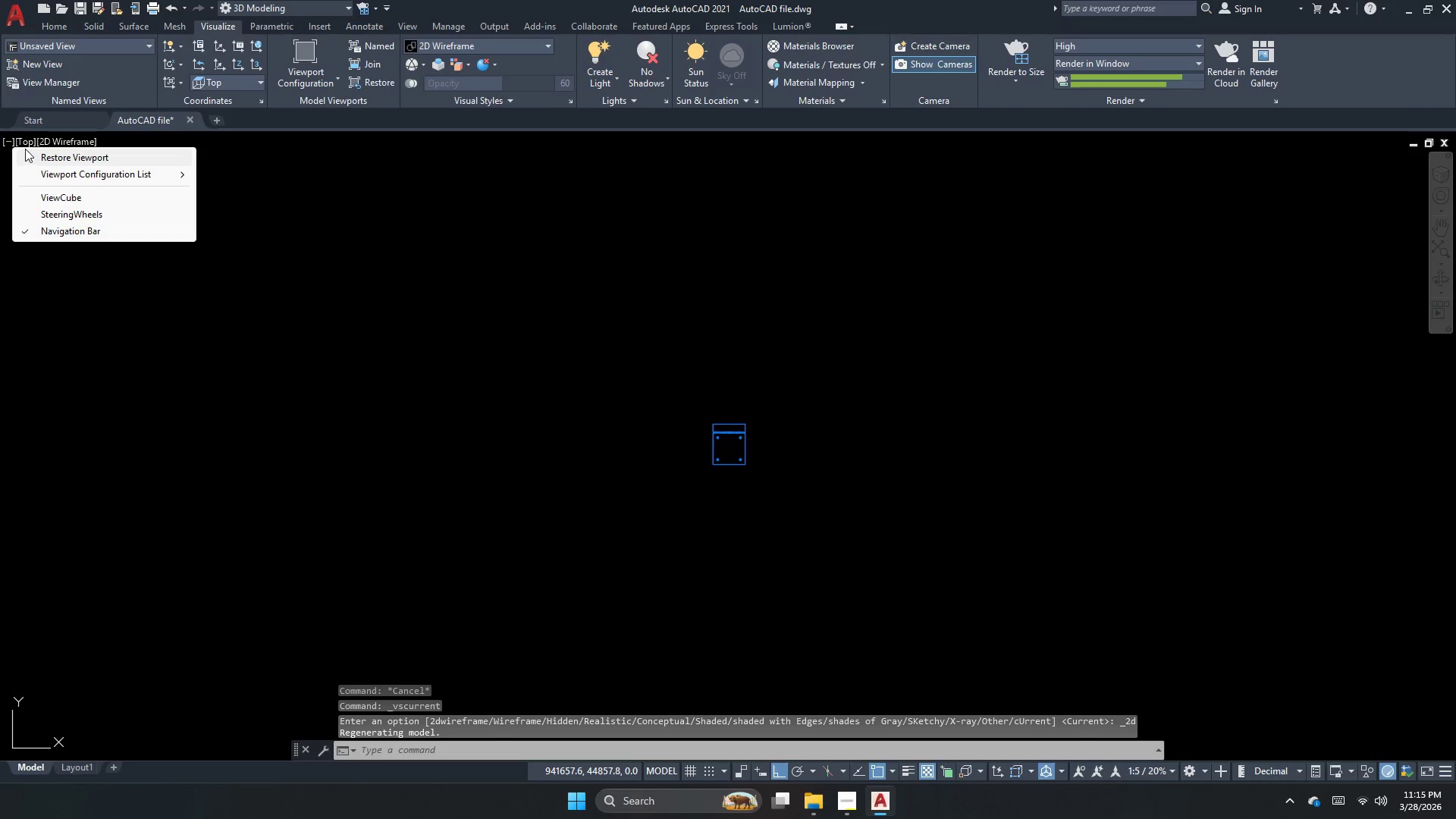 
left_click([22, 146])
 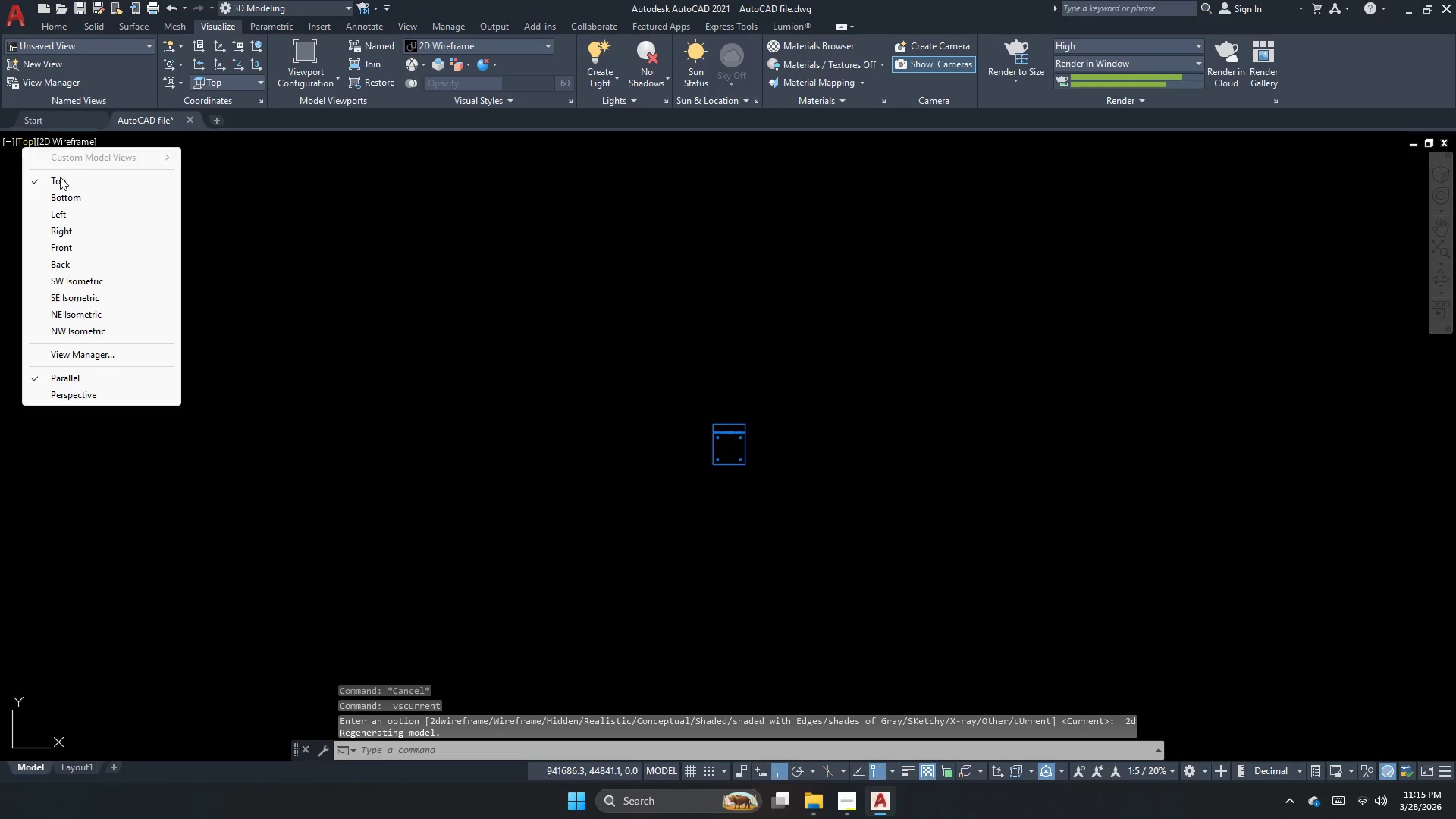 
left_click([61, 182])
 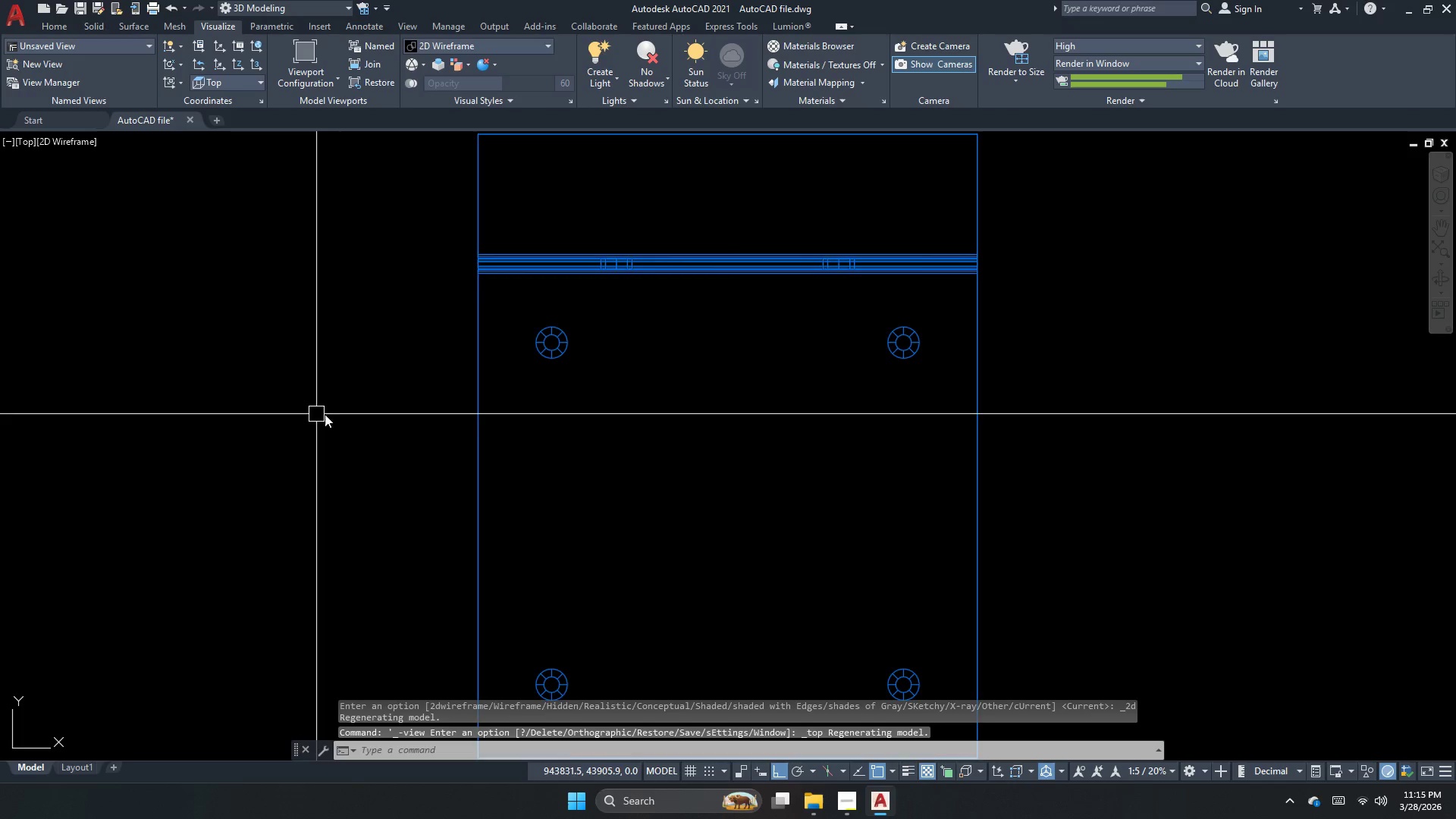 
scroll: coordinate [333, 414], scroll_direction: down, amount: 3.0
 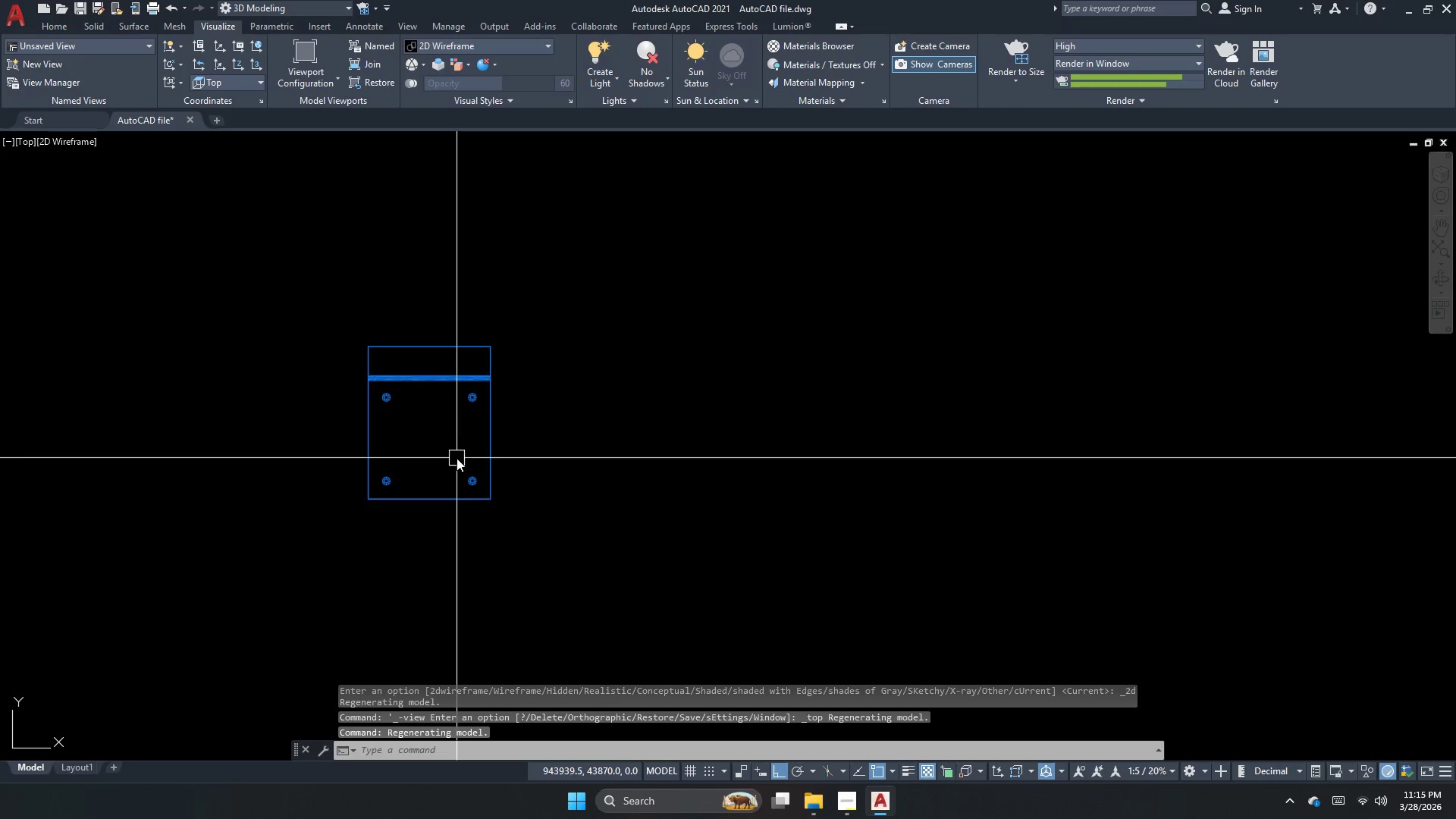 
middle_click([457, 458])
 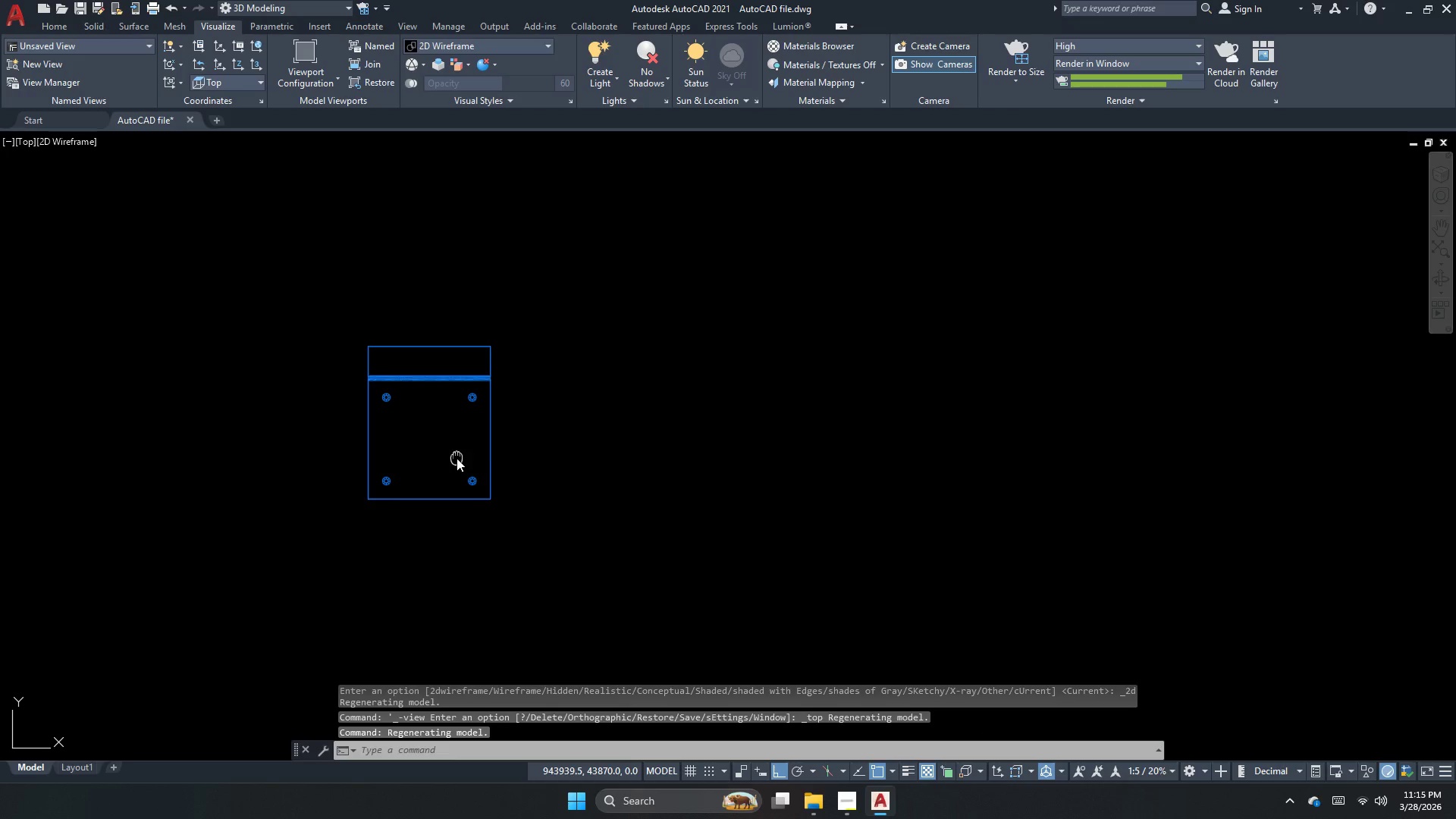 
double_click([457, 458])
 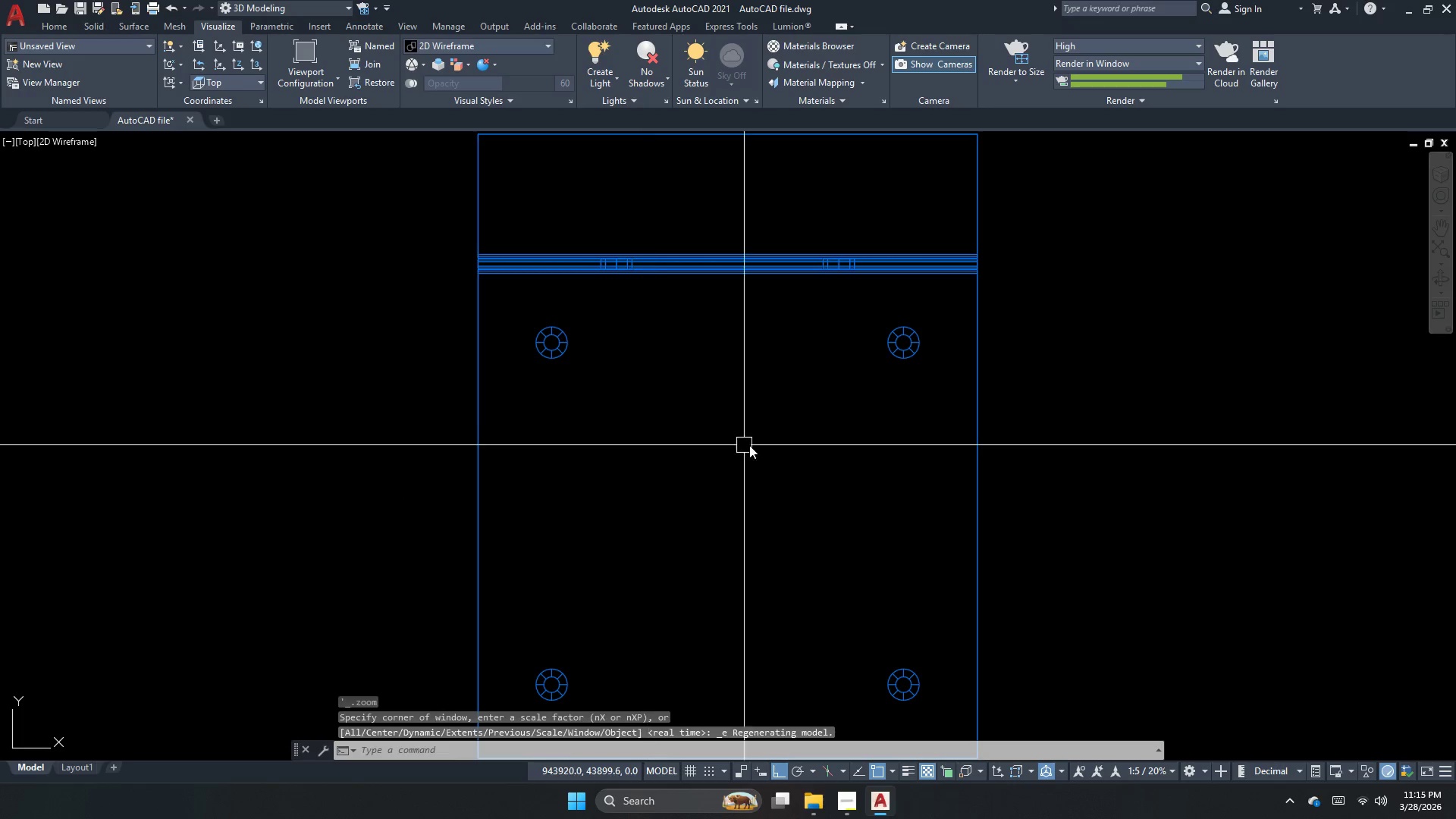 
key(Escape)
 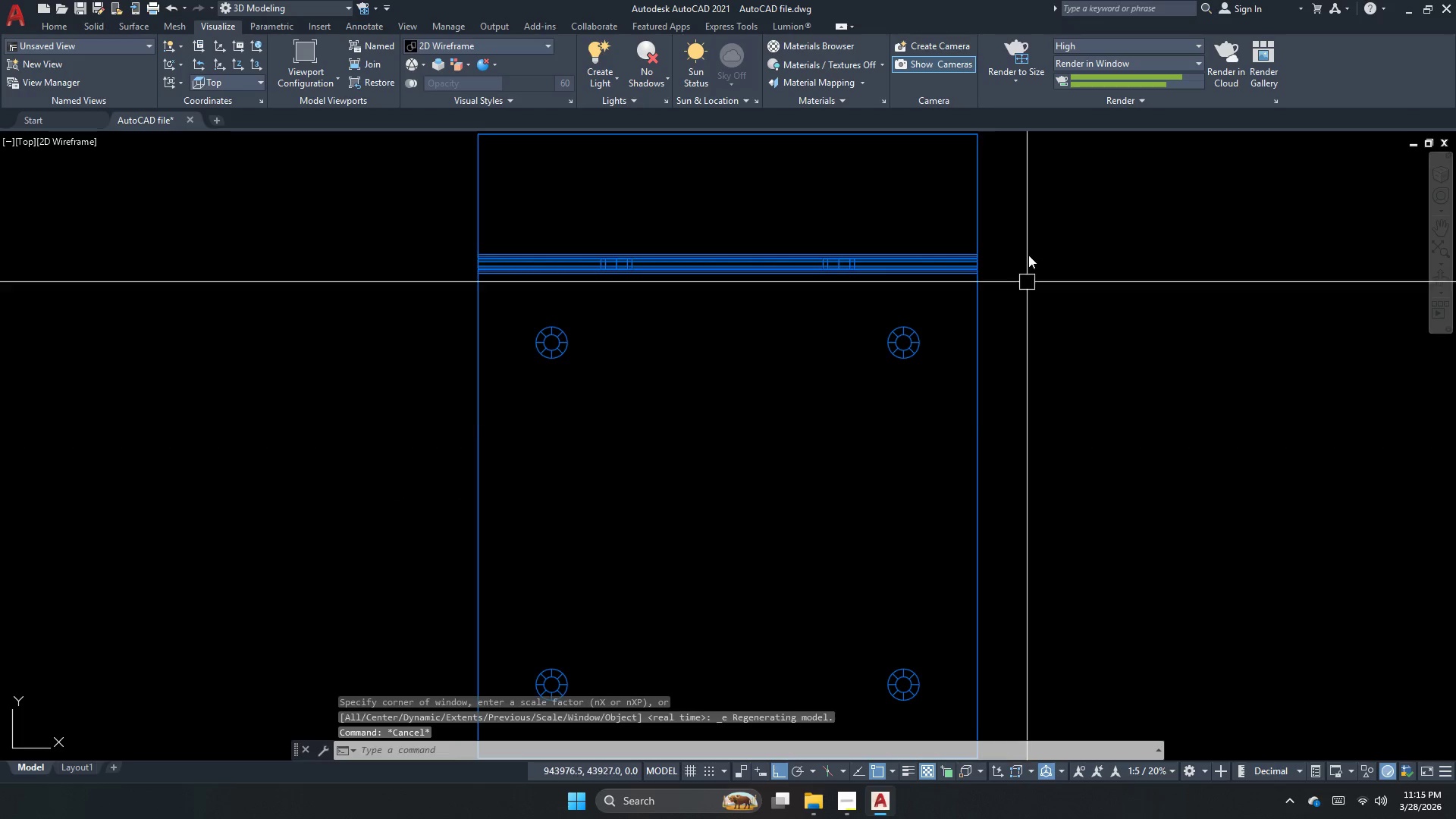 
key(Escape)
 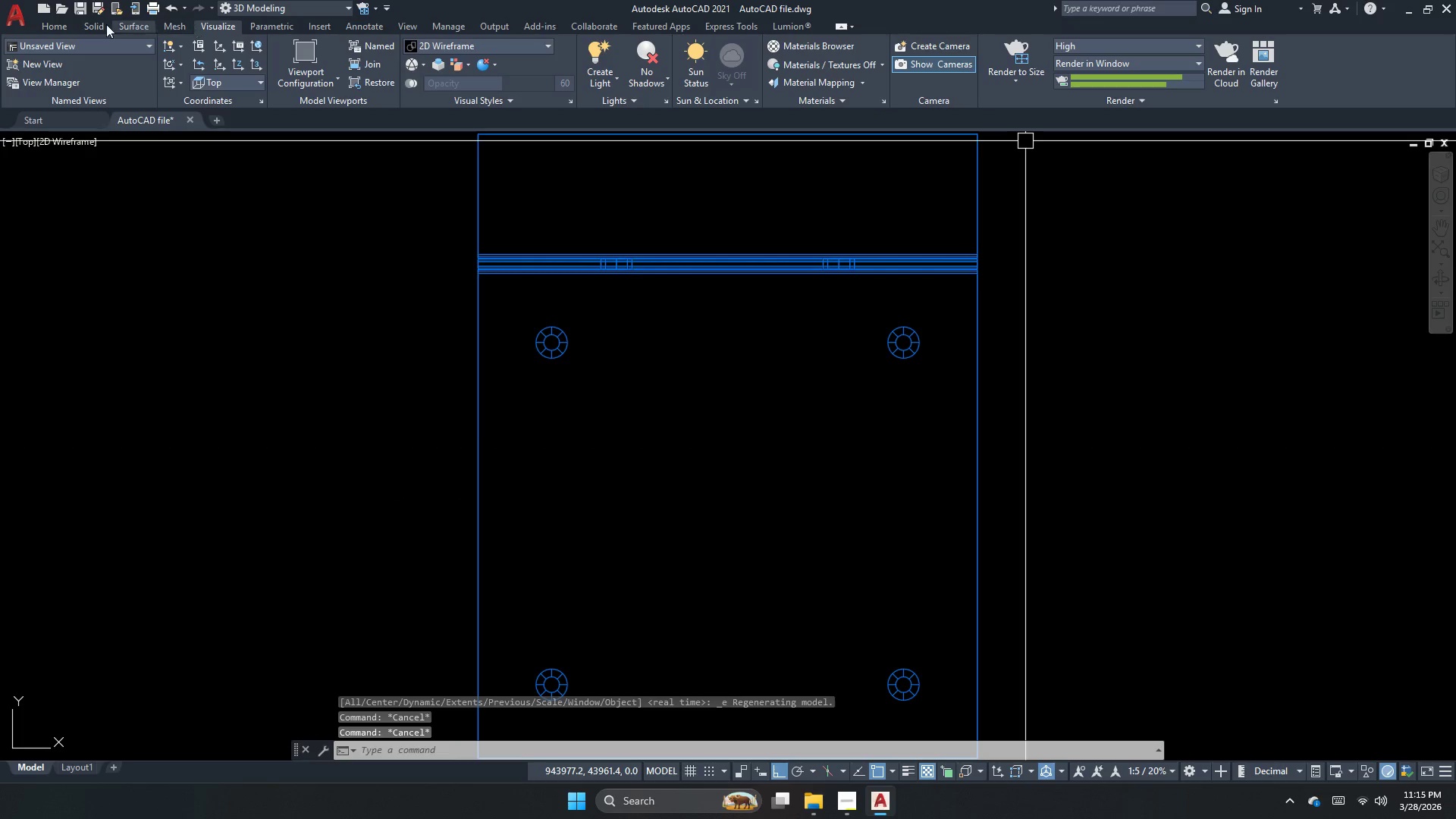 
left_click([50, 26])
 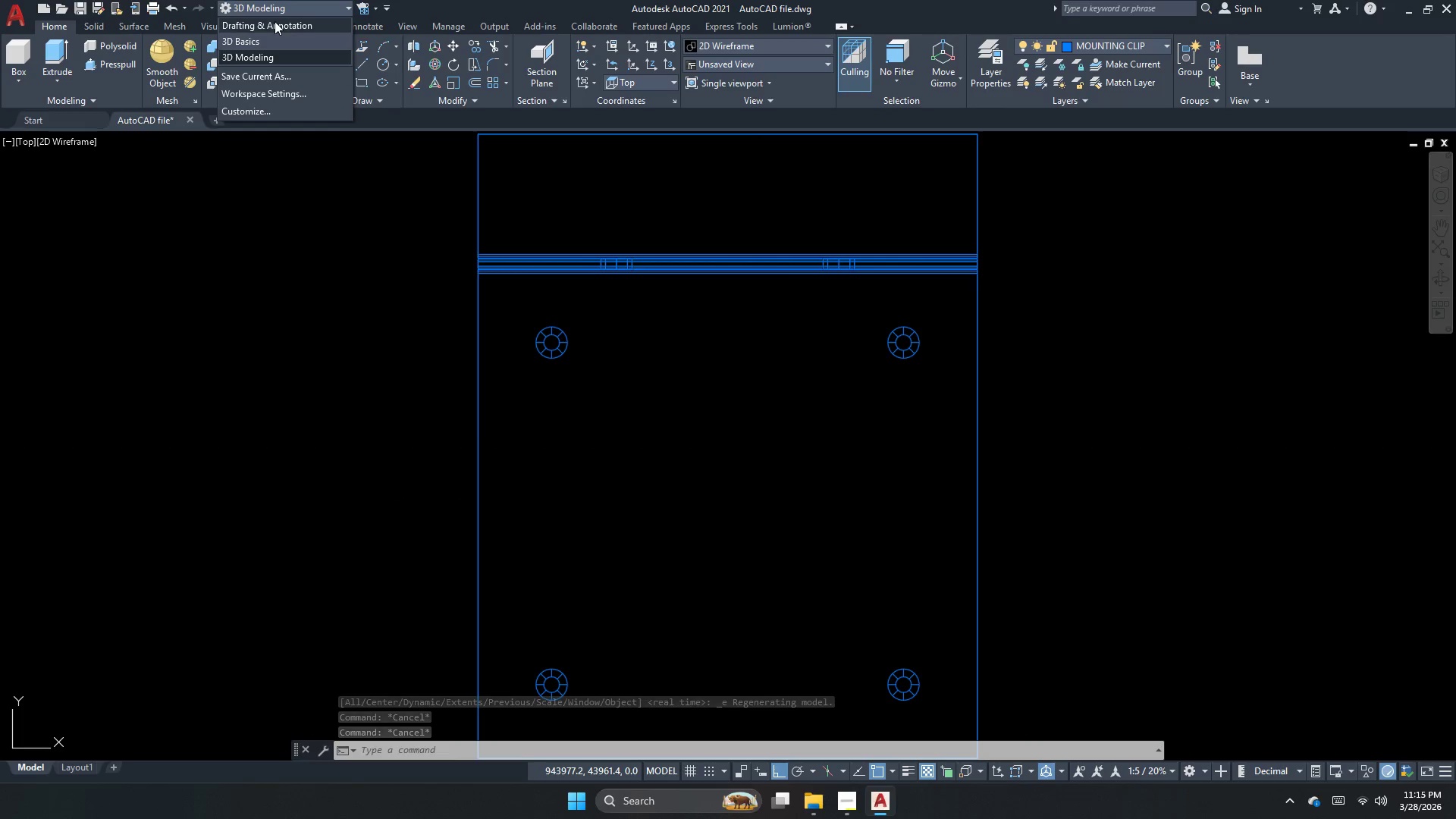 
key(Escape)
 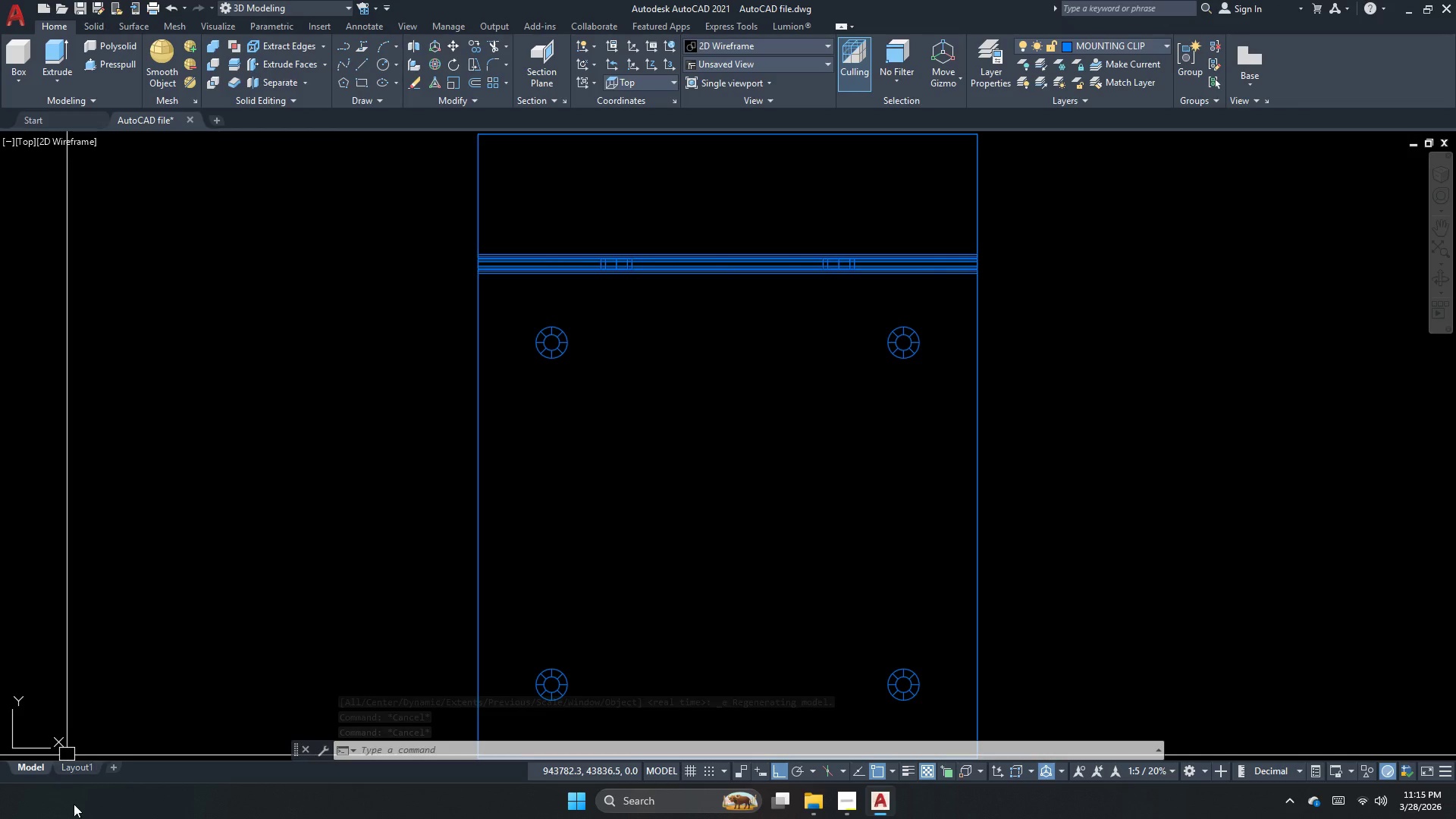 
key(Escape)
 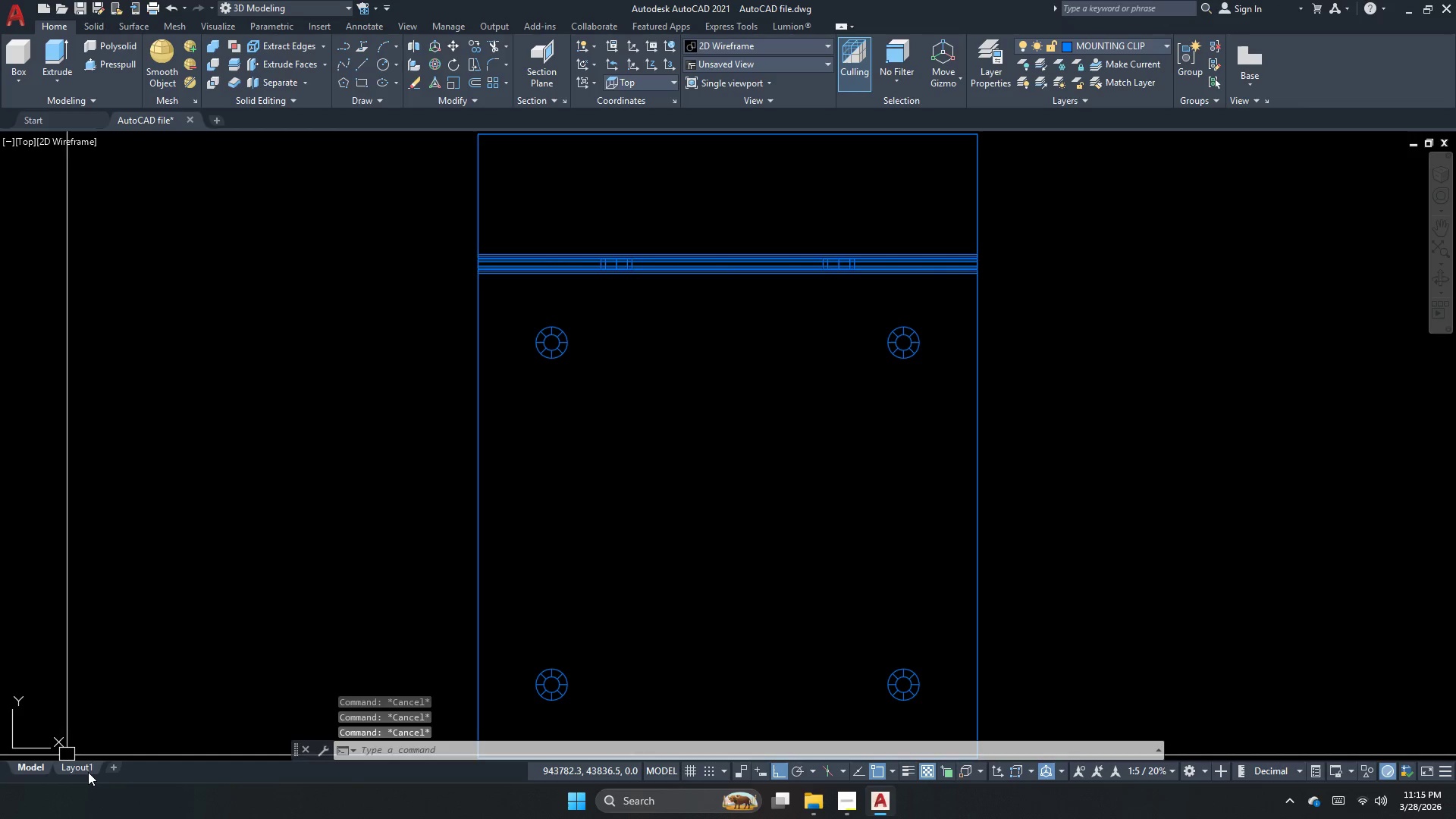 
left_click([88, 770])
 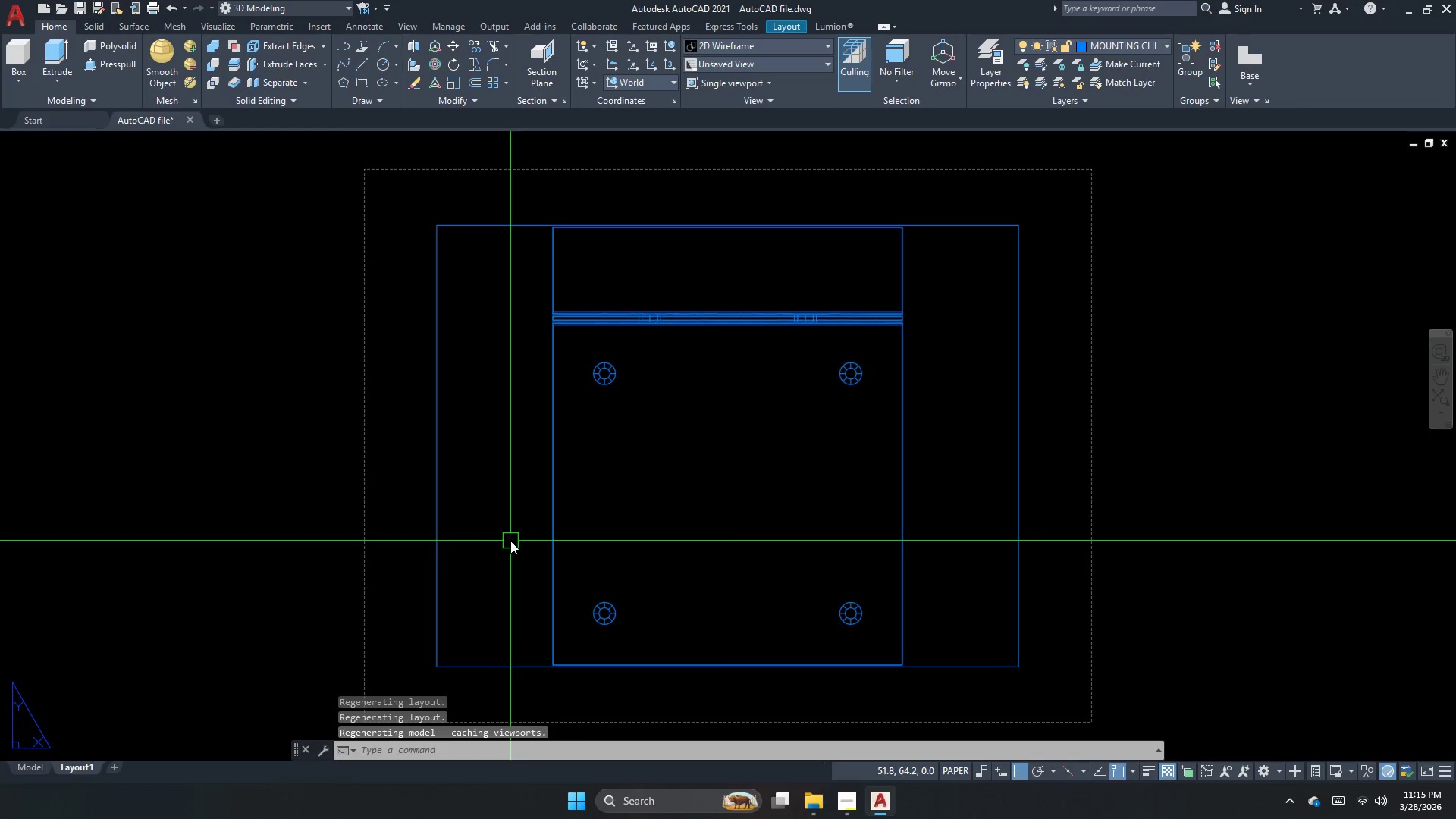 
left_click_drag(start_coordinate=[621, 620], to_coordinate=[579, 565])
 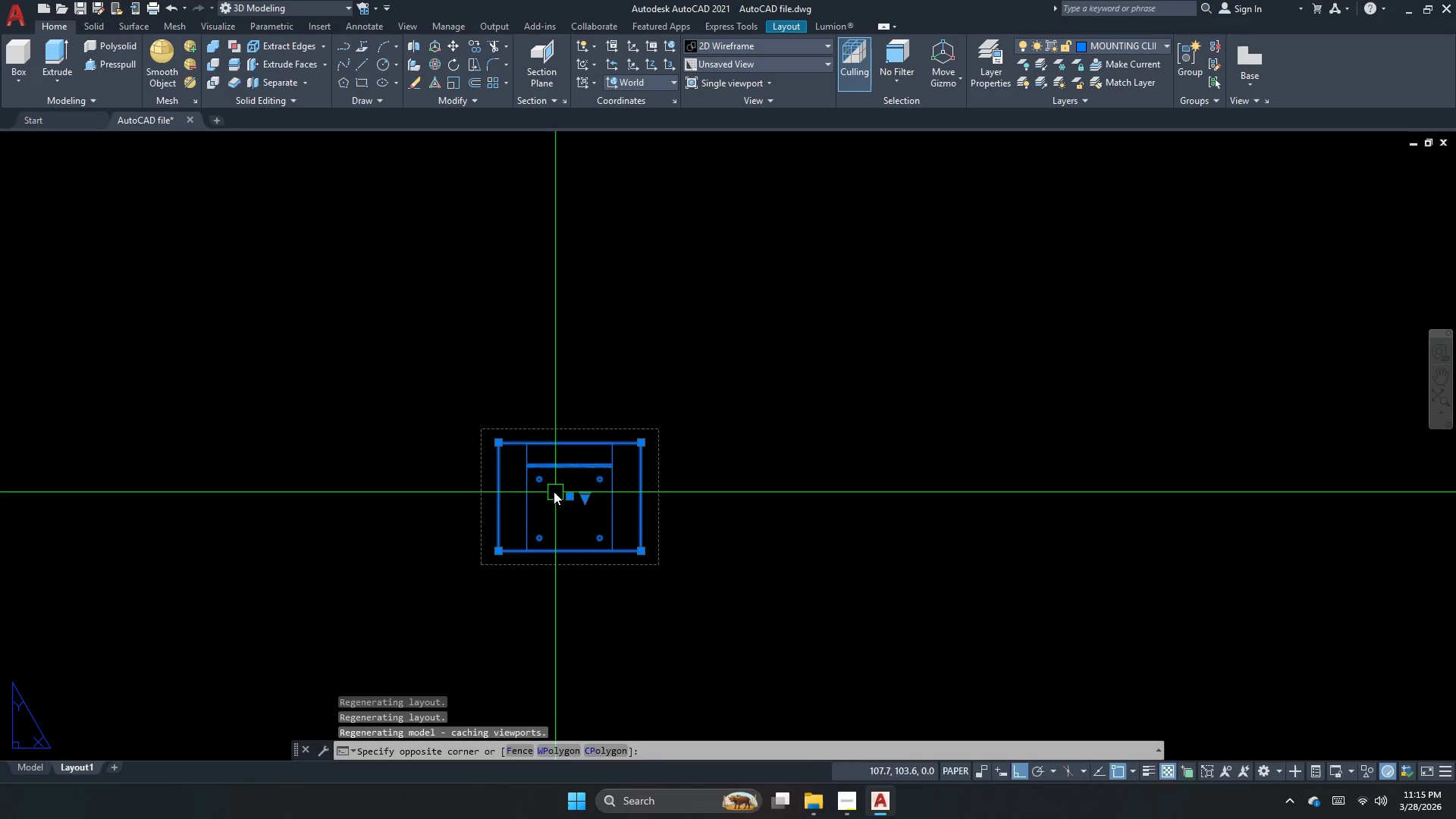 
key(E)
 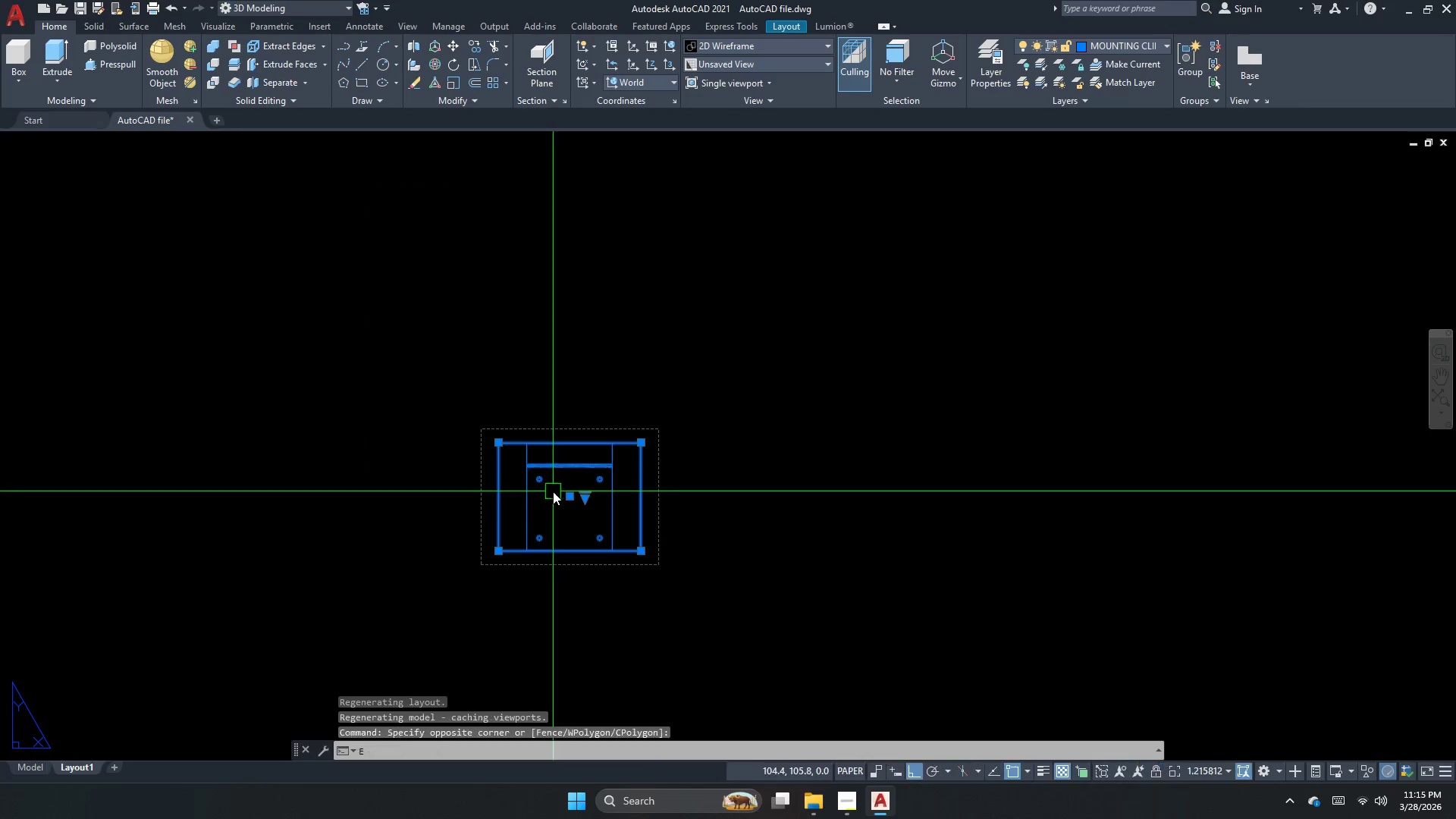 
scroll: coordinate [517, 510], scroll_direction: down, amount: 3.0
 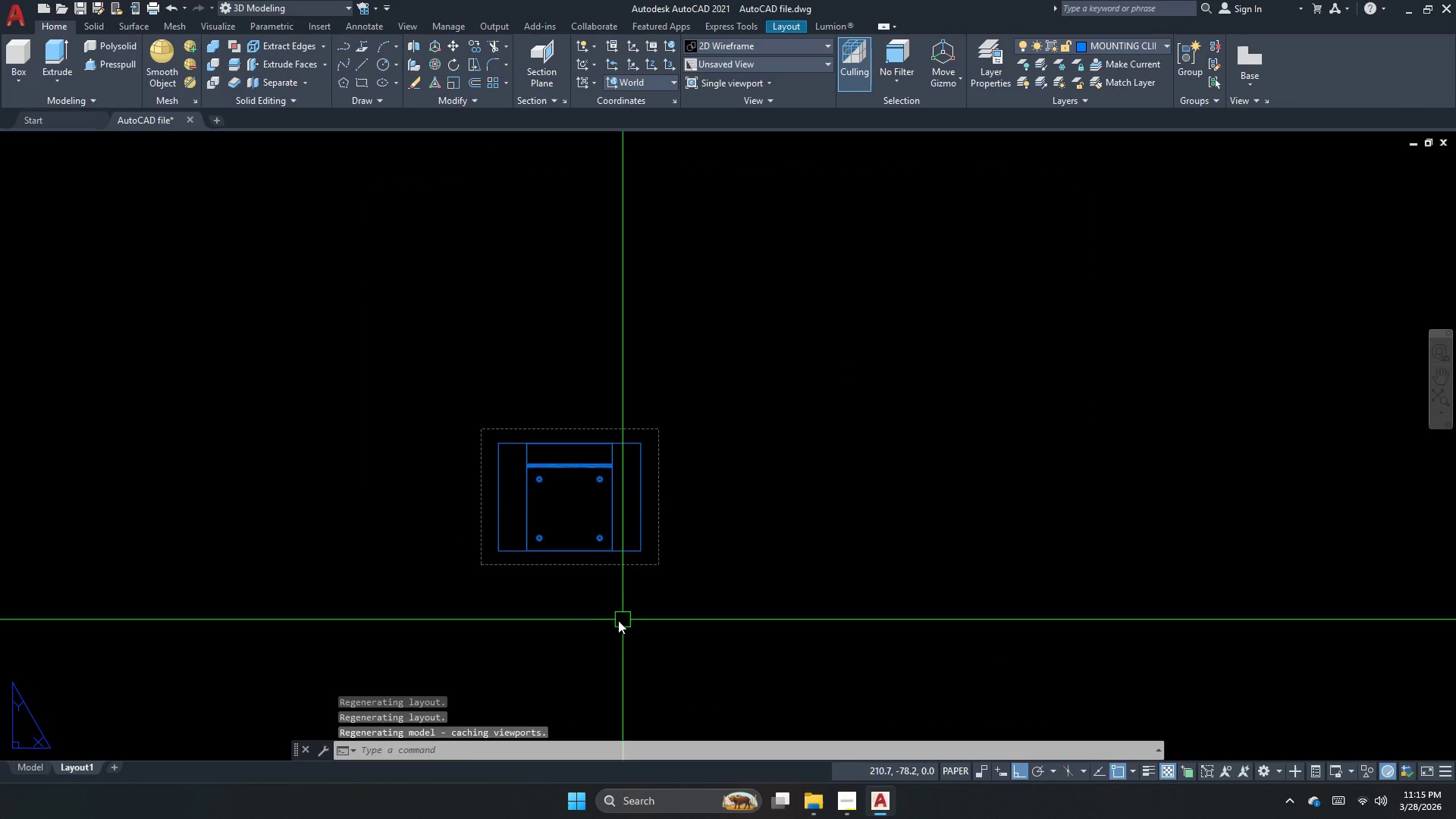 
key(Space)
 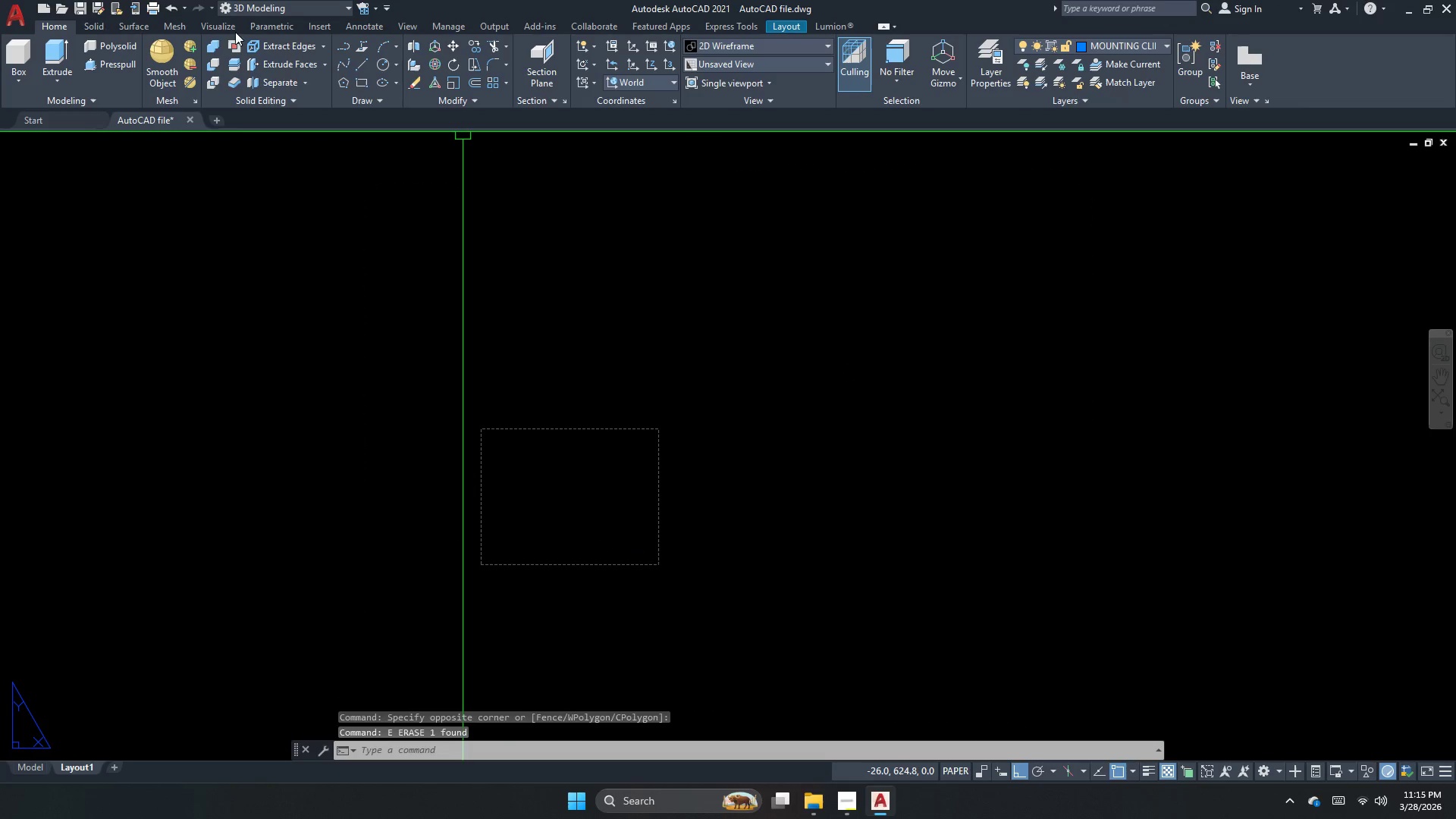 
left_click([219, 28])
 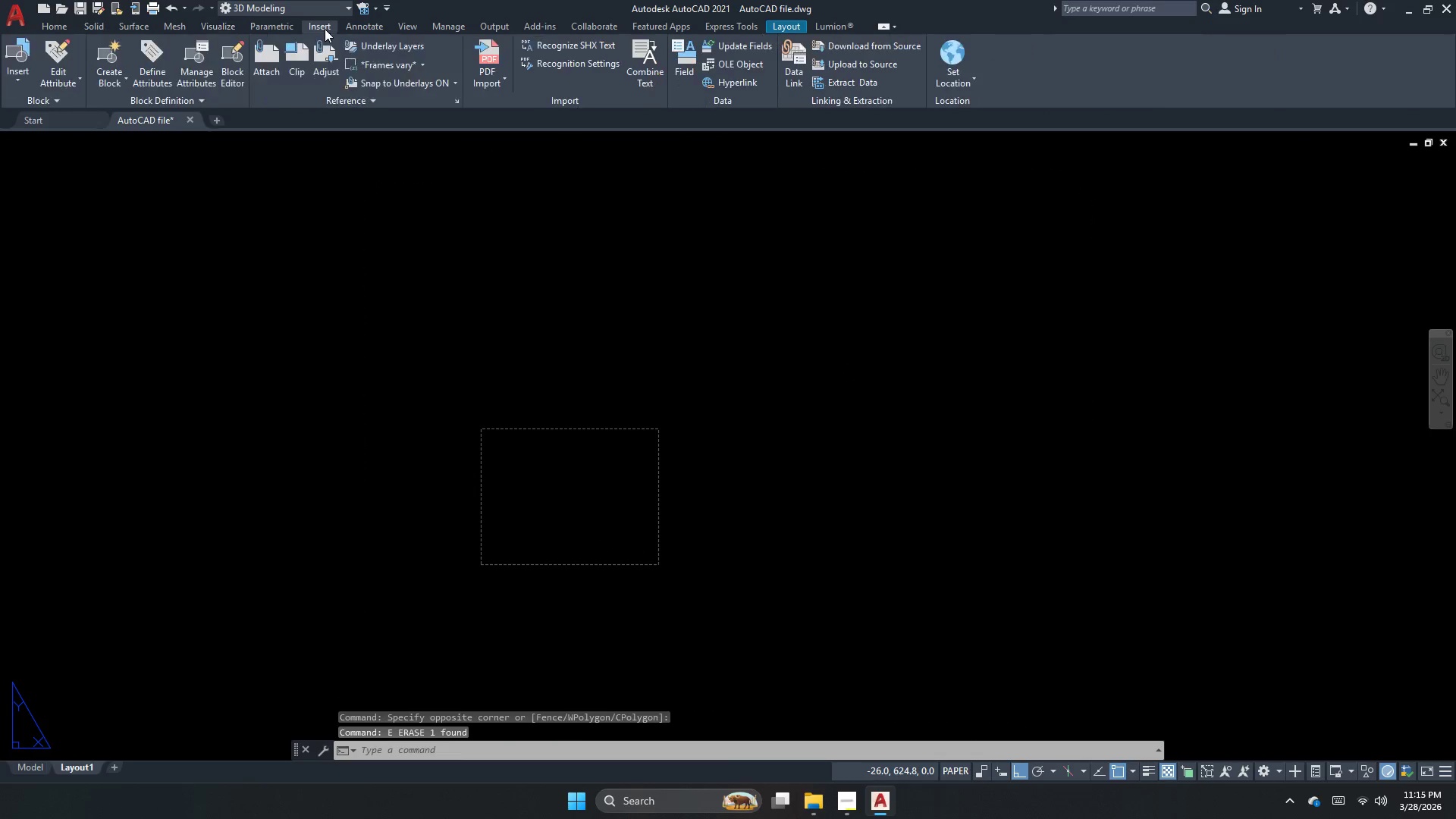 
double_click([261, 26])
 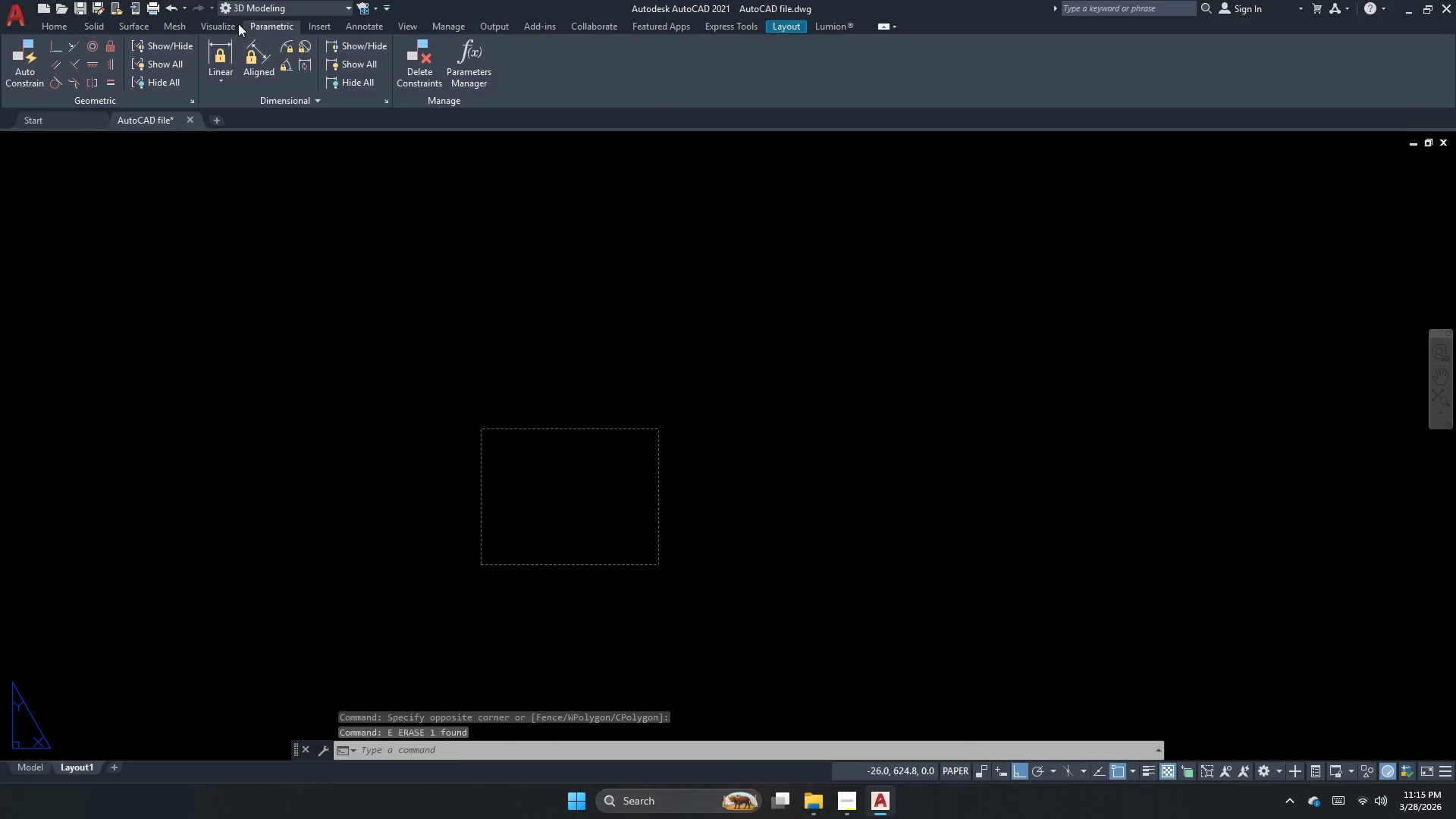 
left_click([221, 23])
 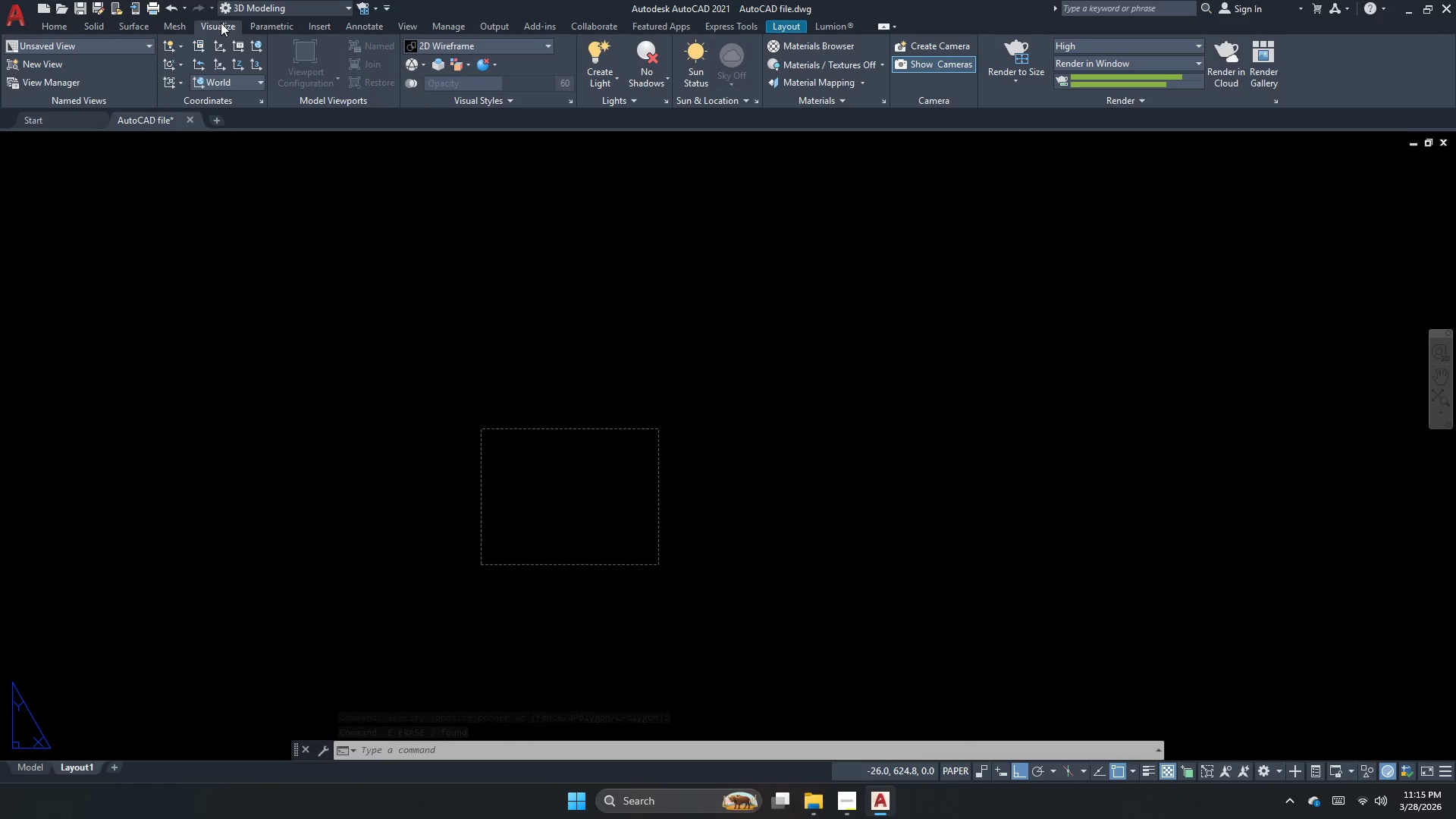 
left_click([452, 24])
 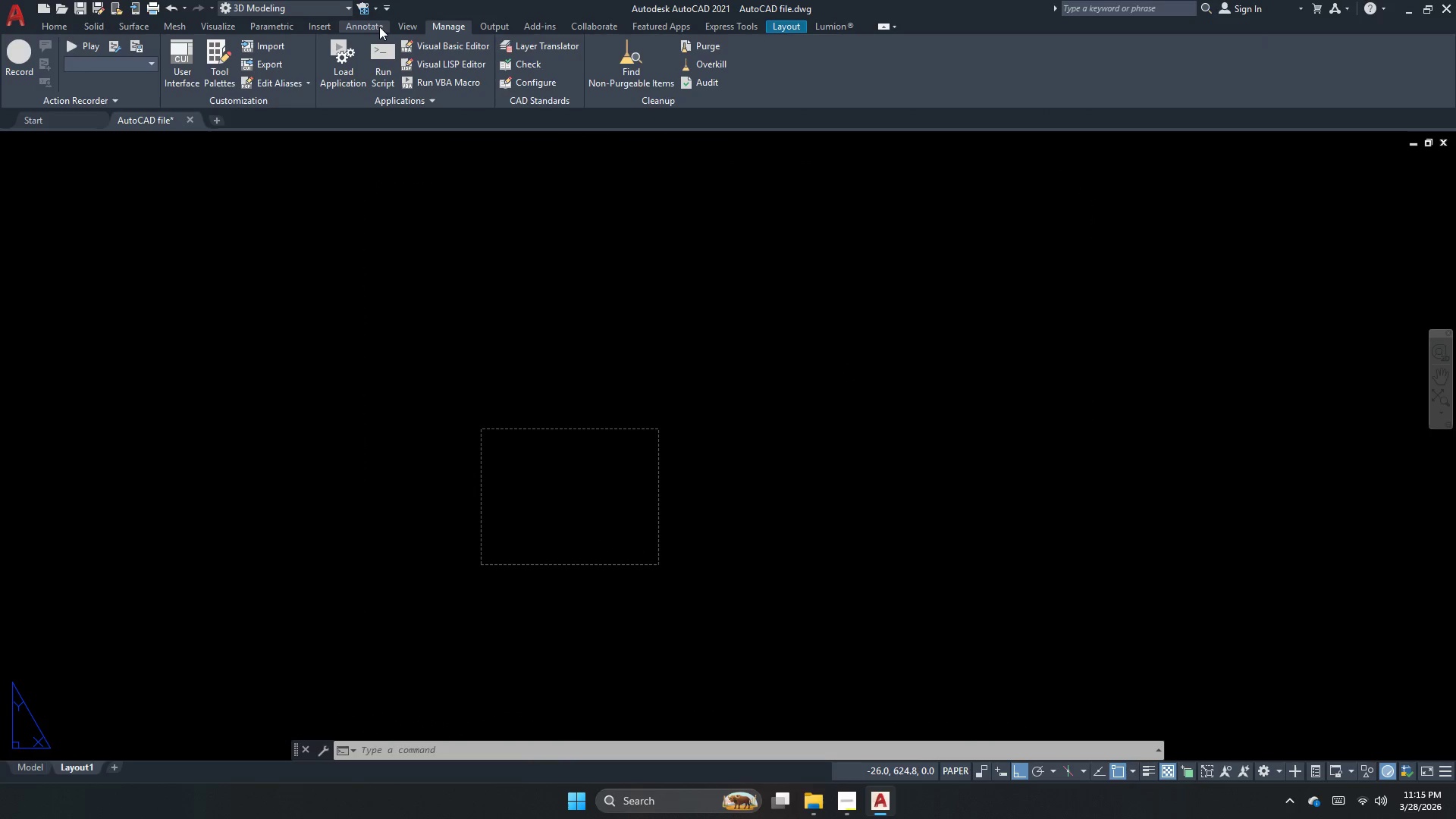 
left_click([379, 27])
 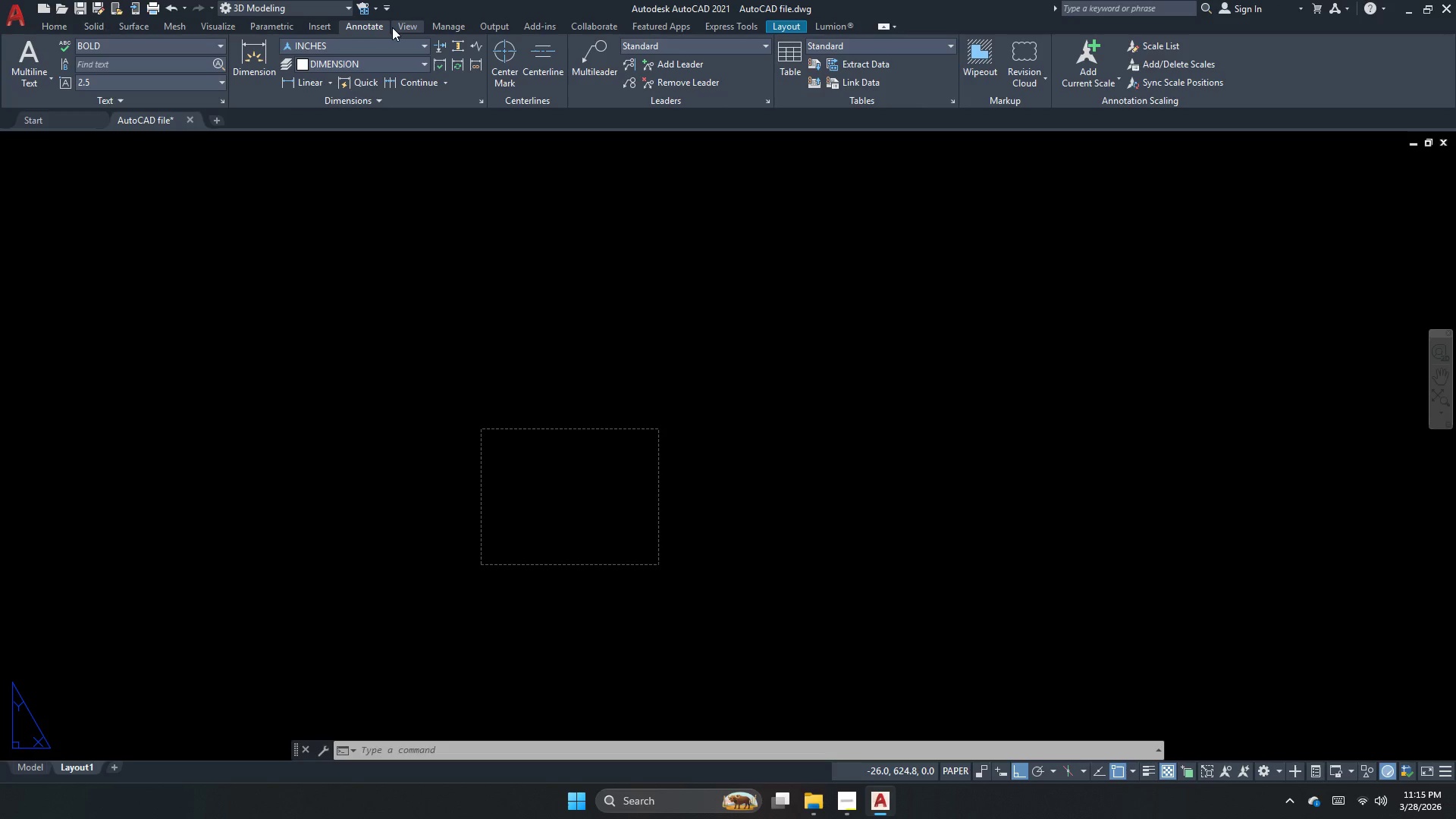 
left_click([392, 27])
 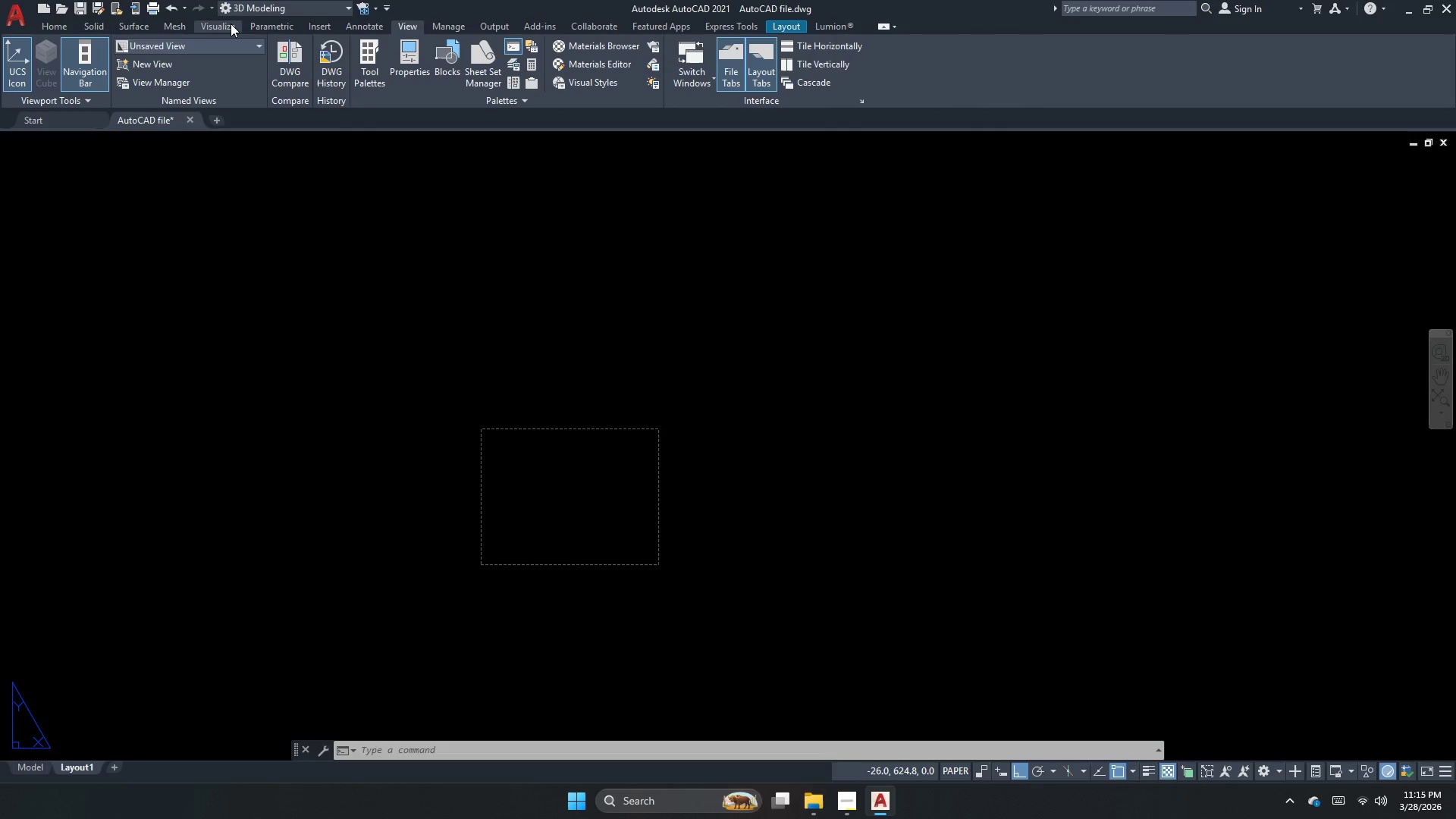 
left_click([279, 27])
 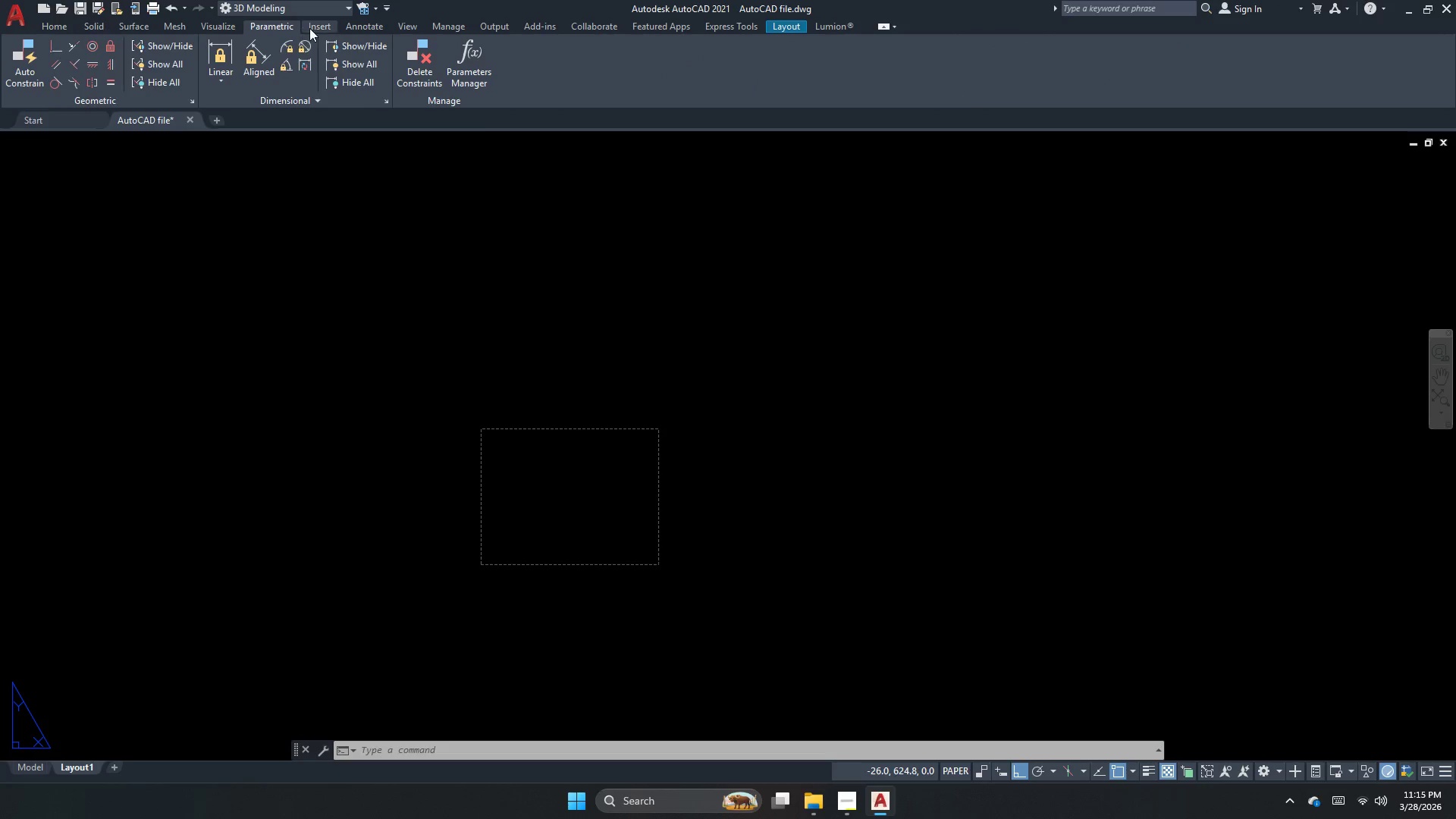 
left_click([309, 28])
 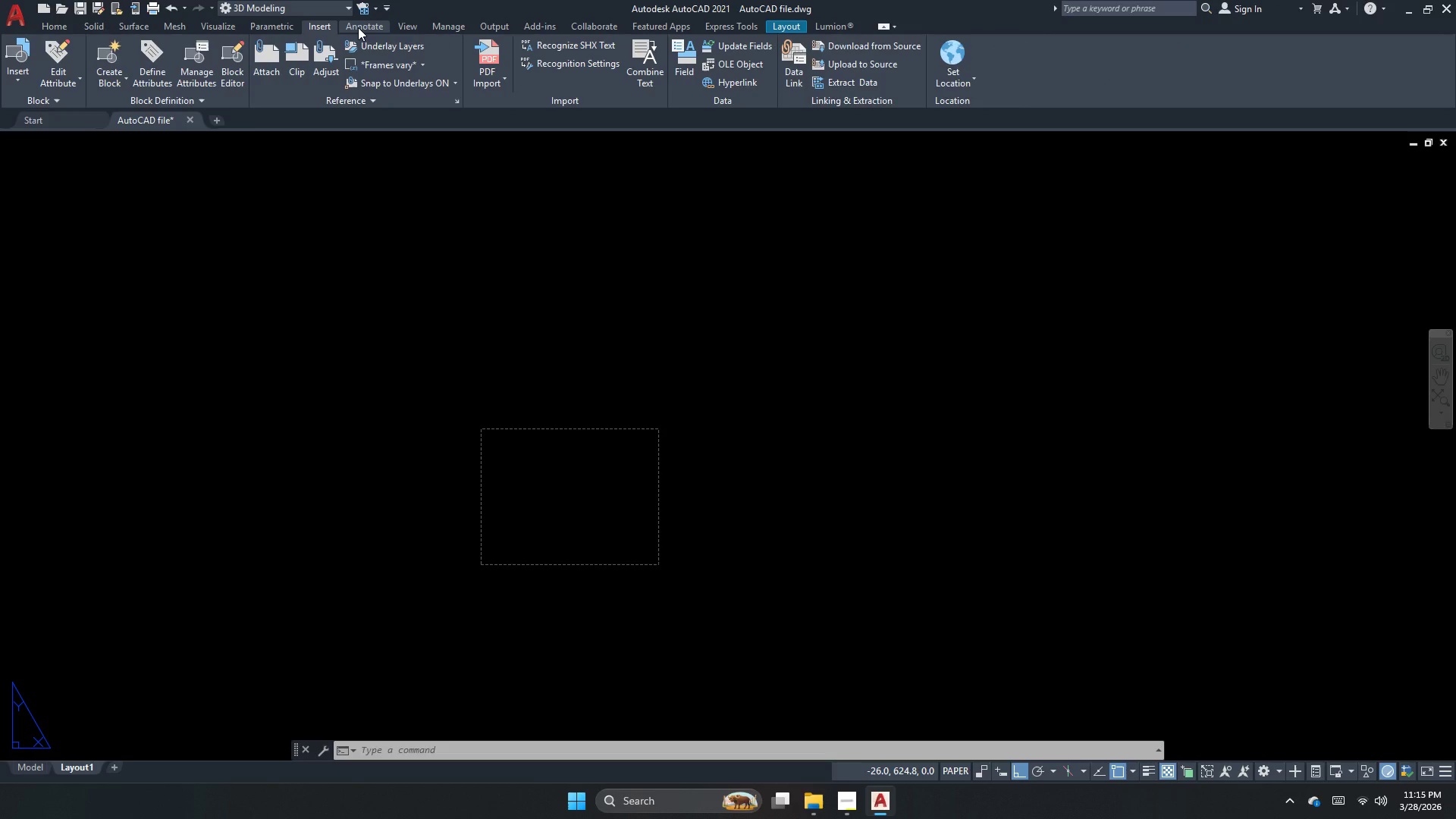 
left_click([358, 27])
 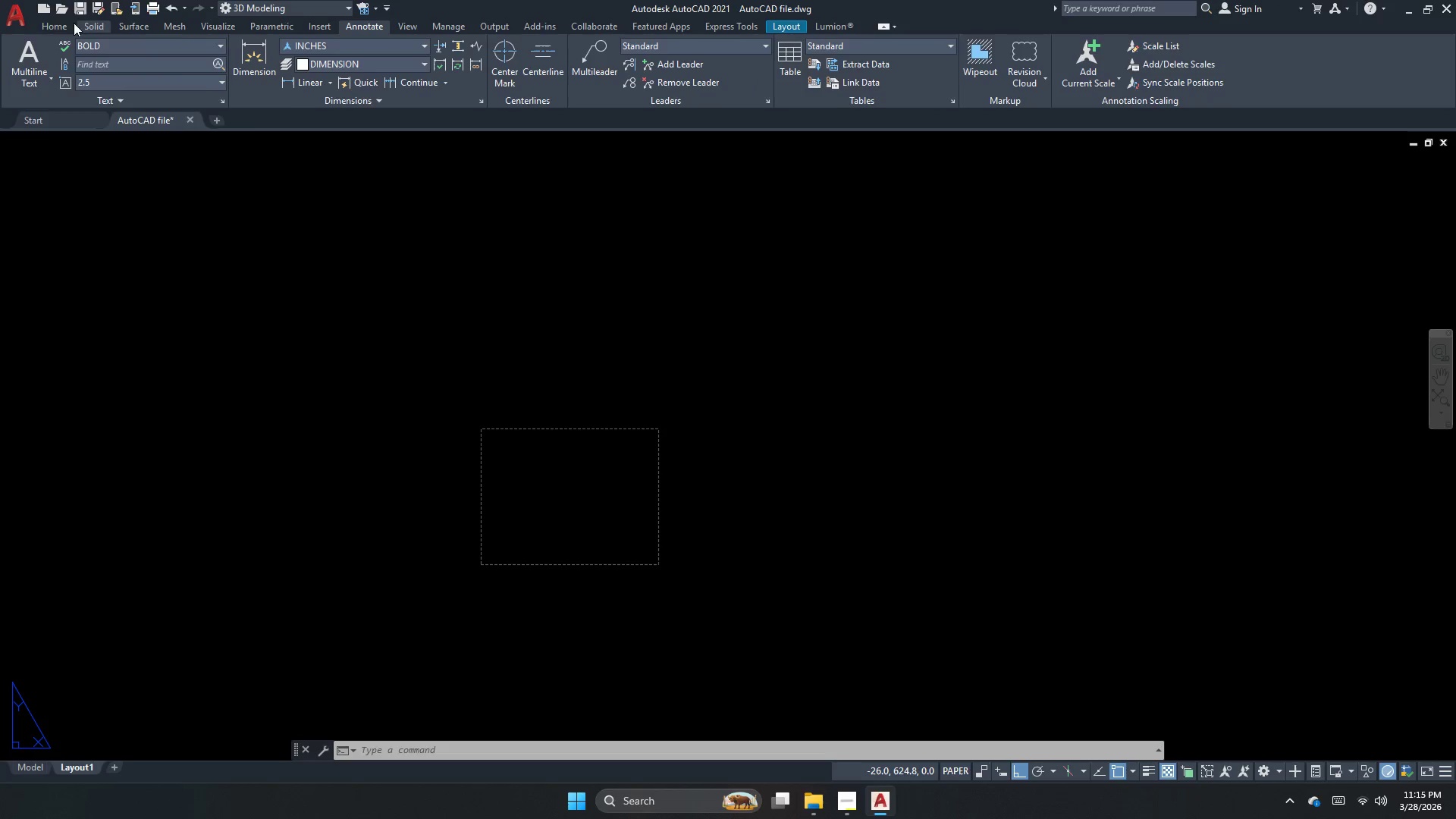 
left_click([52, 21])
 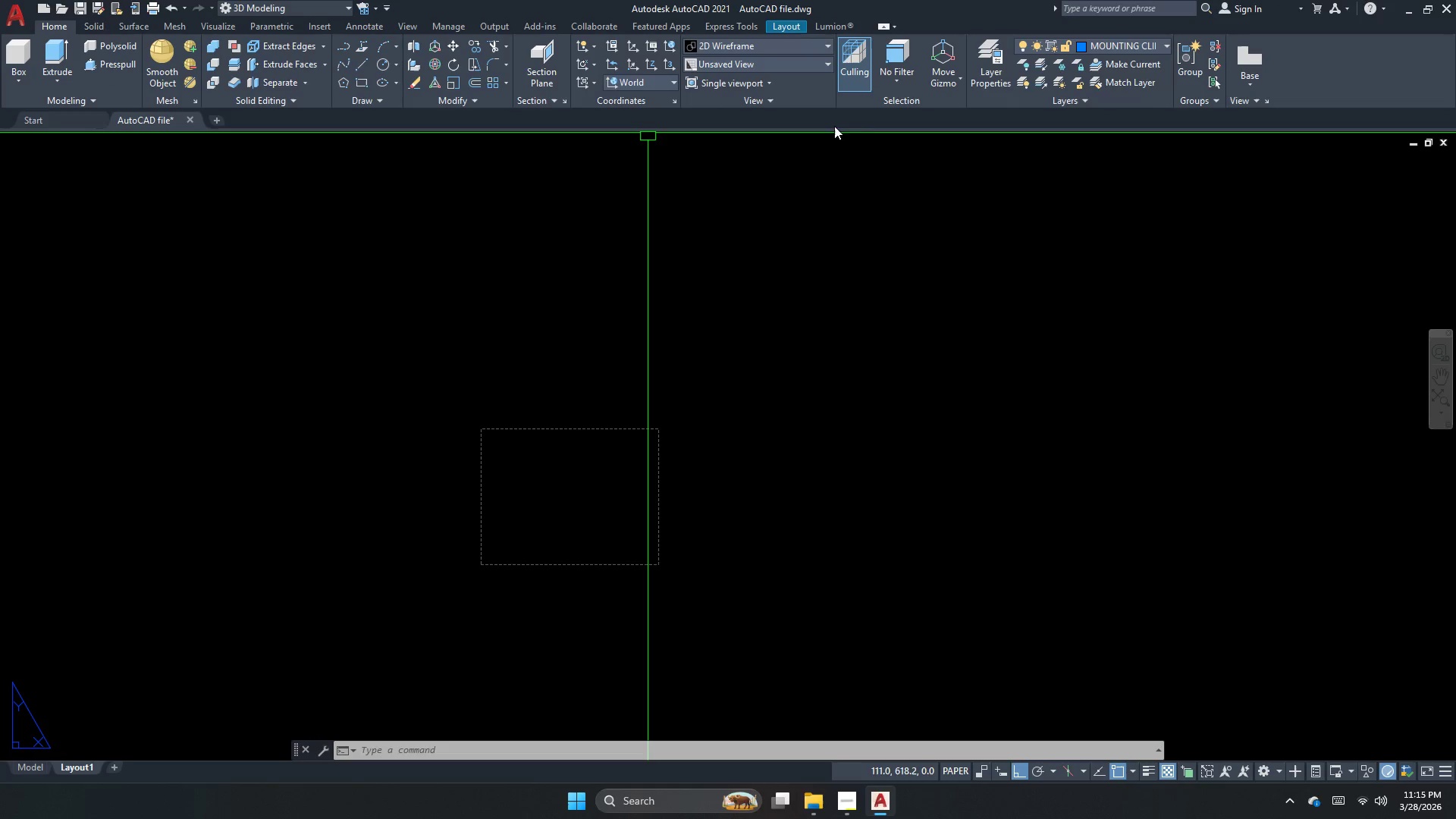 
left_click([1259, 68])
 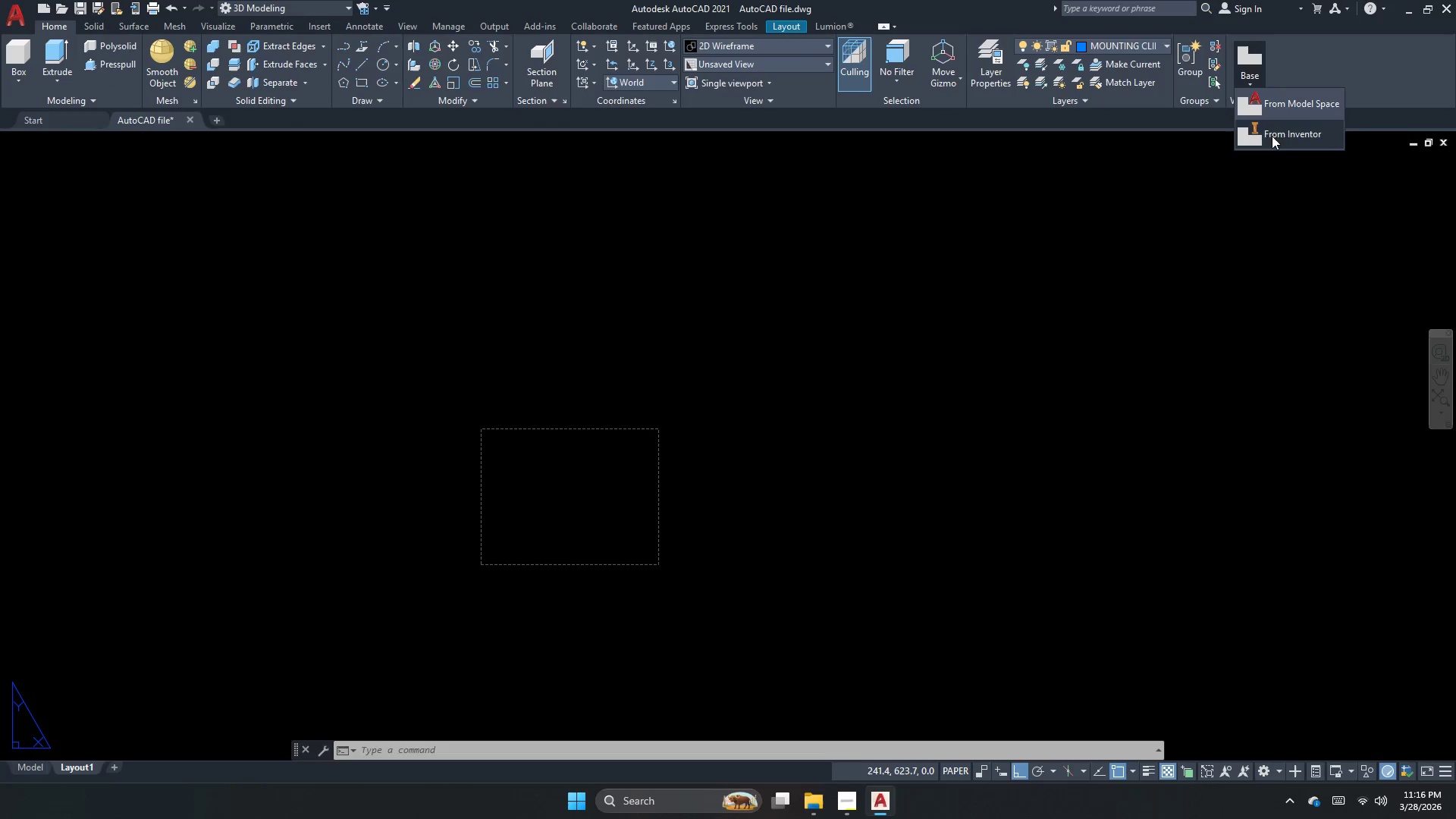 
left_click([1276, 115])
 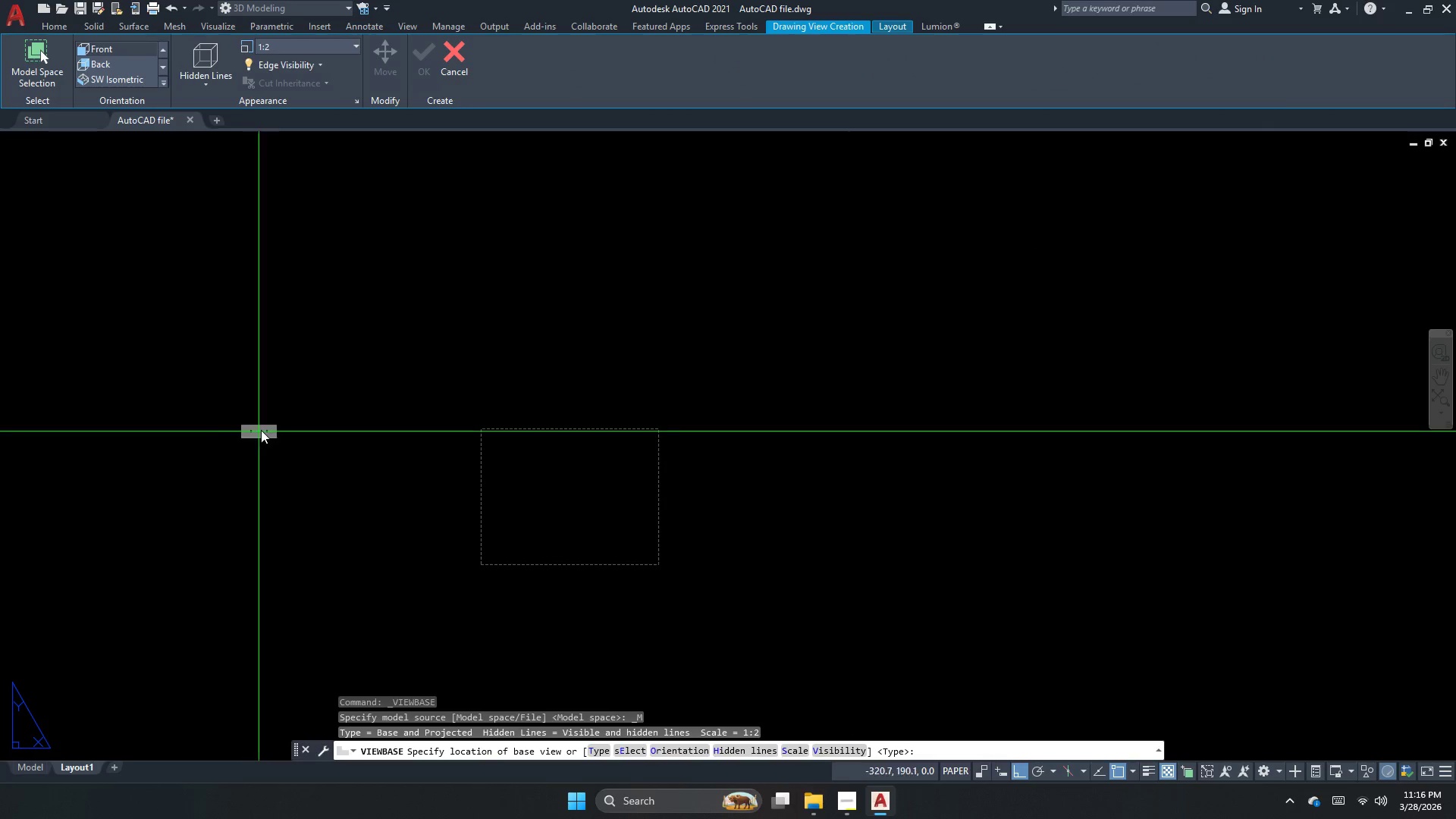 
left_click([273, 404])
 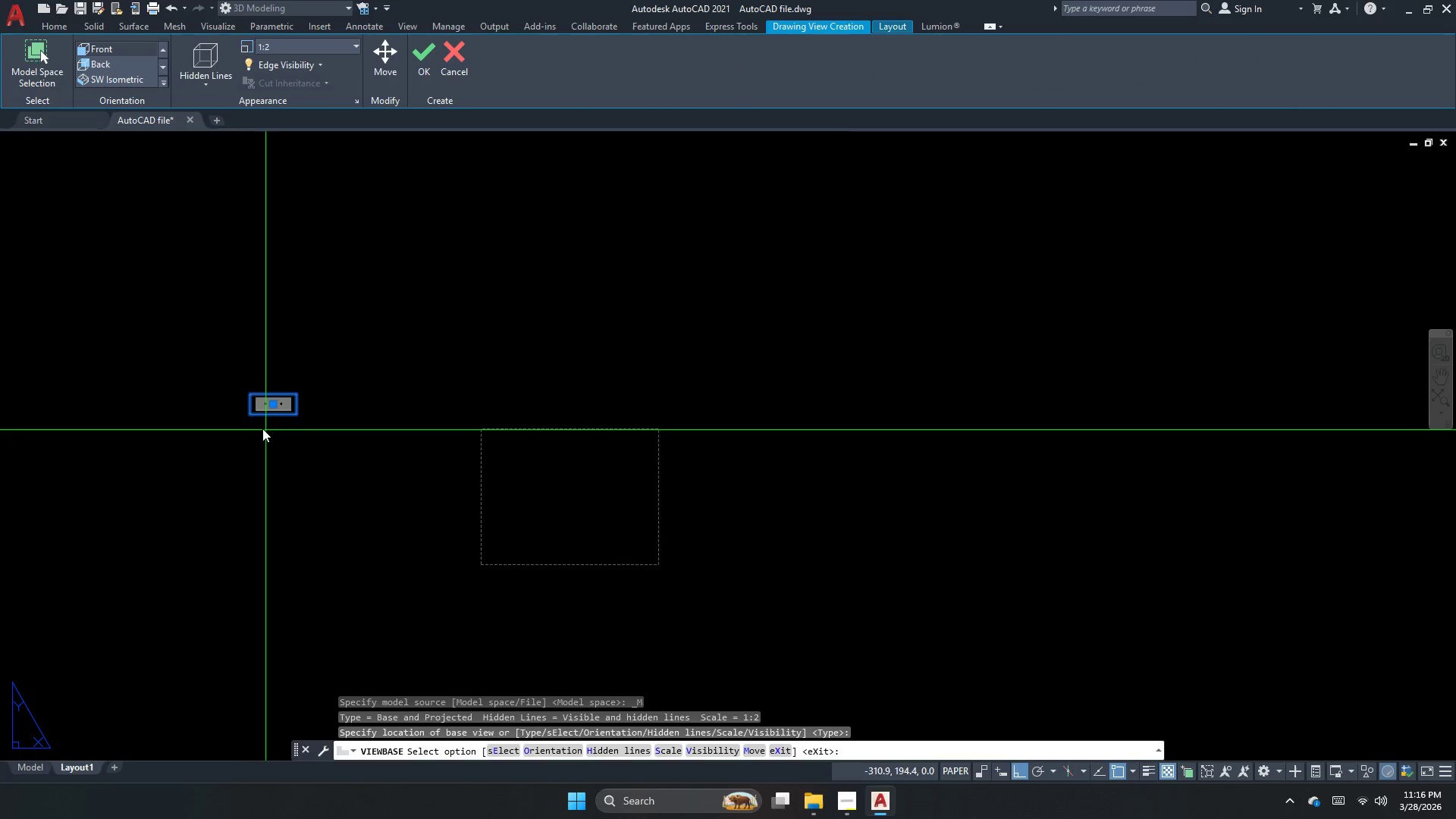 
scroll: coordinate [253, 413], scroll_direction: up, amount: 5.0
 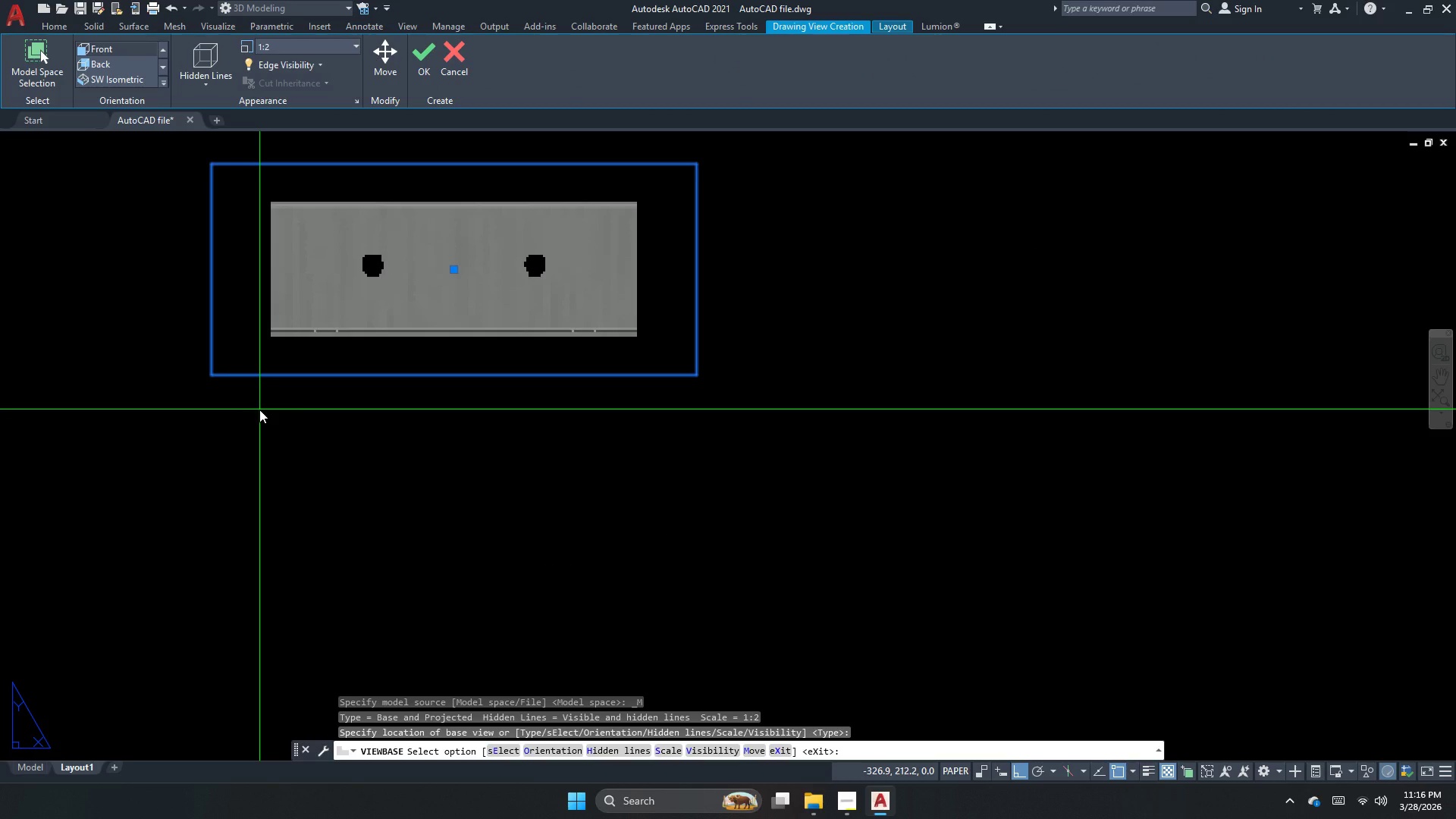 
key(Space)
 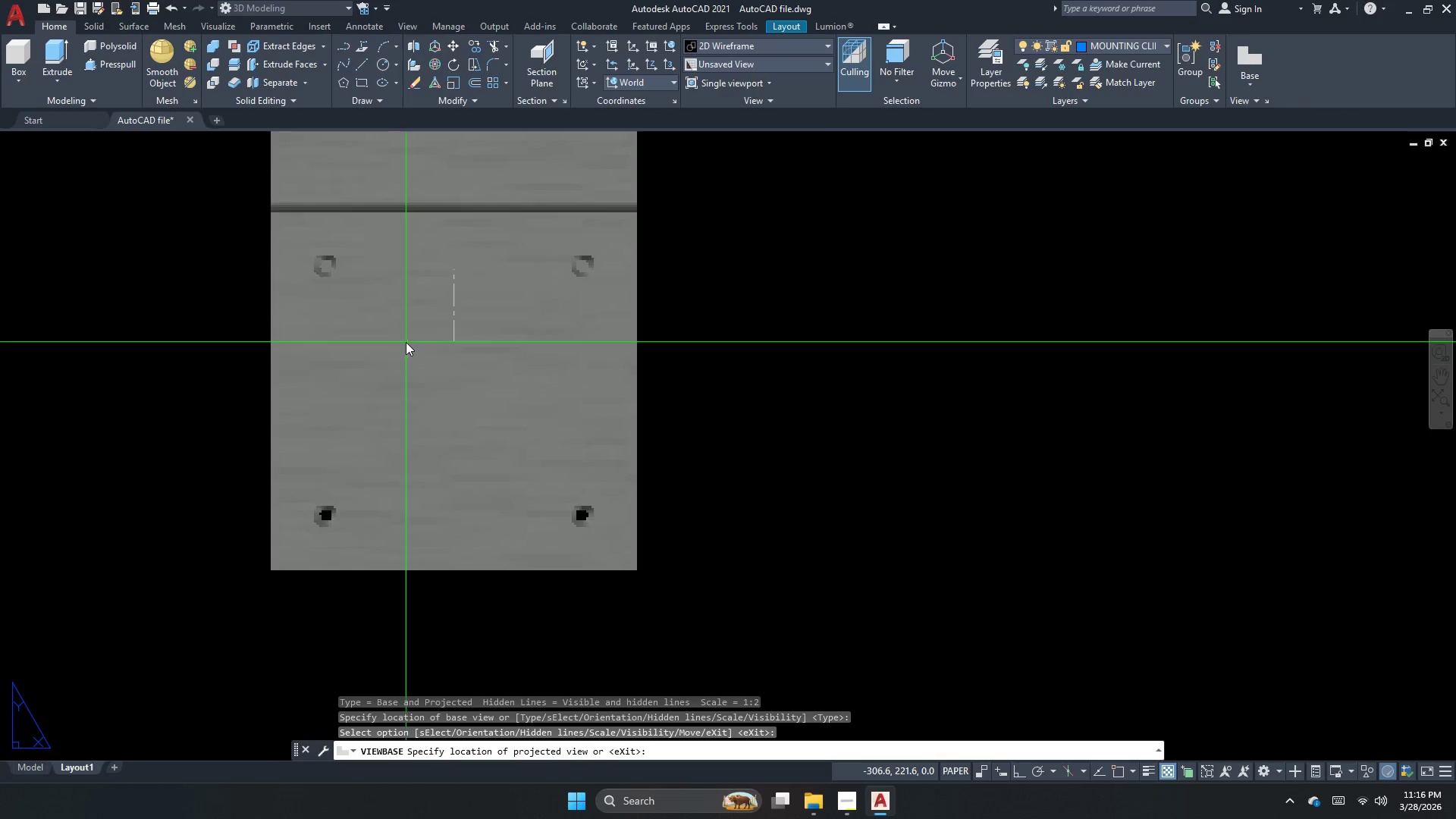 
scroll: coordinate [464, 430], scroll_direction: down, amount: 4.0
 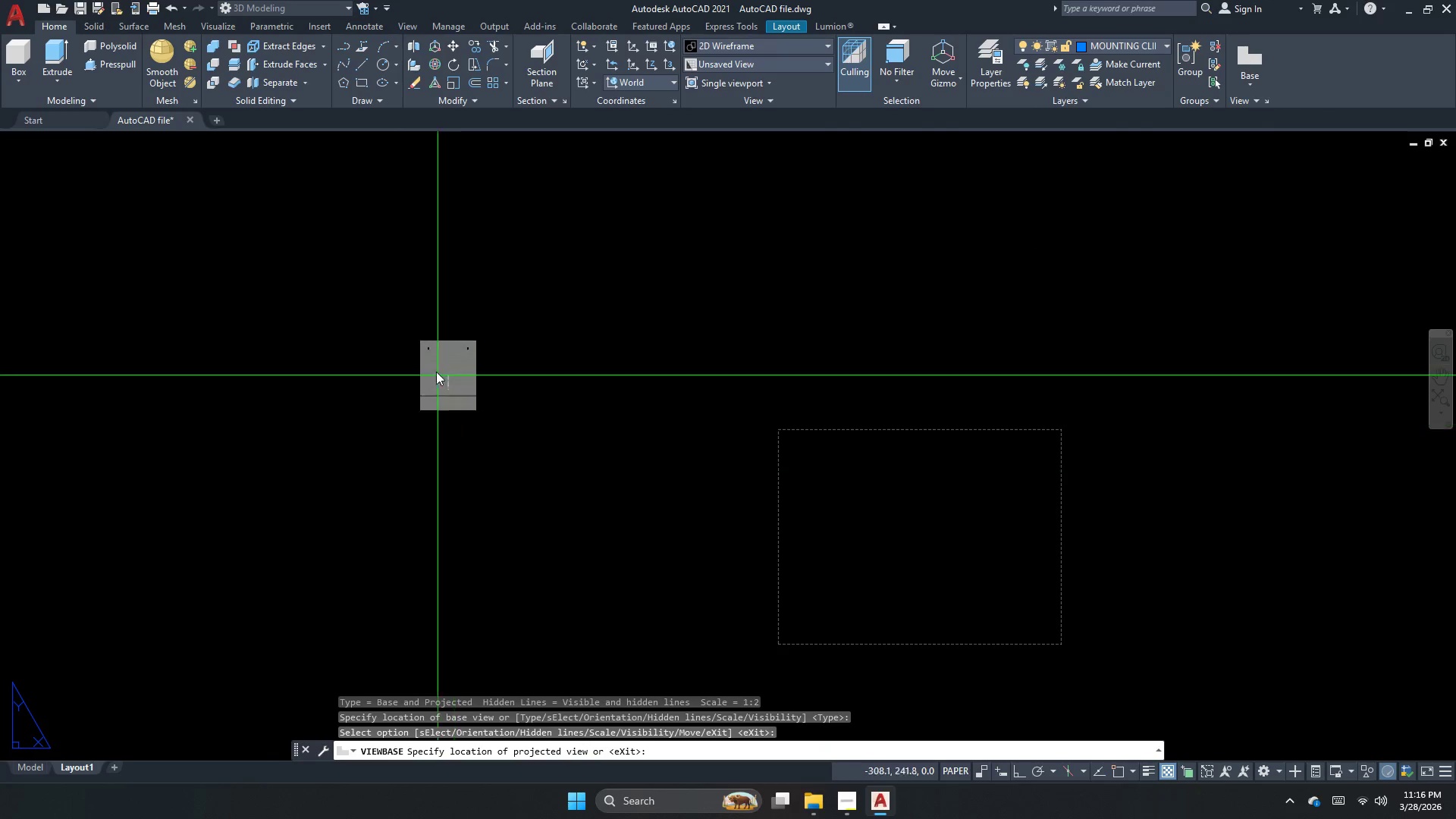 
scroll: coordinate [438, 305], scroll_direction: up, amount: 1.0
 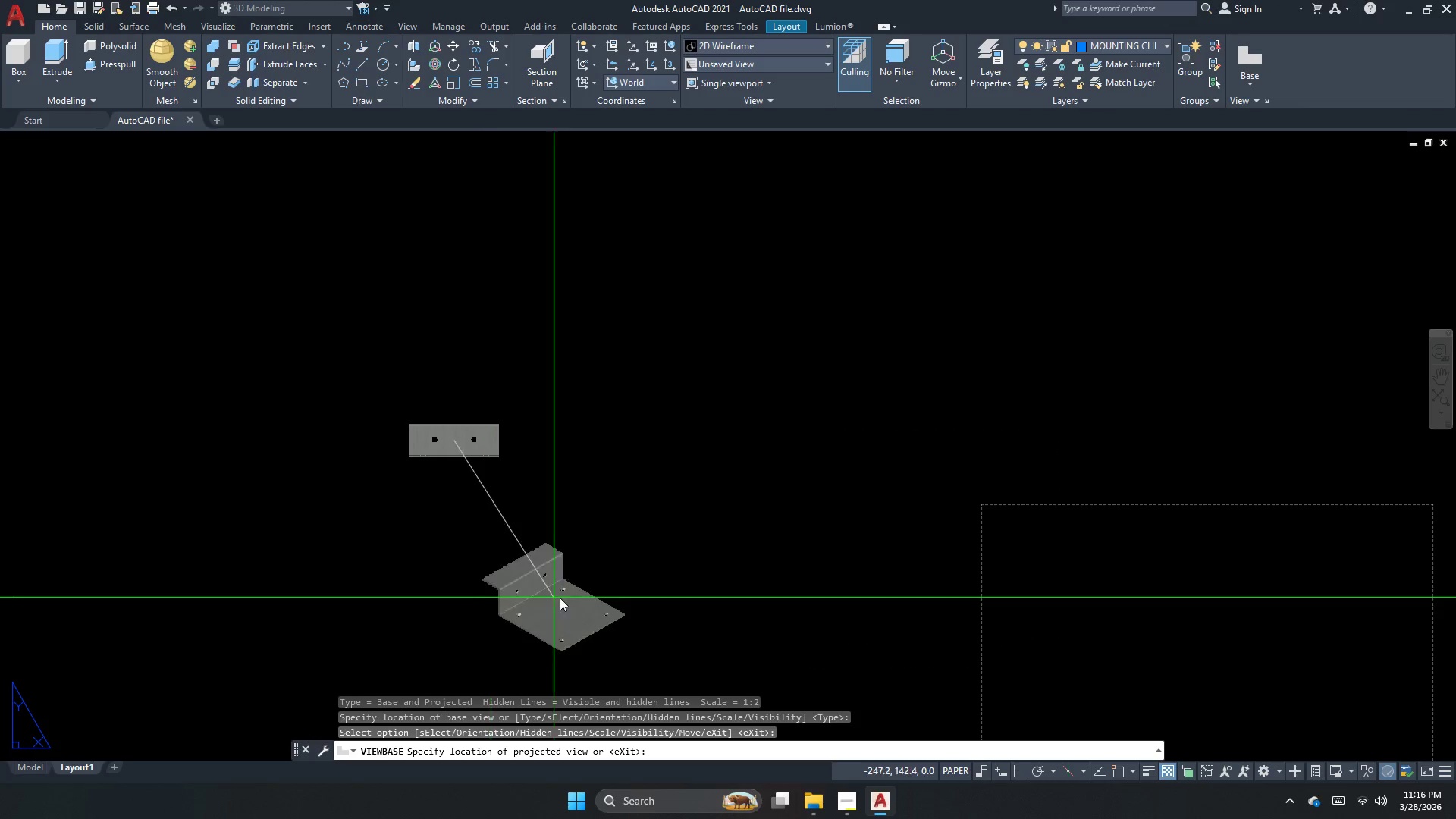 
wait(5.59)
 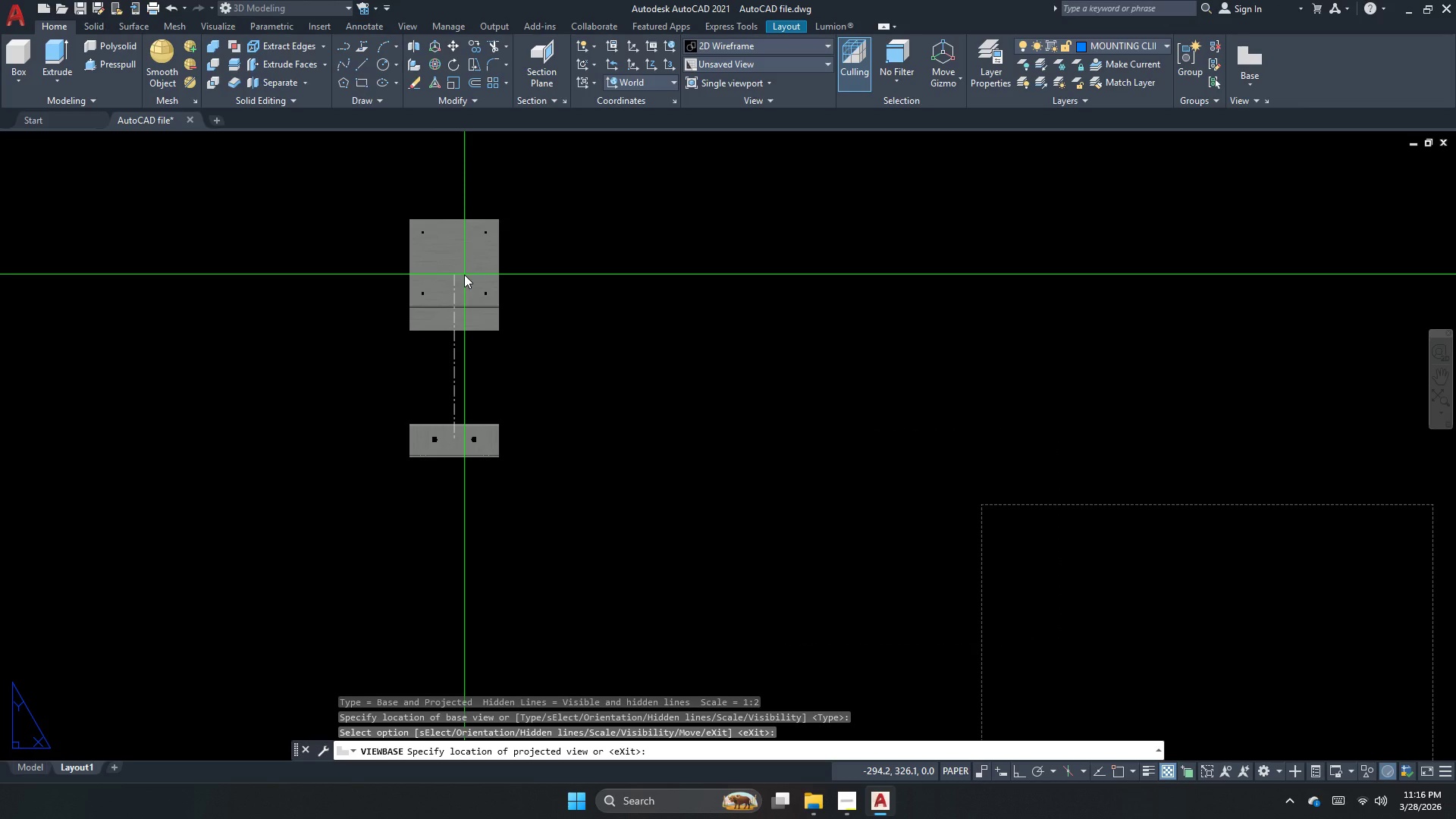 
left_click([459, 608])
 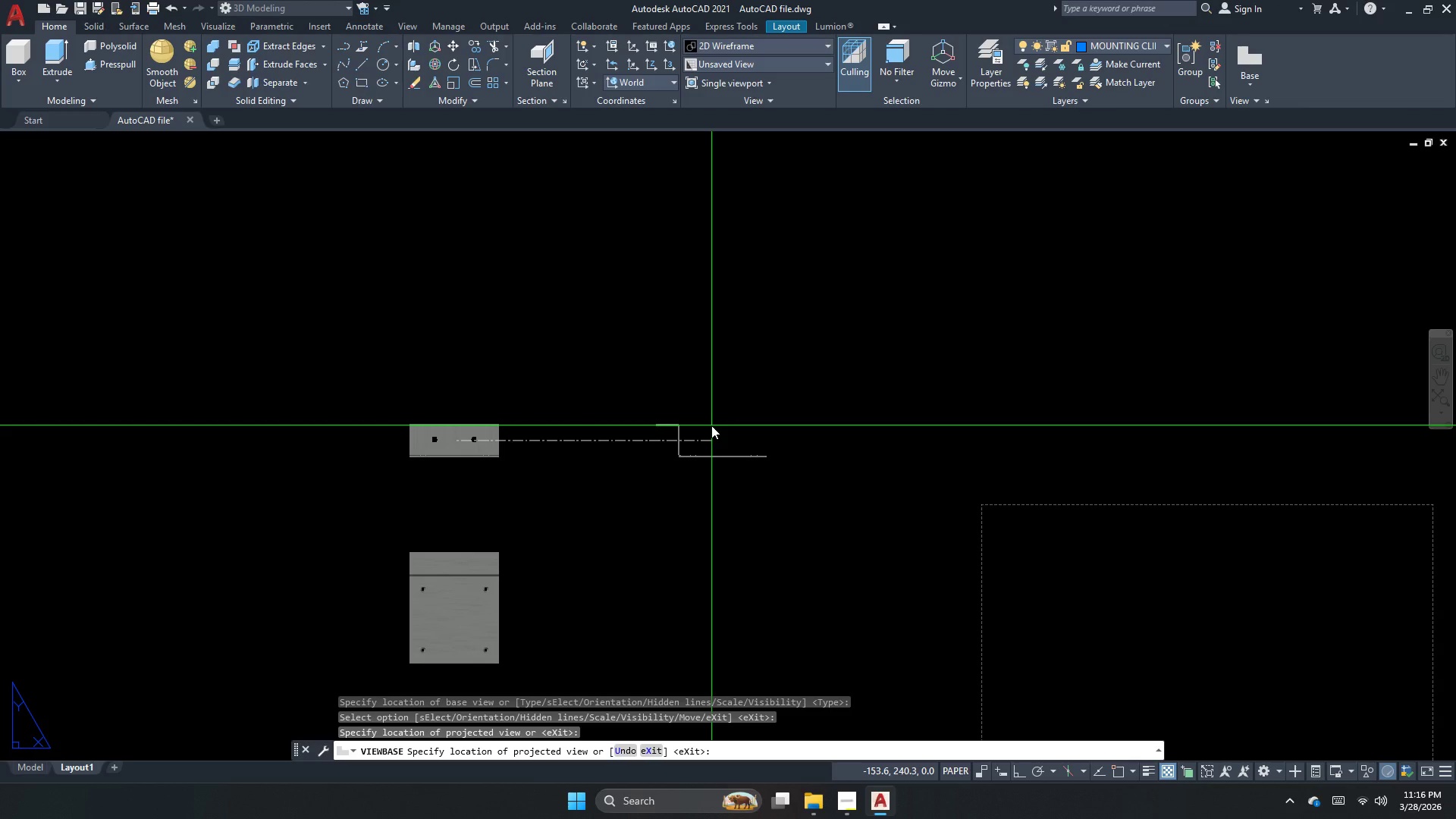 
wait(6.53)
 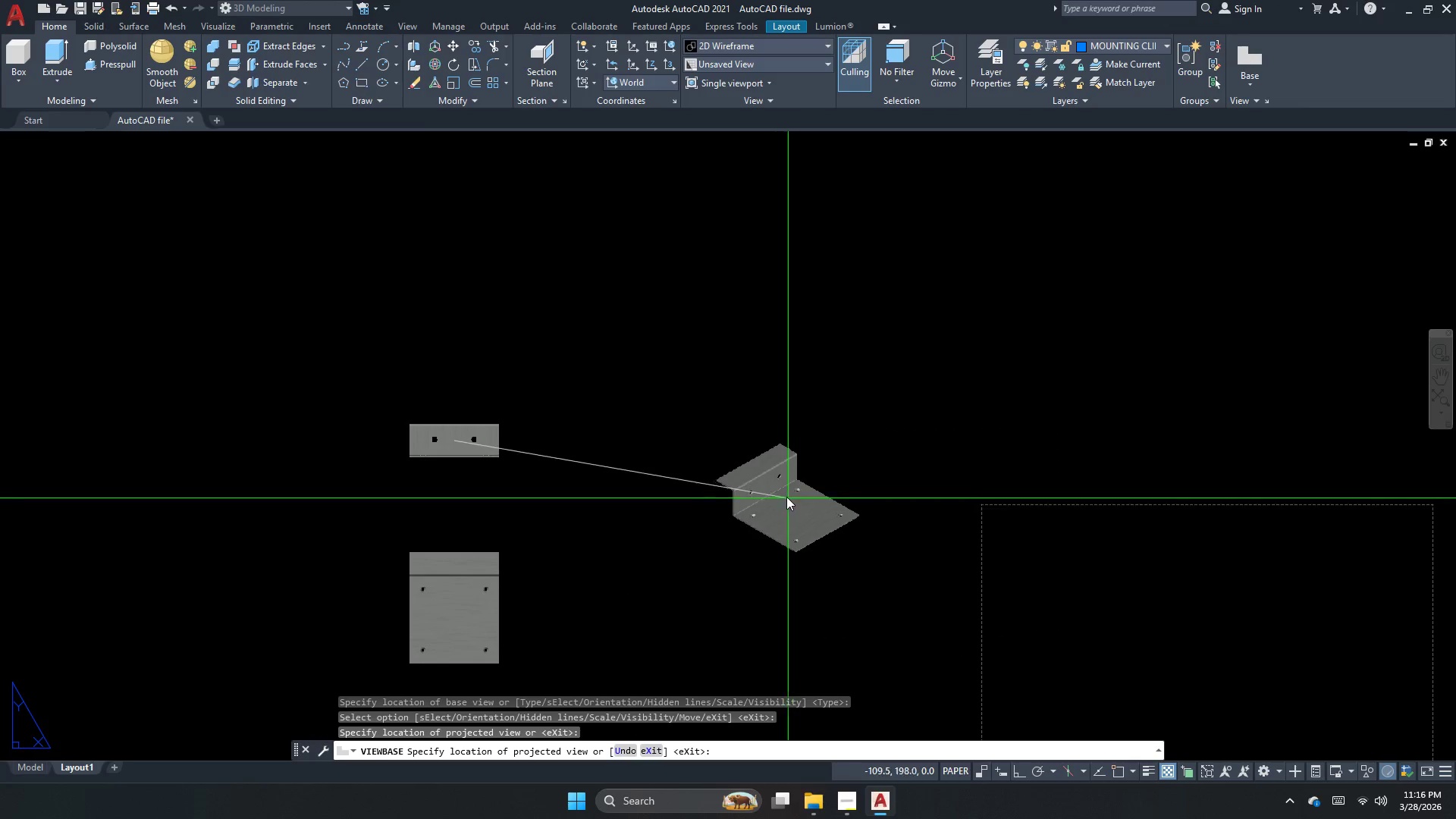 
left_click([710, 425])
 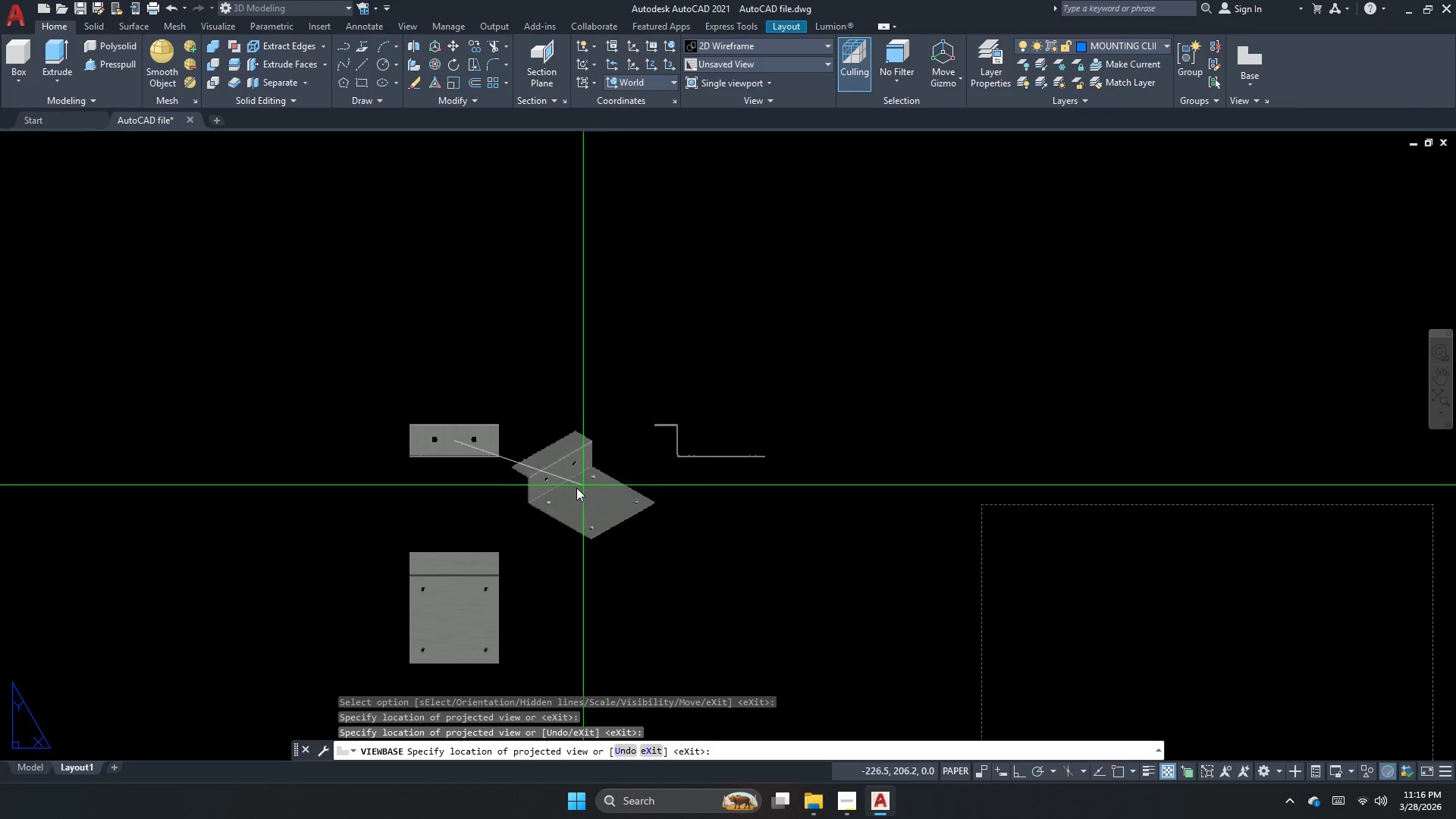 
scroll: coordinate [539, 504], scroll_direction: up, amount: 2.0
 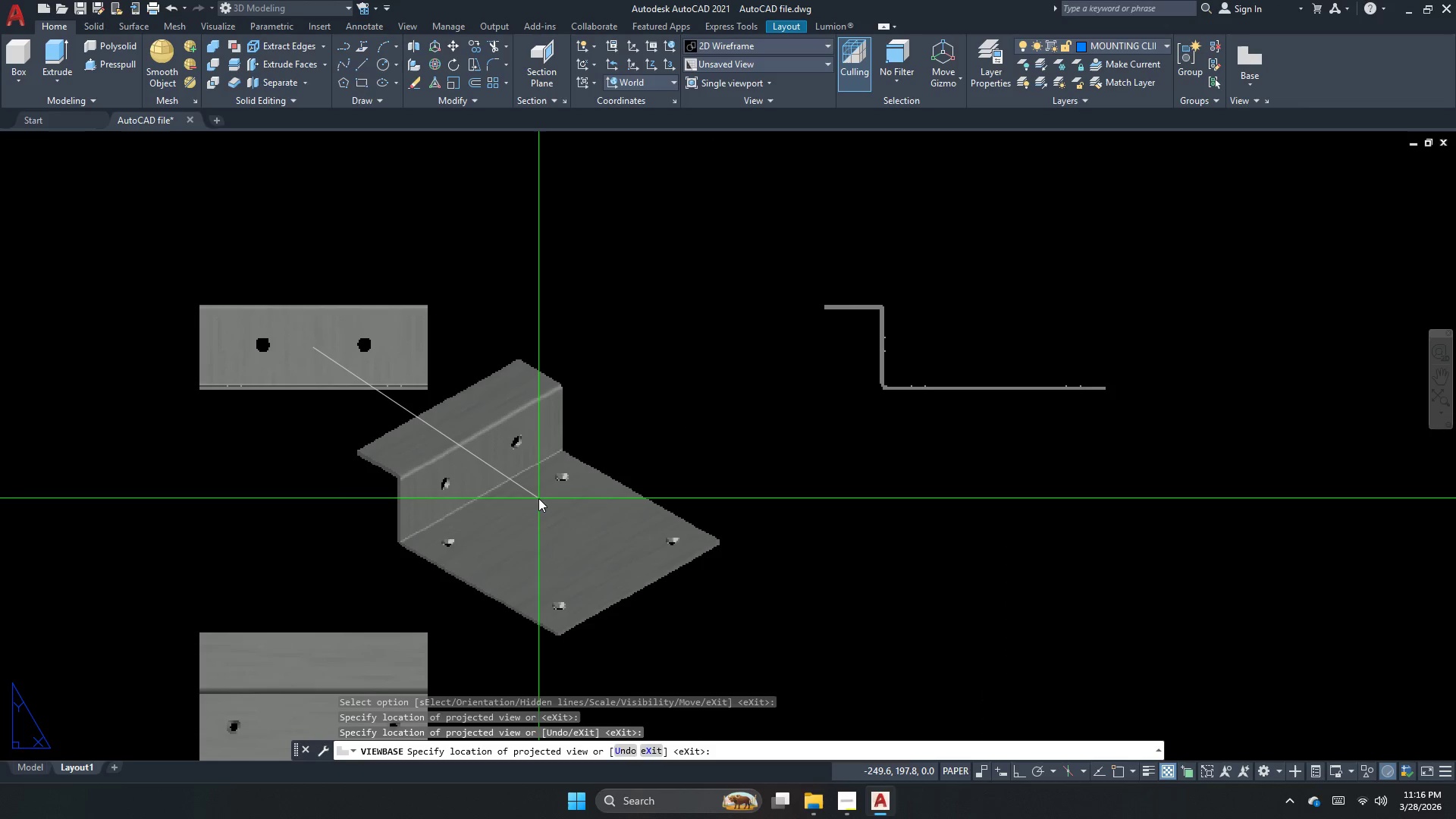 
scroll: coordinate [547, 447], scroll_direction: down, amount: 2.0
 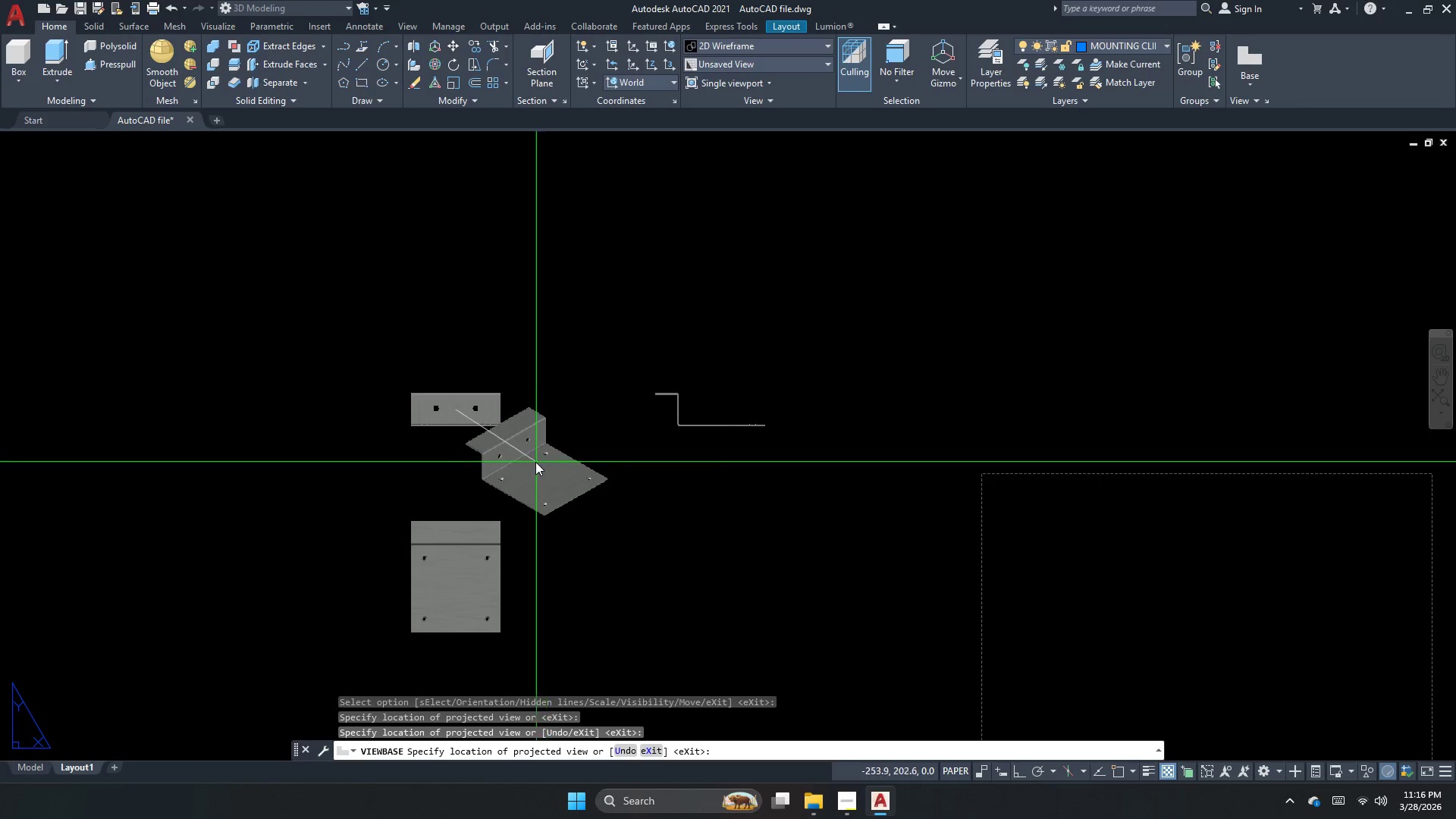 
key(Space)
 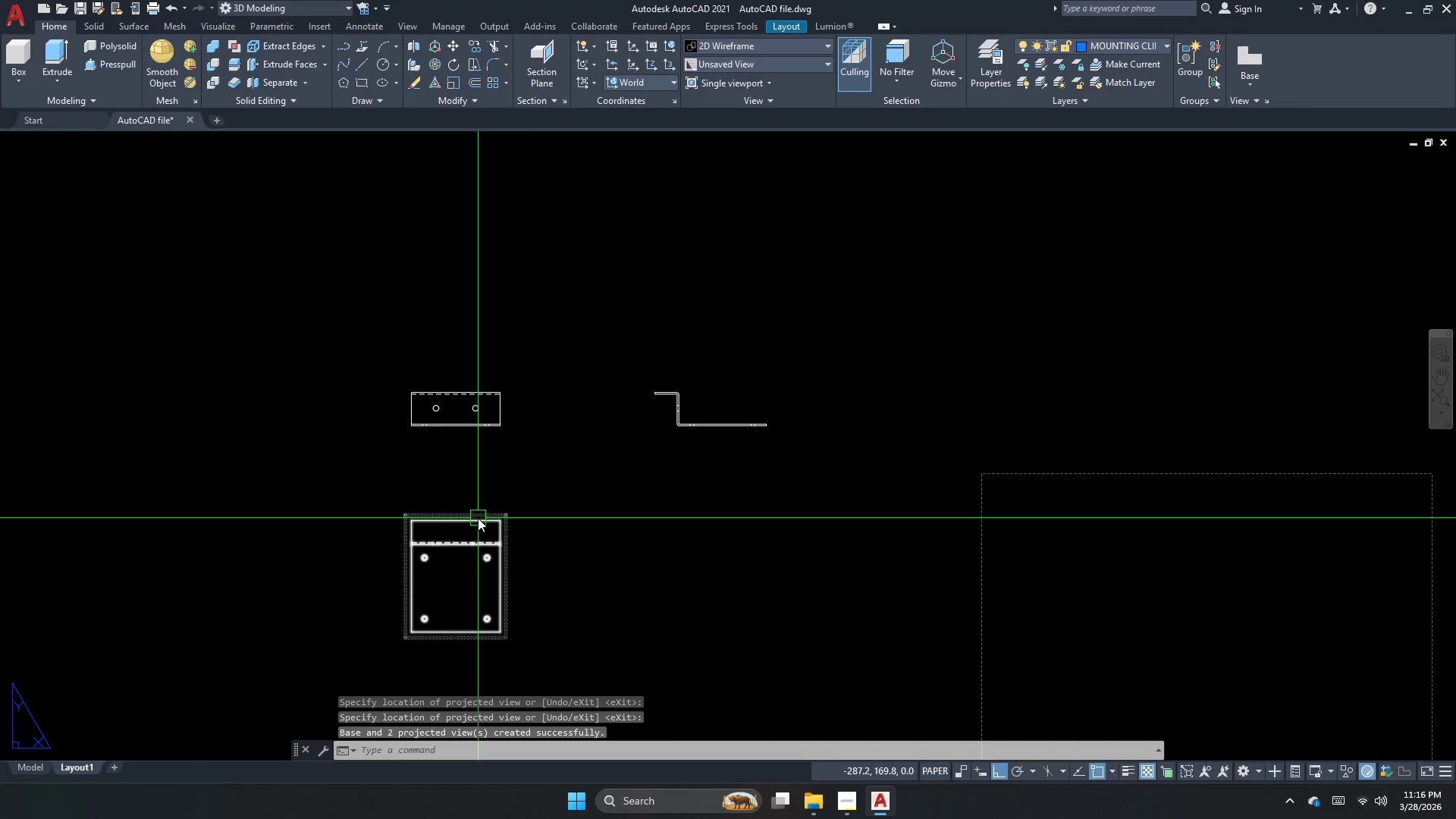 
scroll: coordinate [380, 535], scroll_direction: up, amount: 3.0
 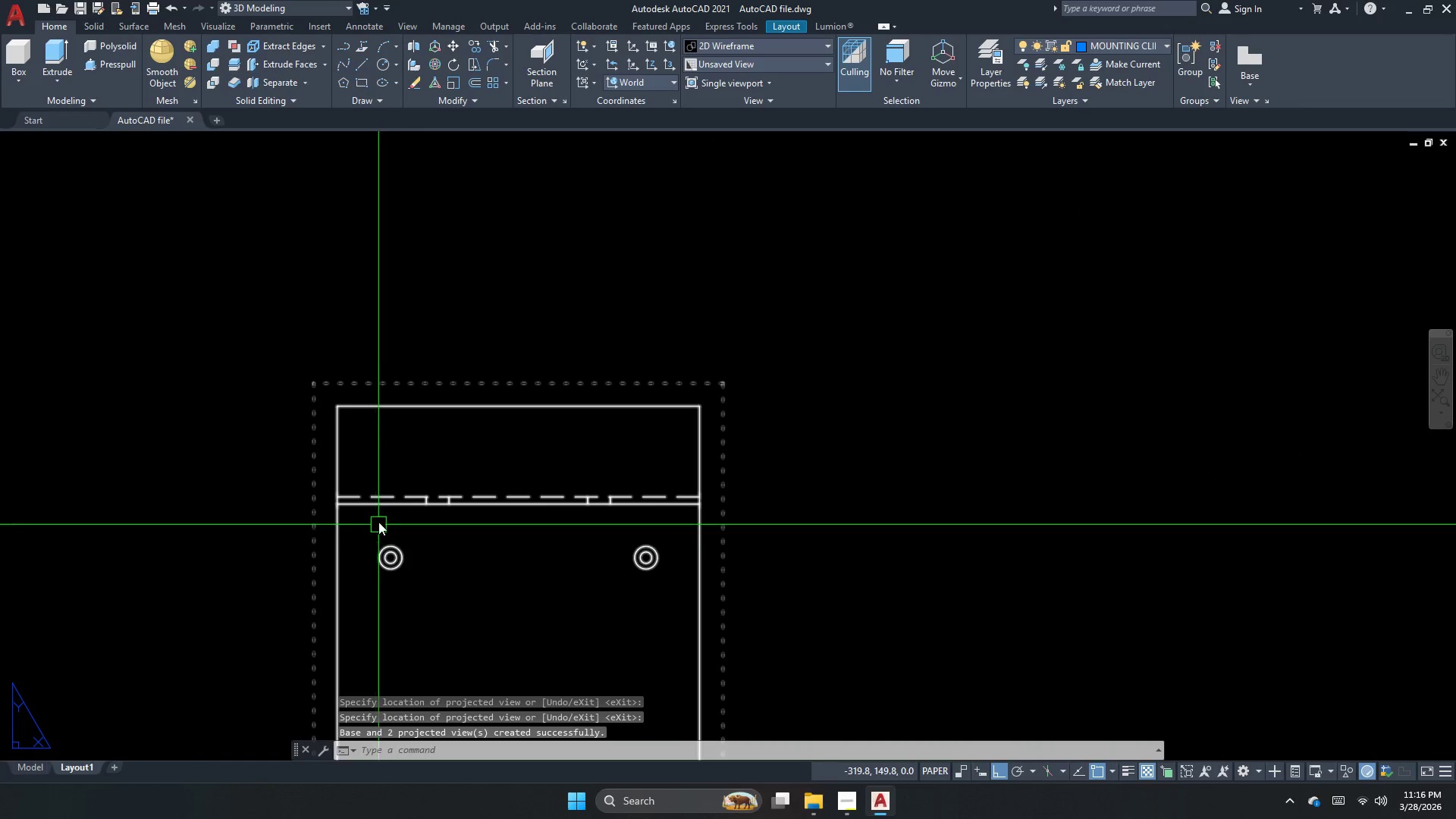 
scroll: coordinate [507, 255], scroll_direction: down, amount: 2.0
 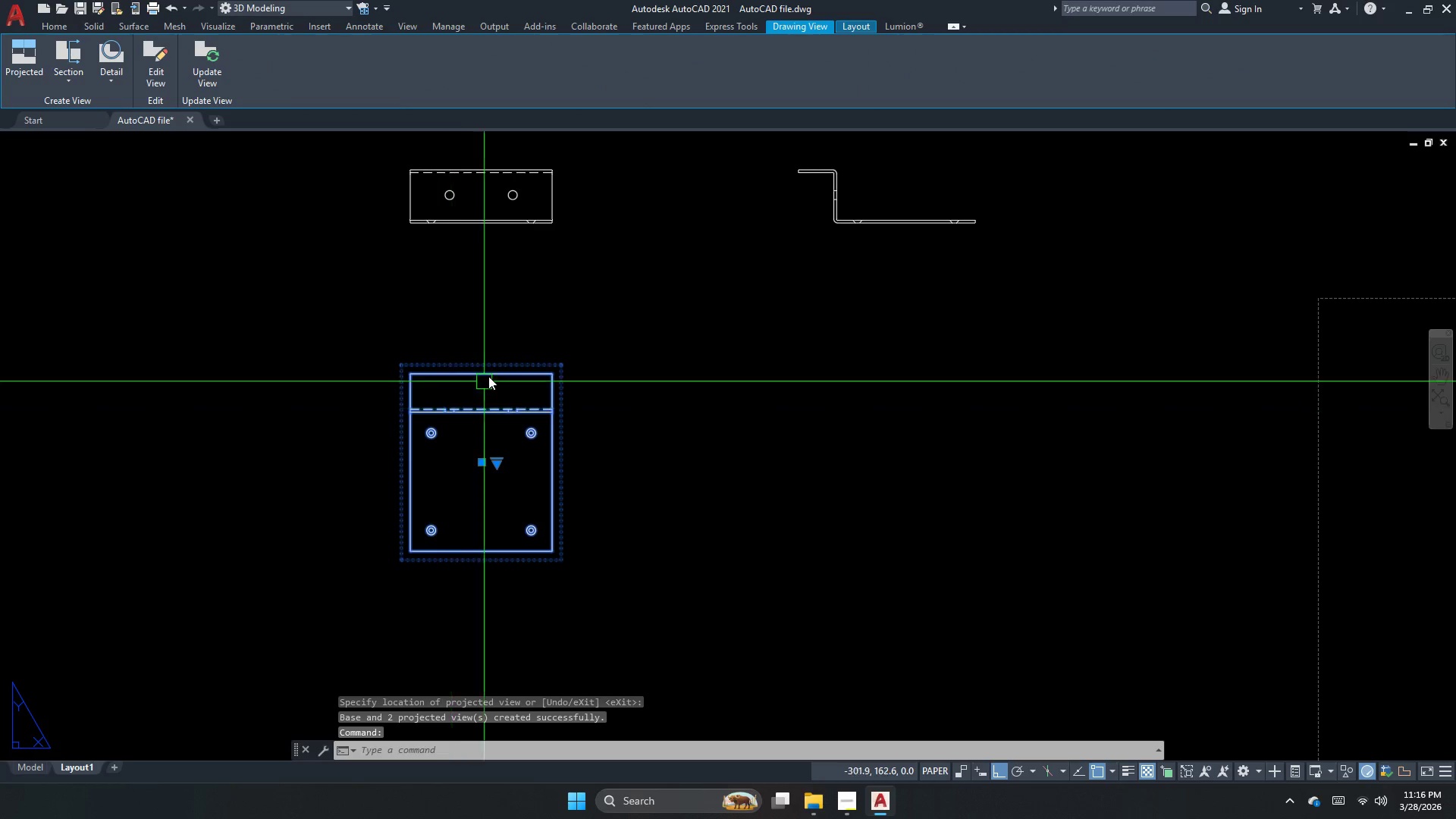 
key(Escape)
 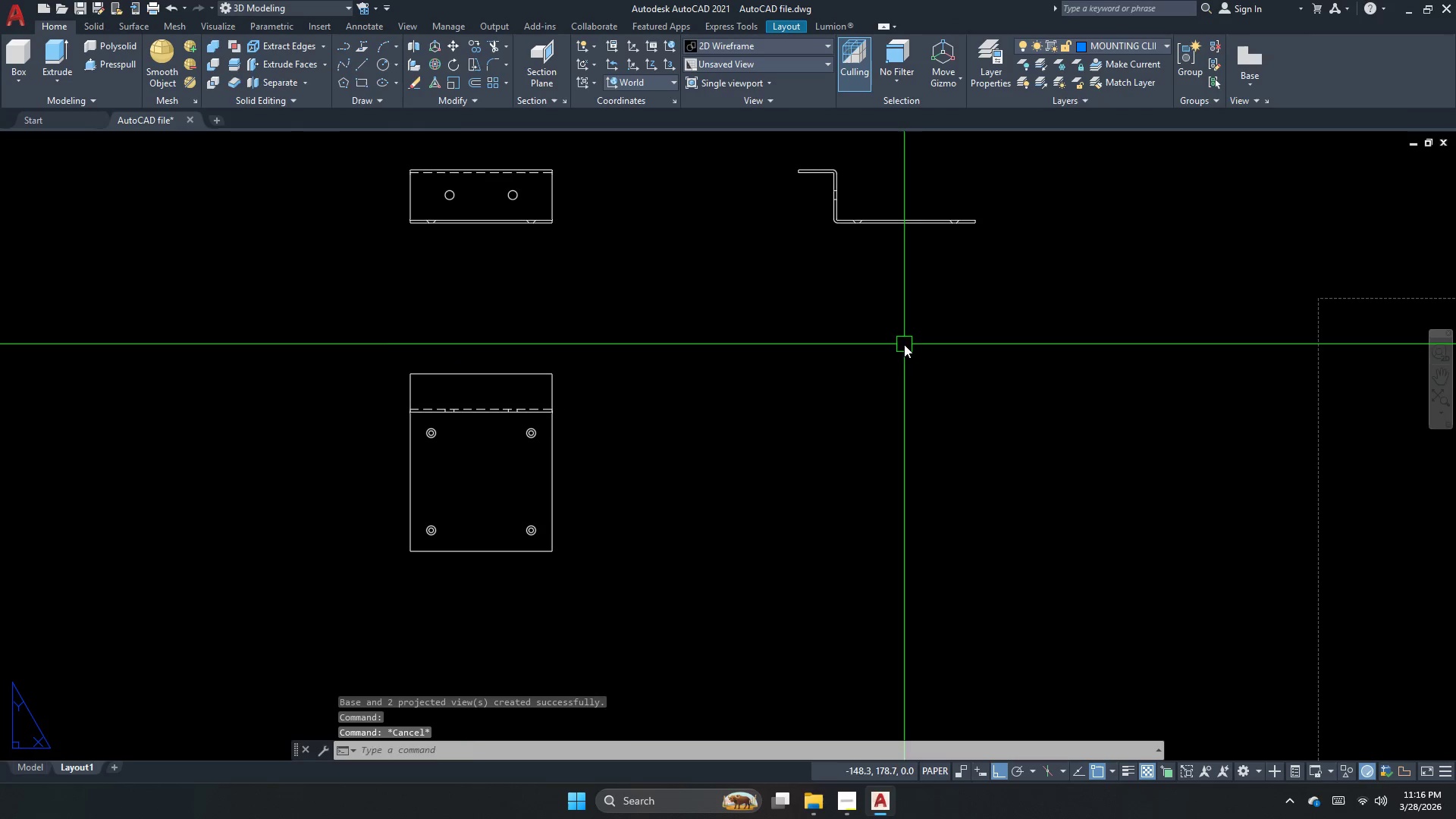 
left_click_drag(start_coordinate=[911, 341], to_coordinate=[876, 318])
 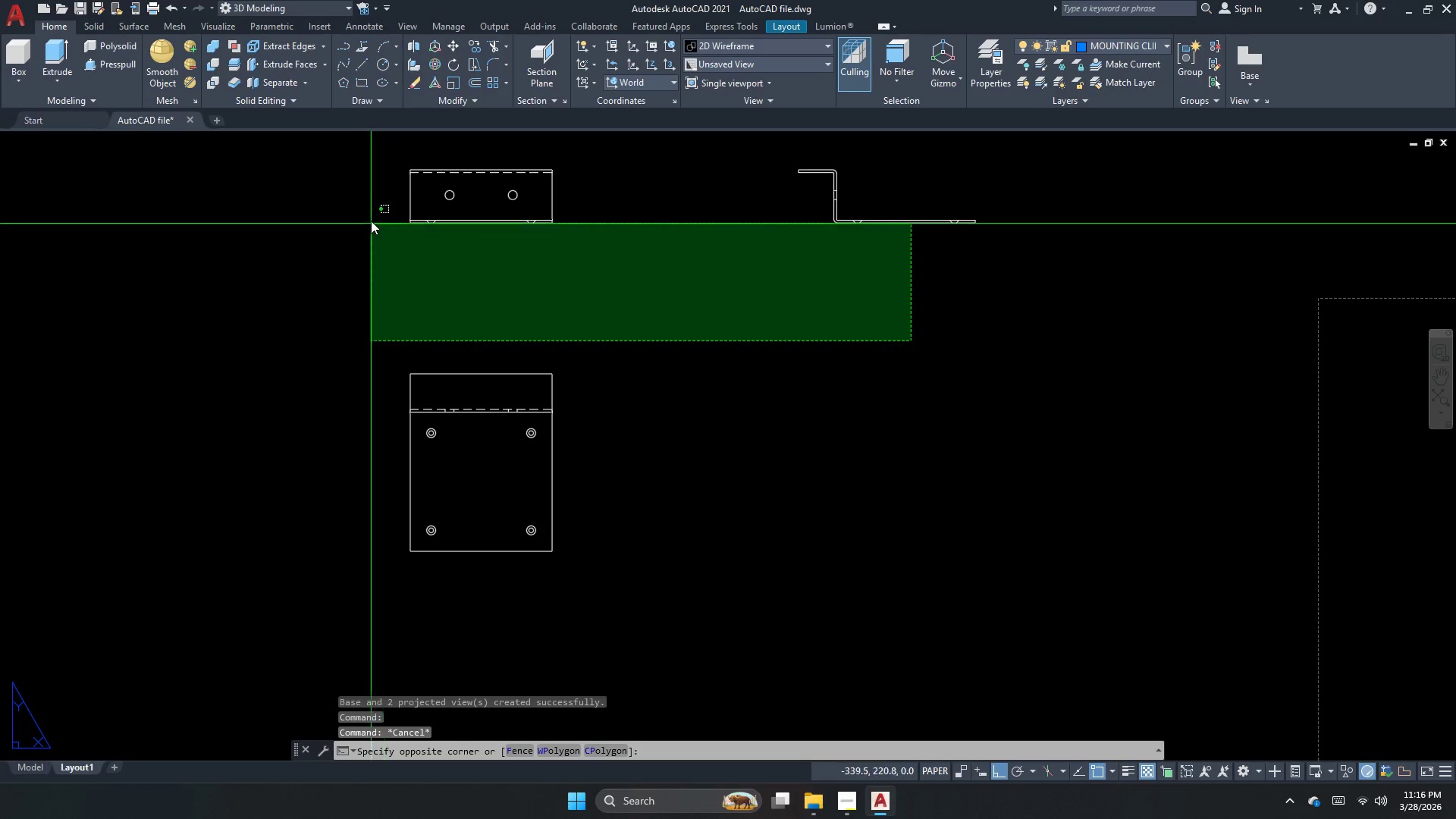 
left_click([381, 202])
 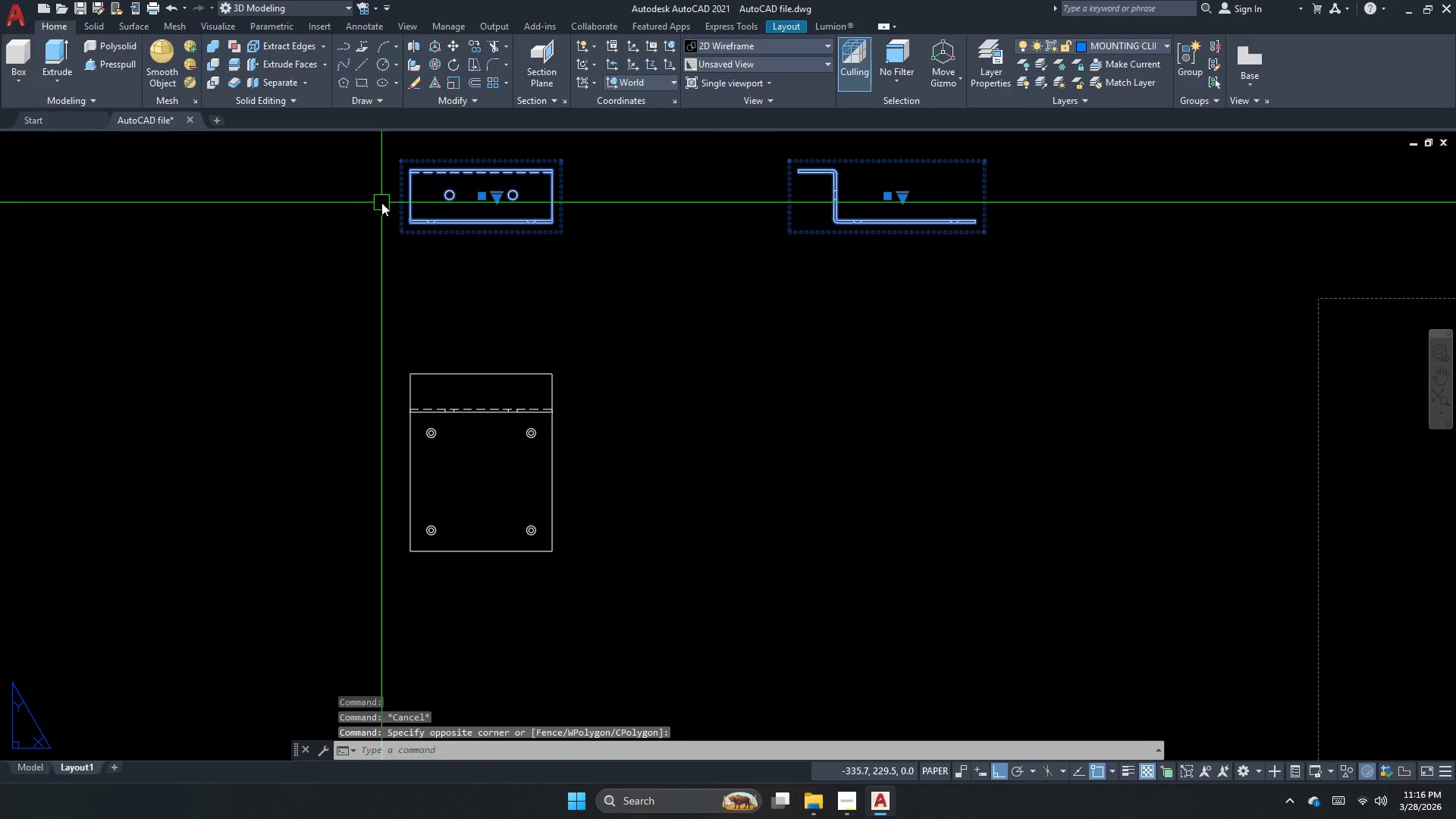 
key(E)
 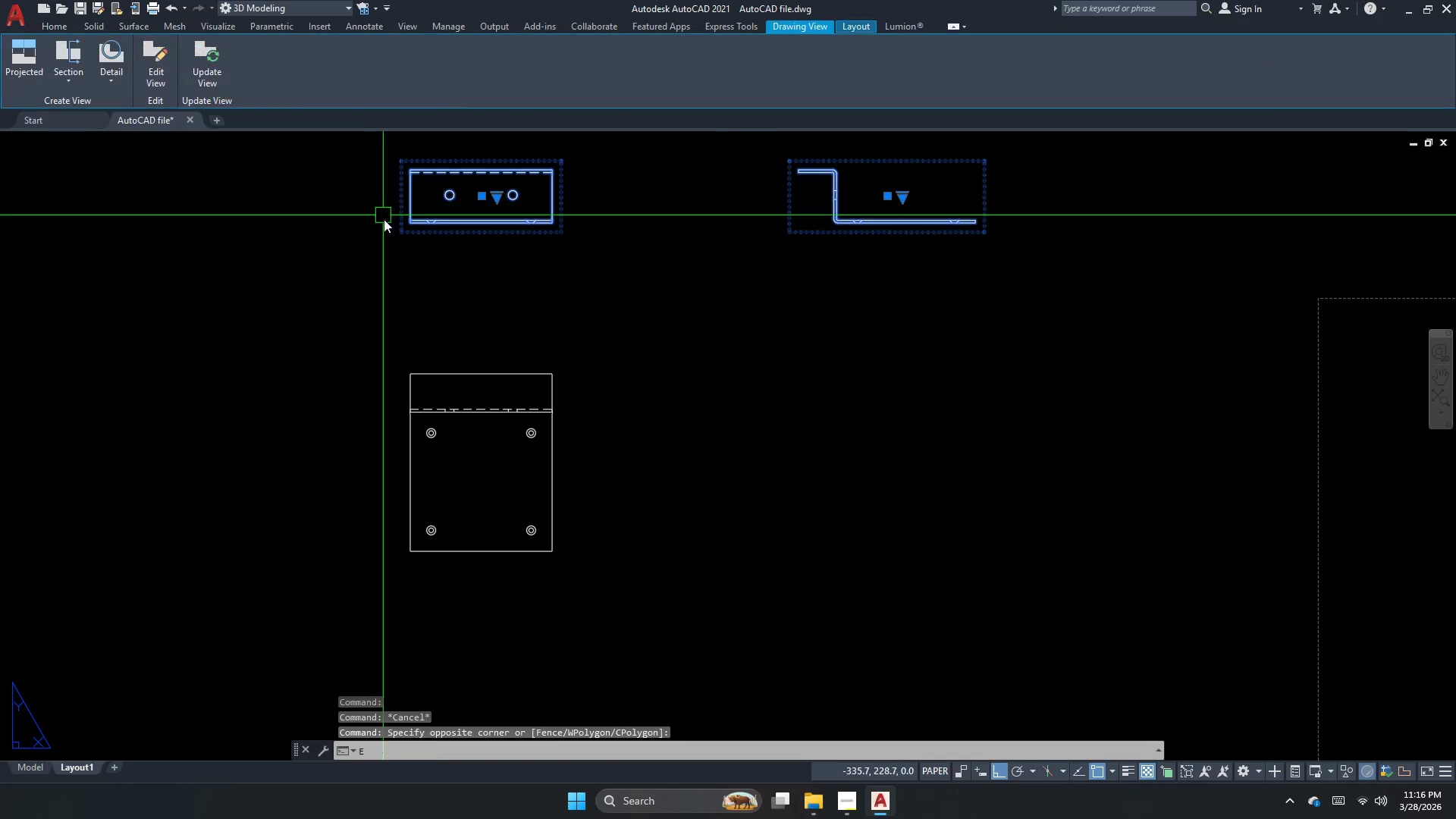 
key(Space)
 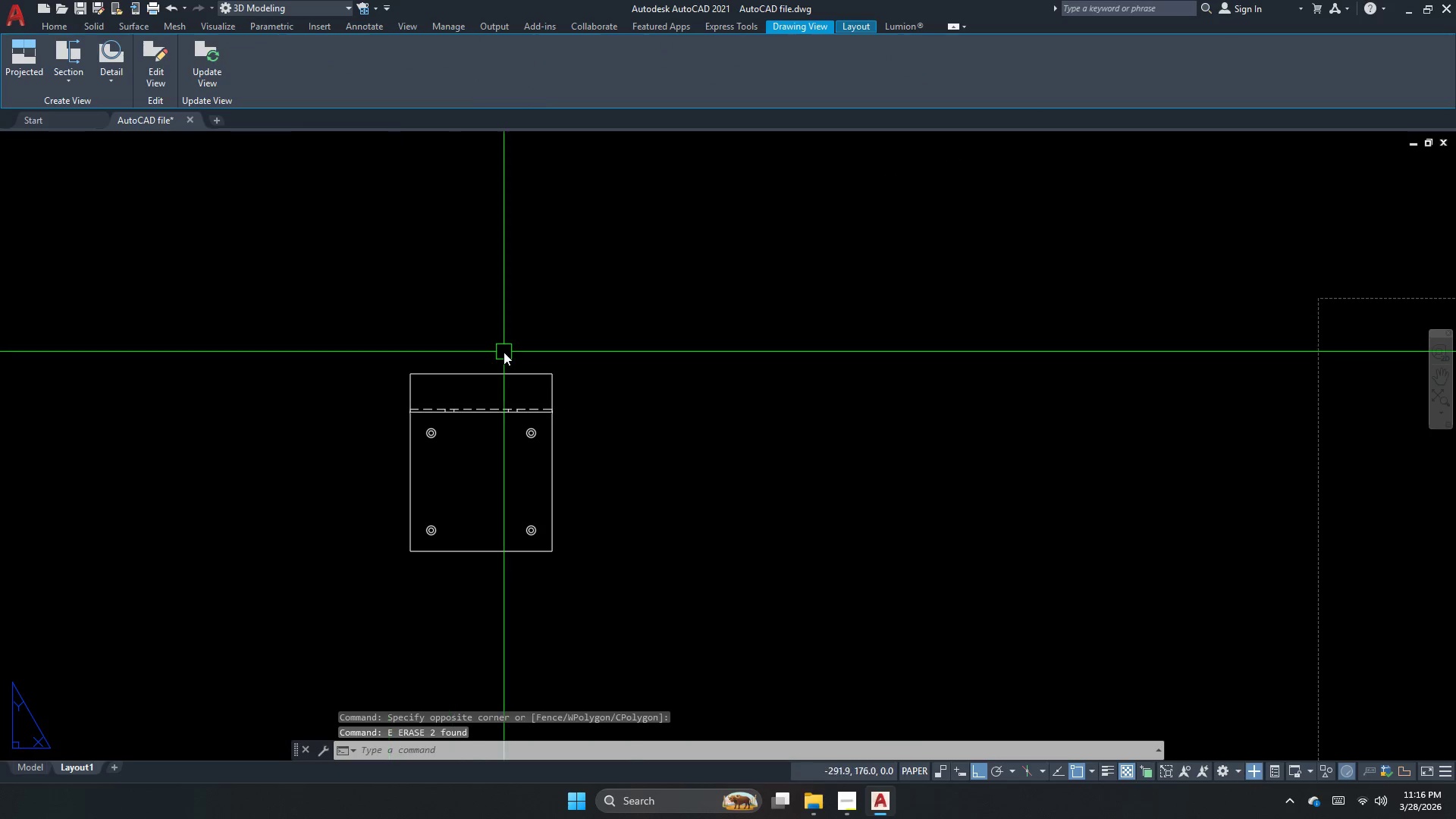 
left_click_drag(start_coordinate=[504, 352], to_coordinate=[500, 361])
 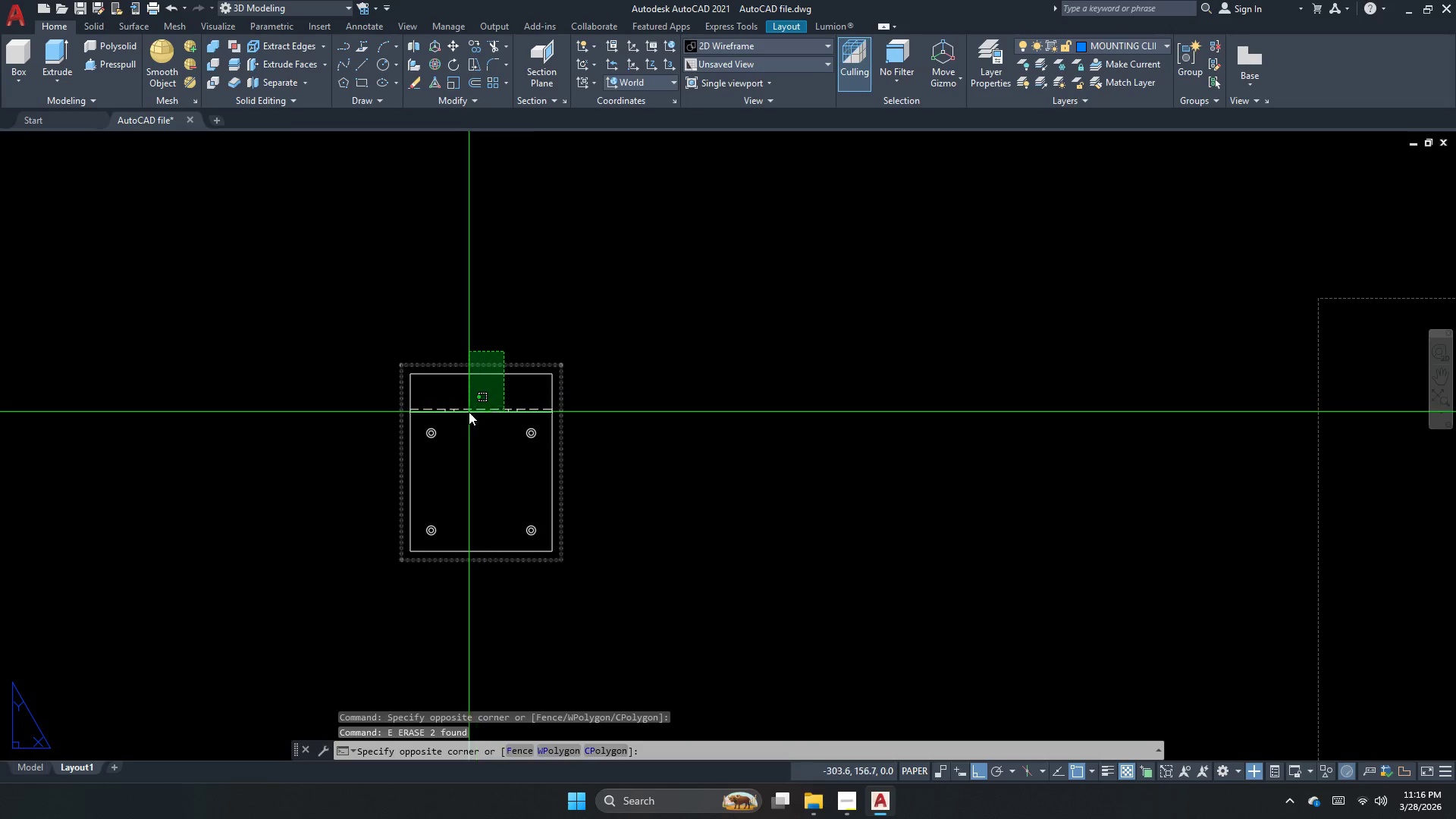 
left_click_drag(start_coordinate=[466, 416], to_coordinate=[466, 420])
 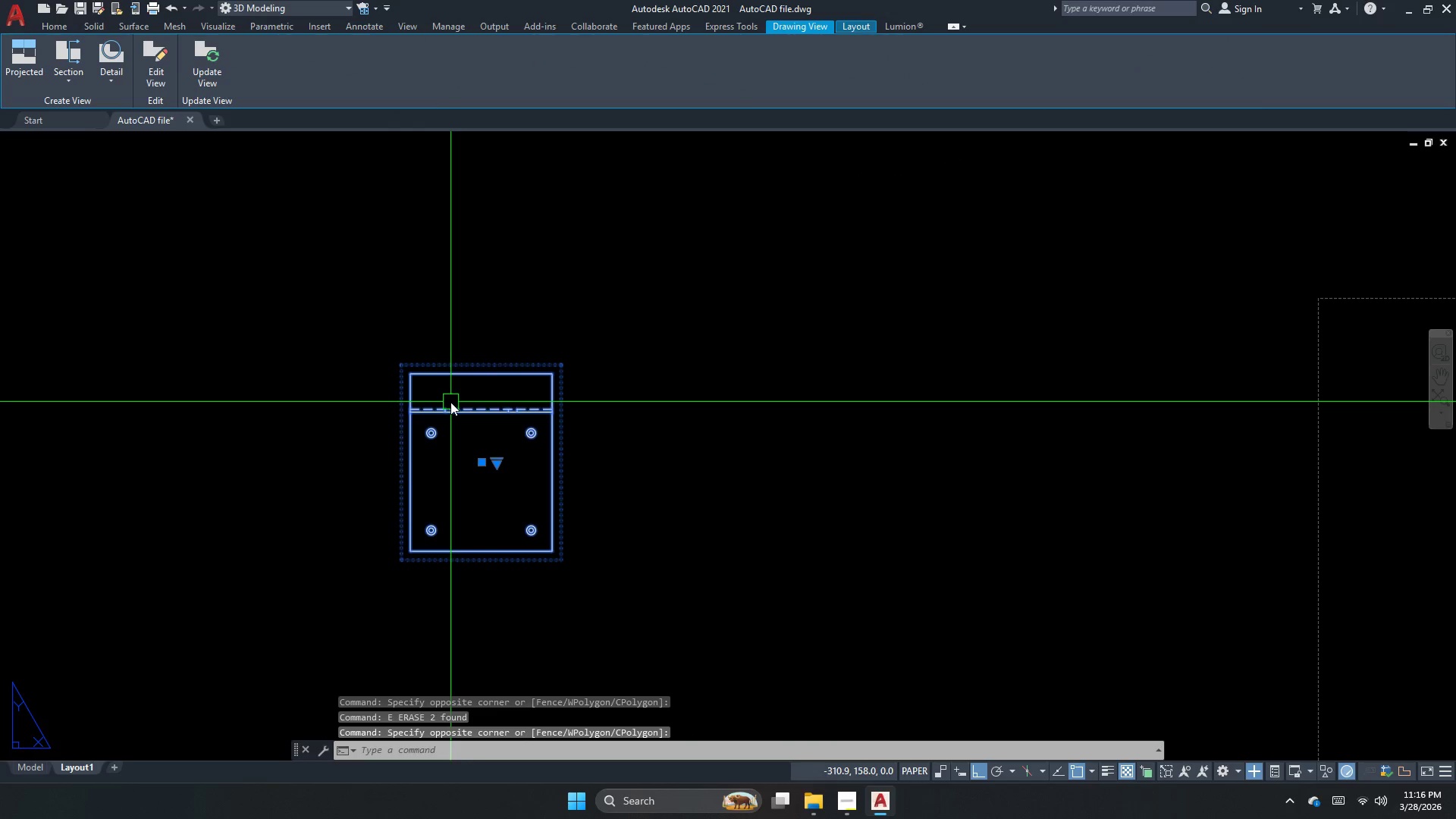 
key(Escape)
 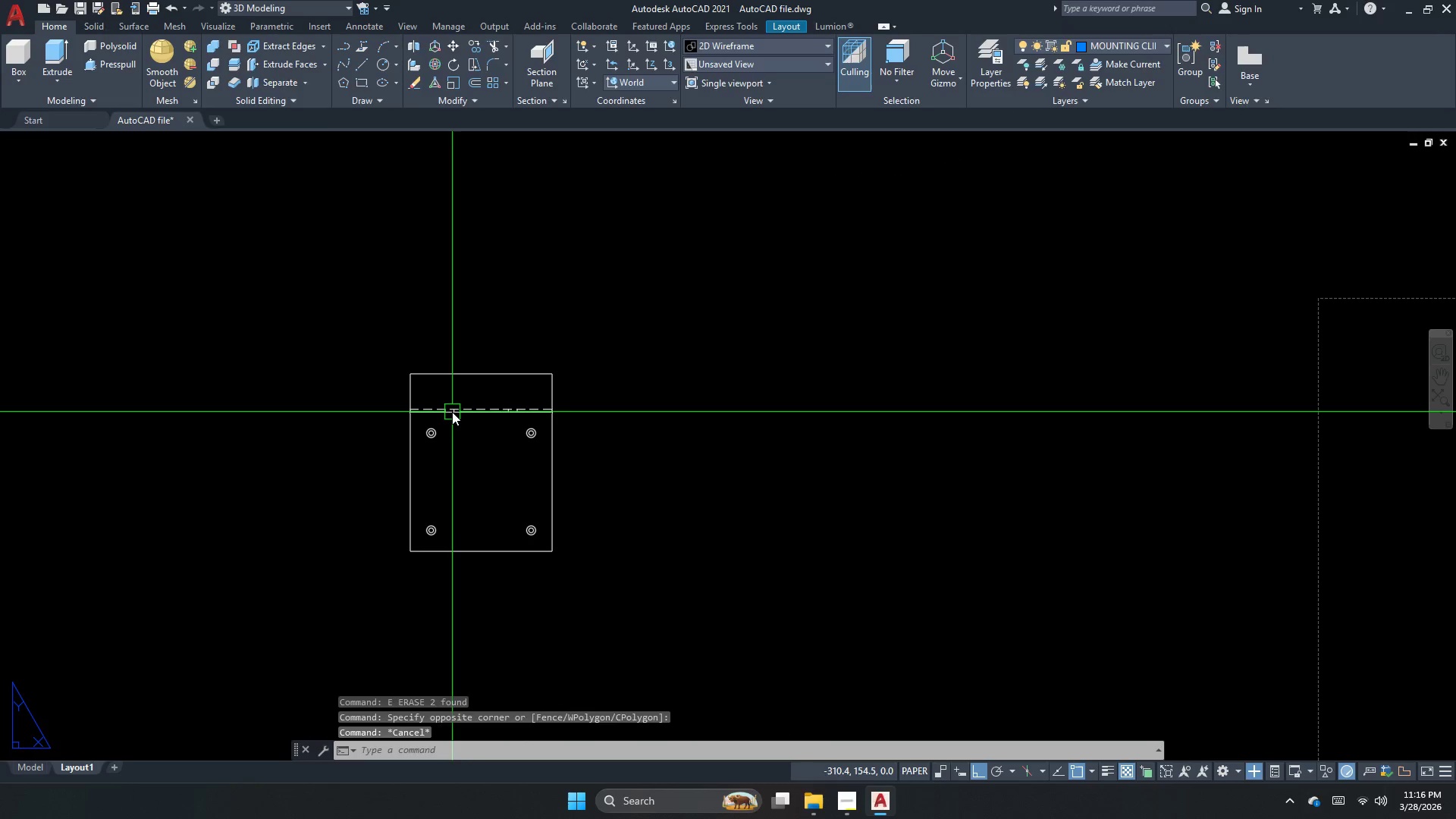 
left_click([452, 412])
 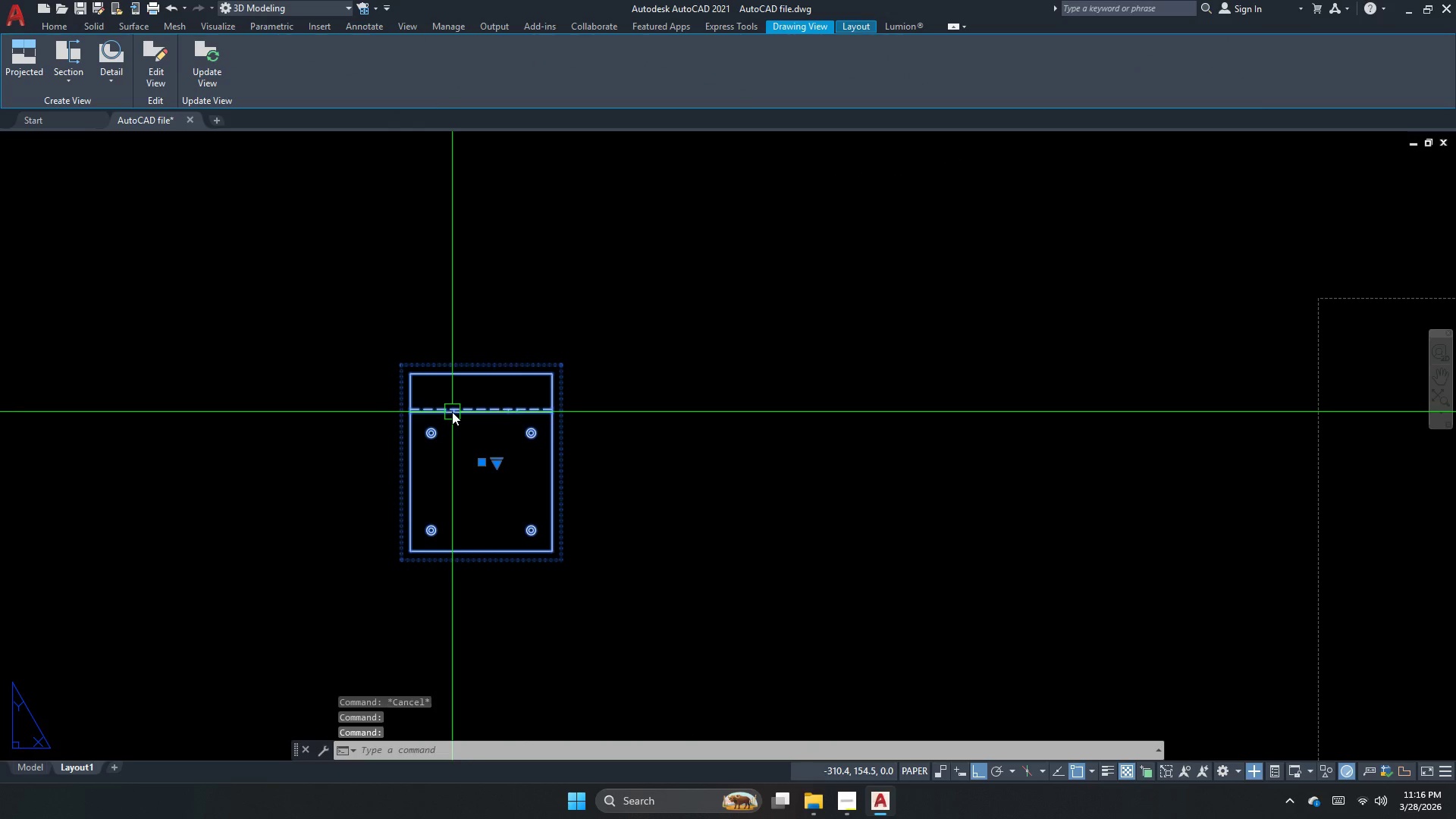 
double_click([452, 412])
 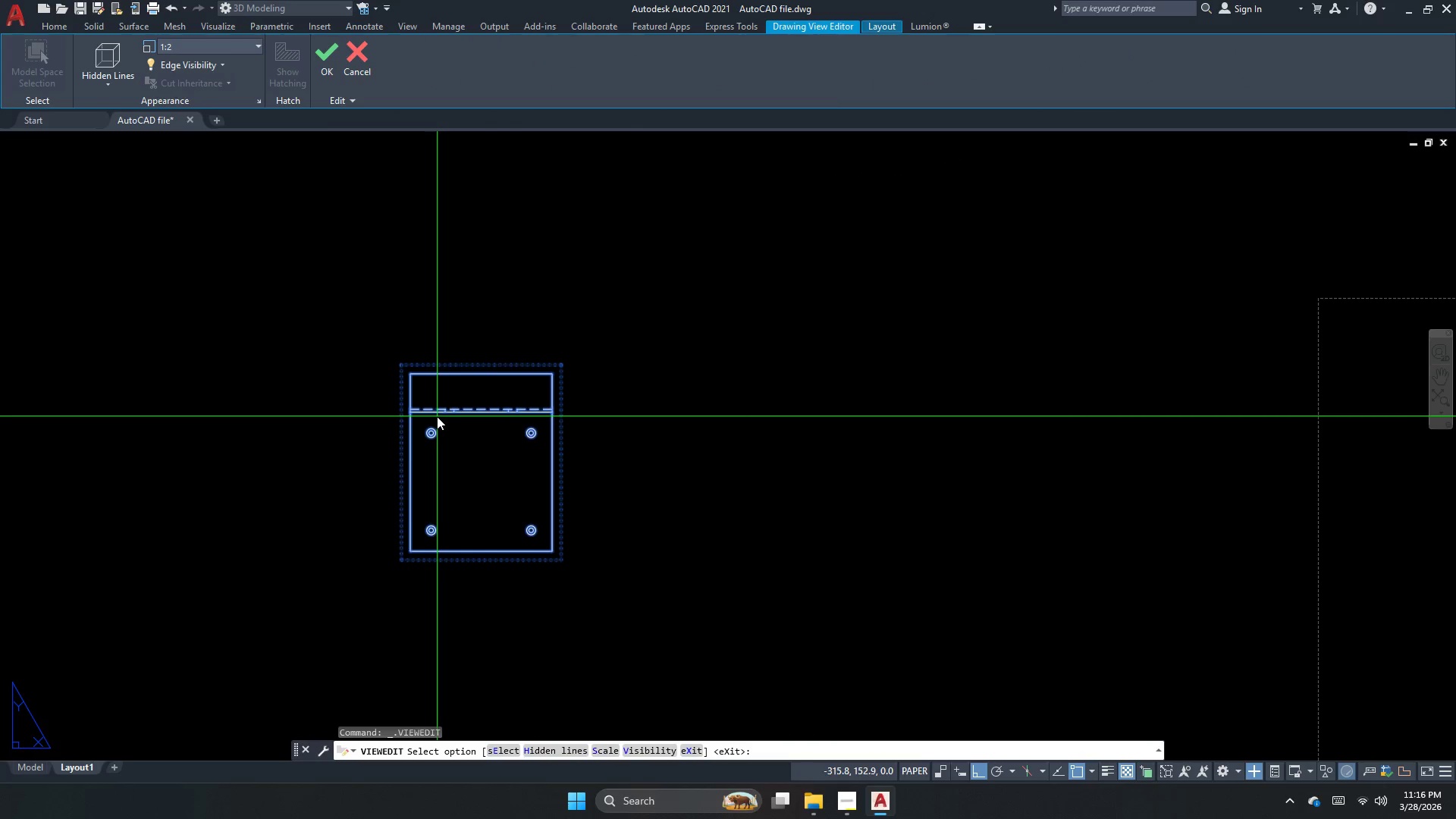 
key(Escape)
 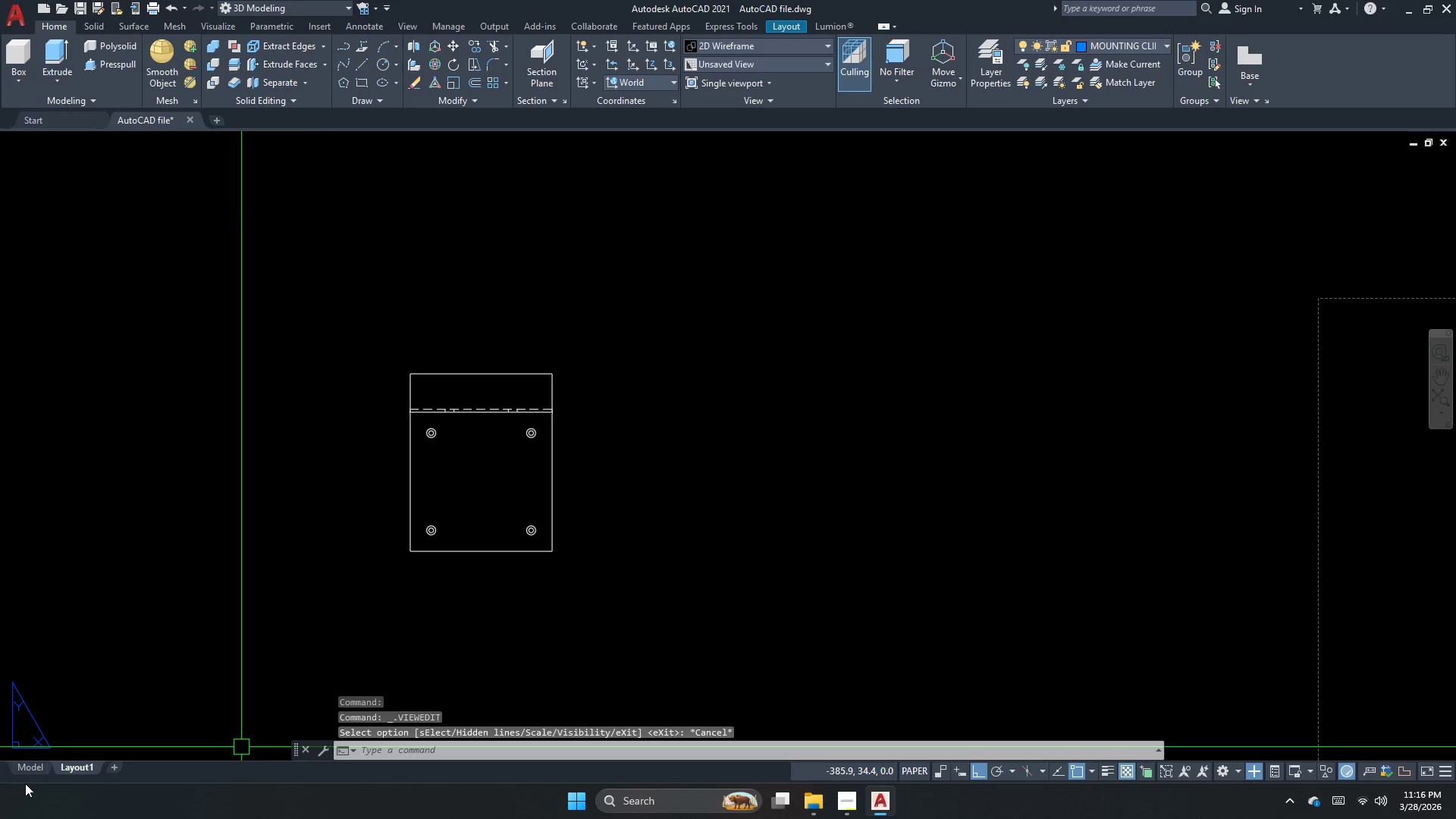 
left_click([32, 770])
 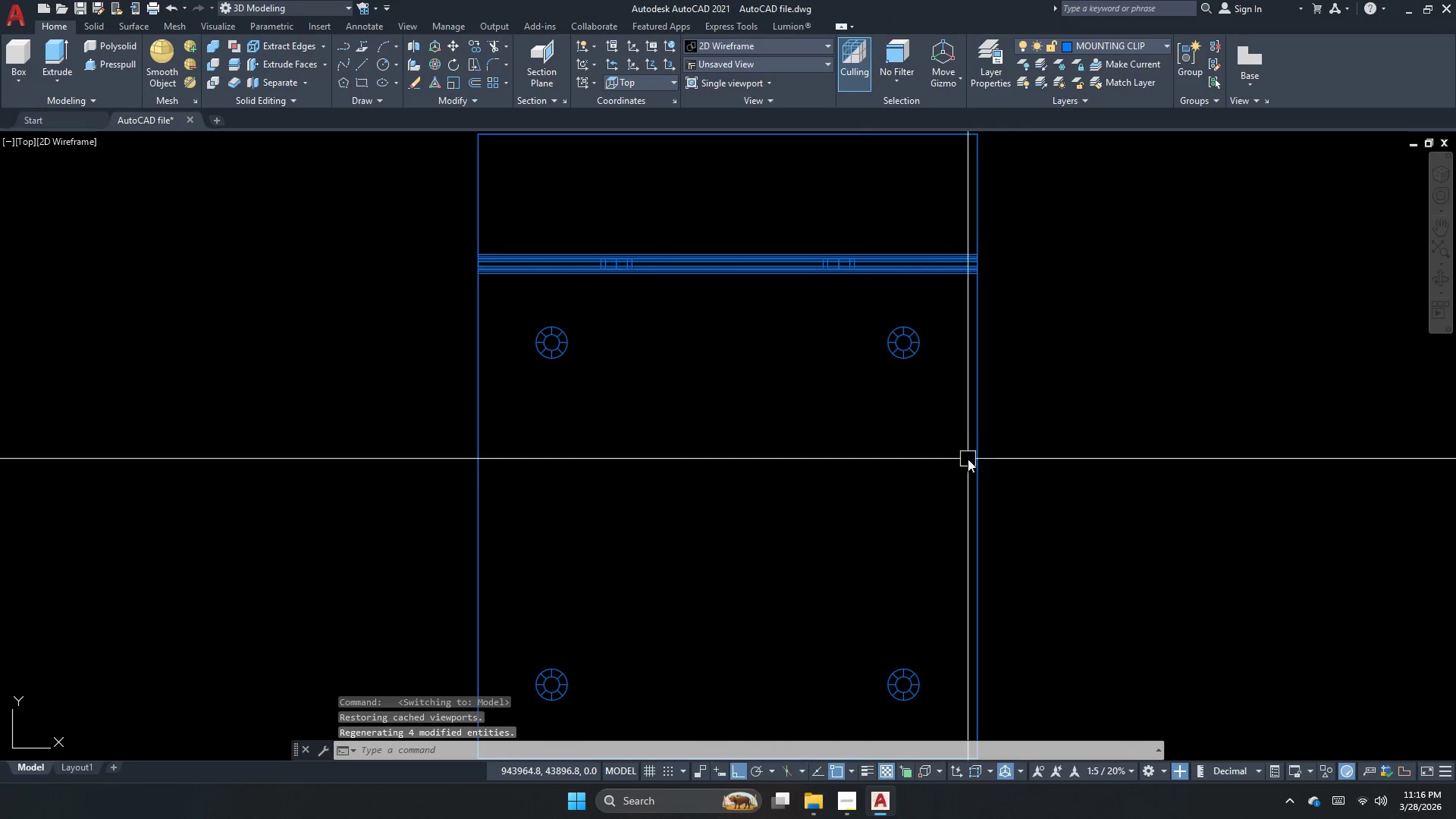 
left_click_drag(start_coordinate=[1029, 448], to_coordinate=[948, 452])
 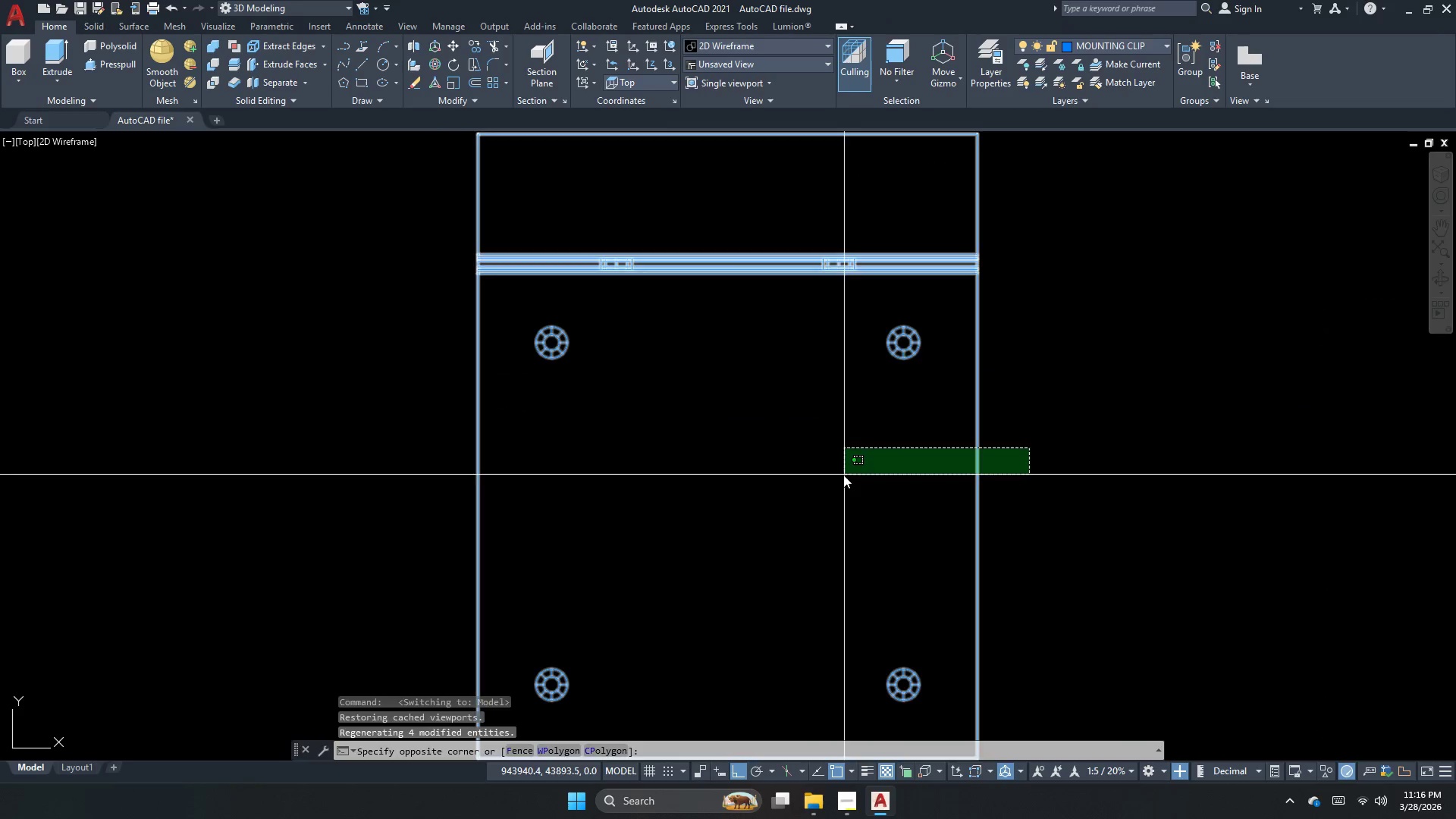 
double_click([843, 475])
 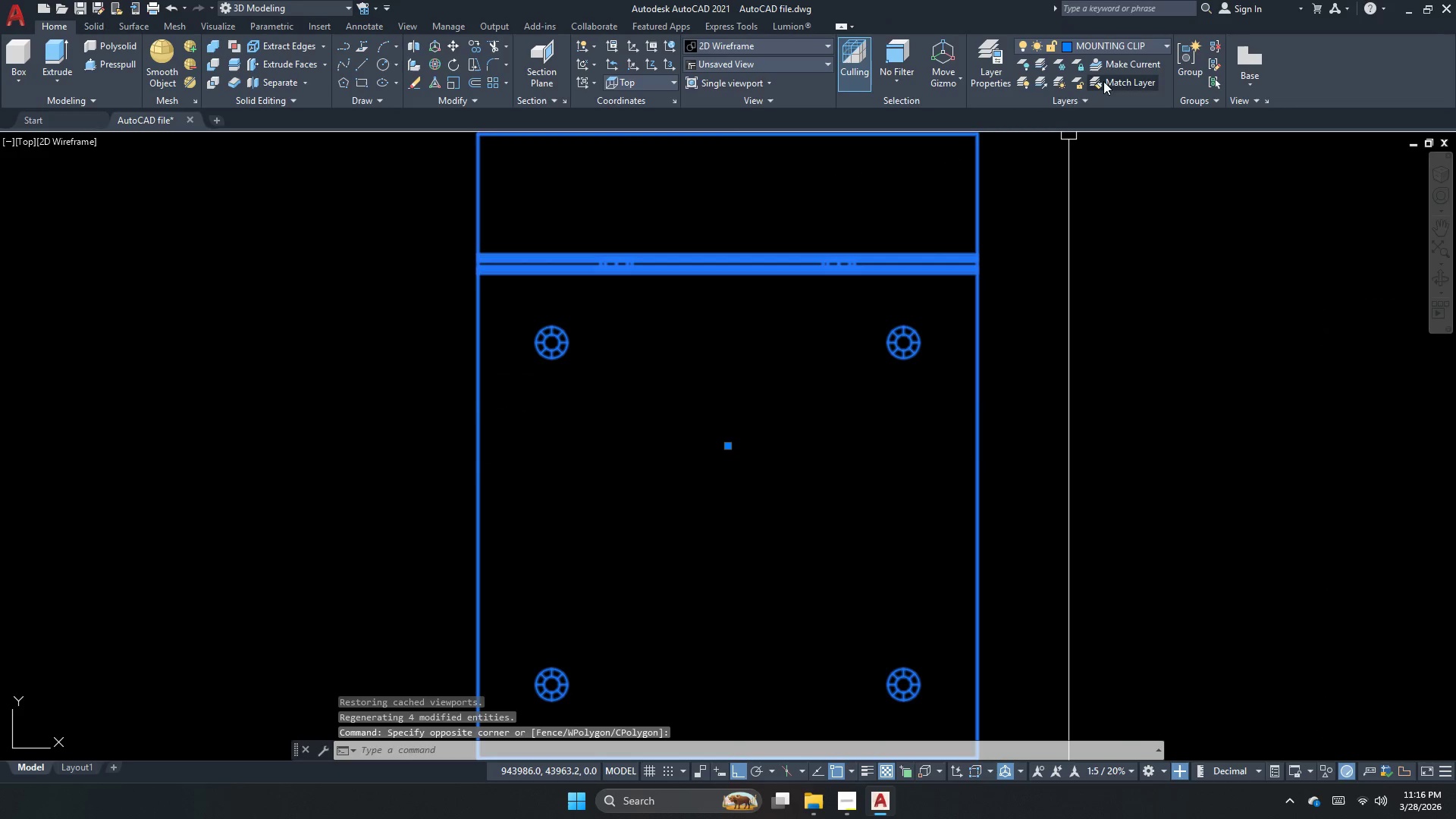 
left_click([1114, 51])
 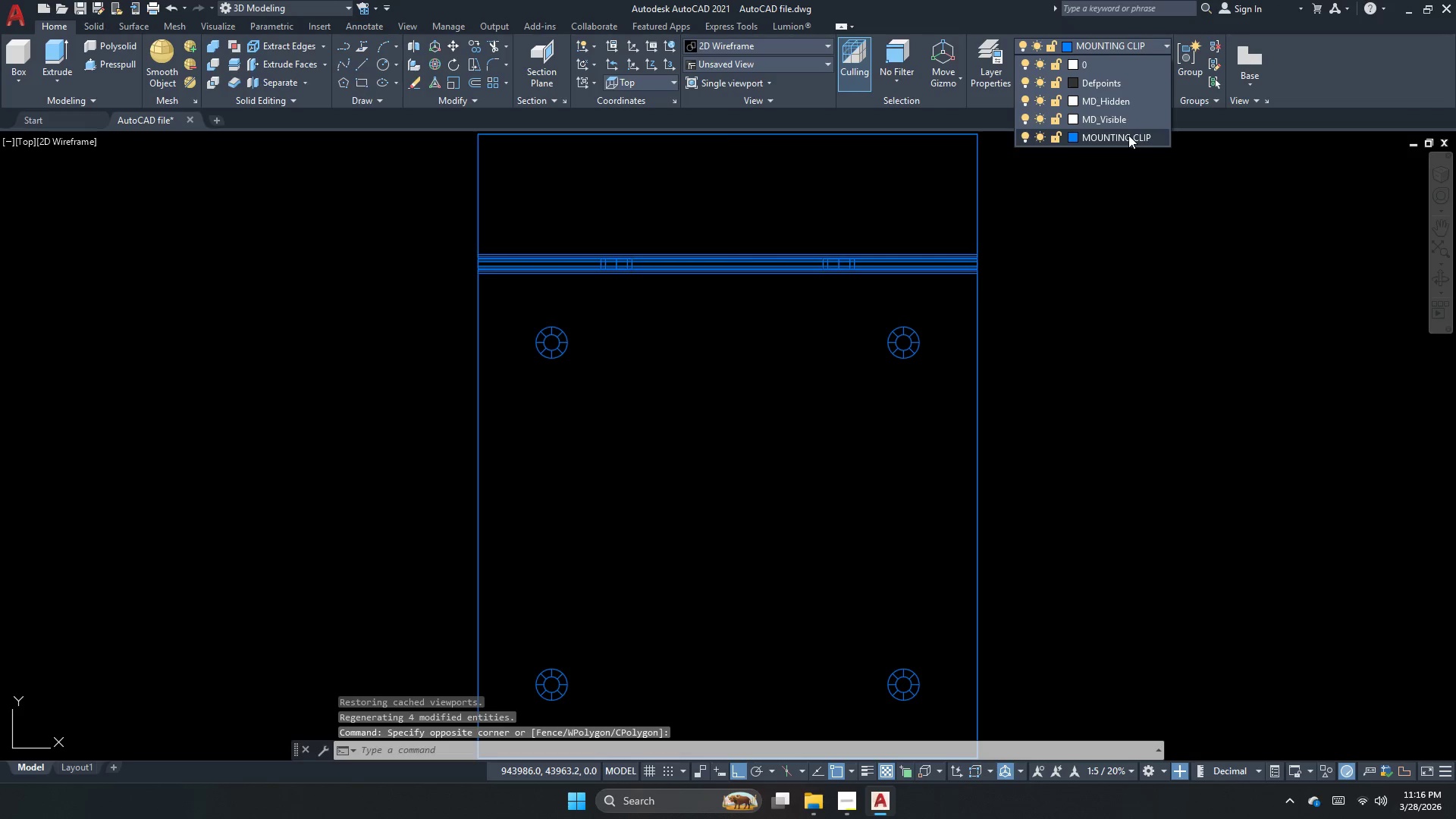 
left_click([1128, 135])
 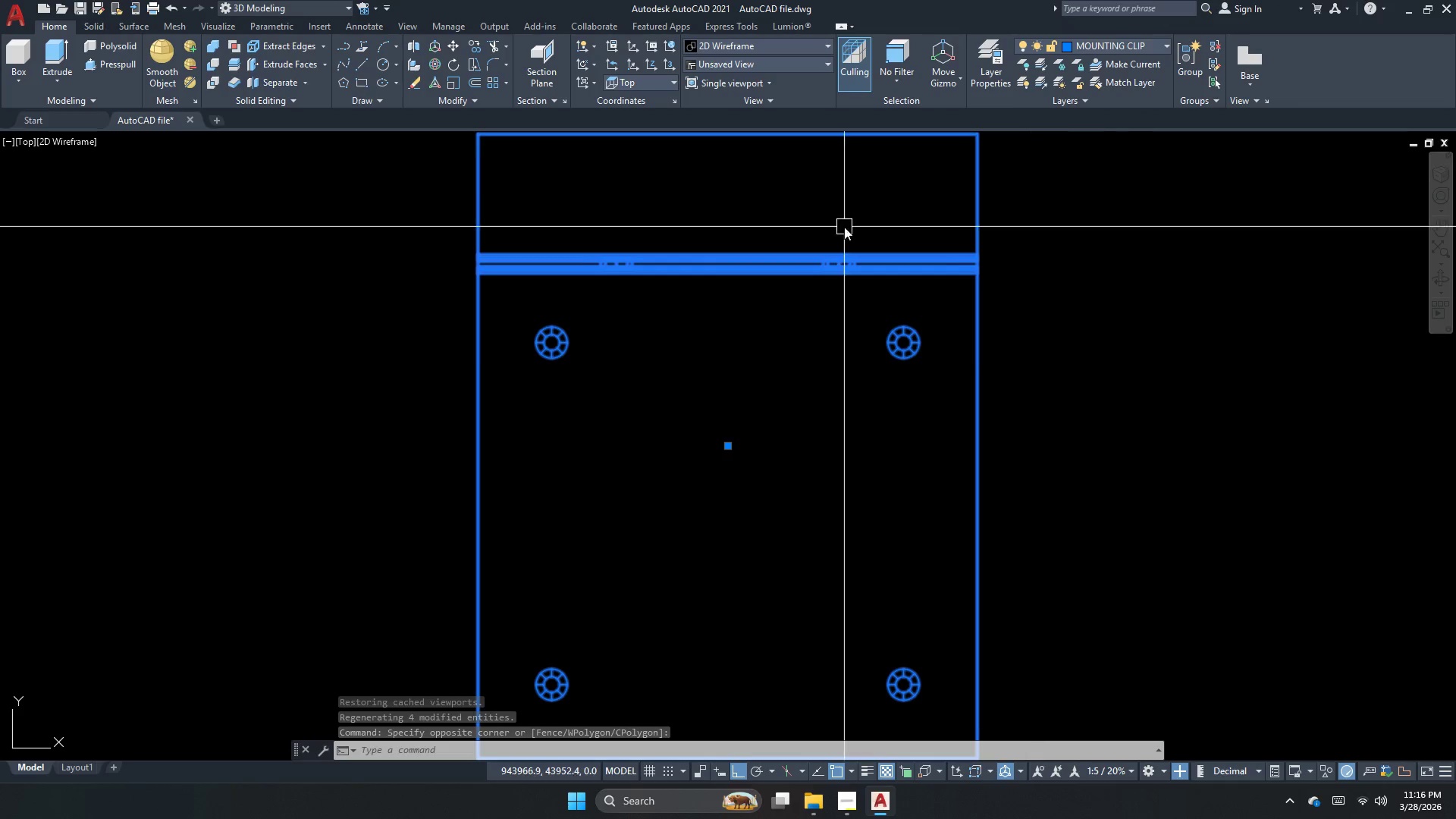 
key(Escape)
 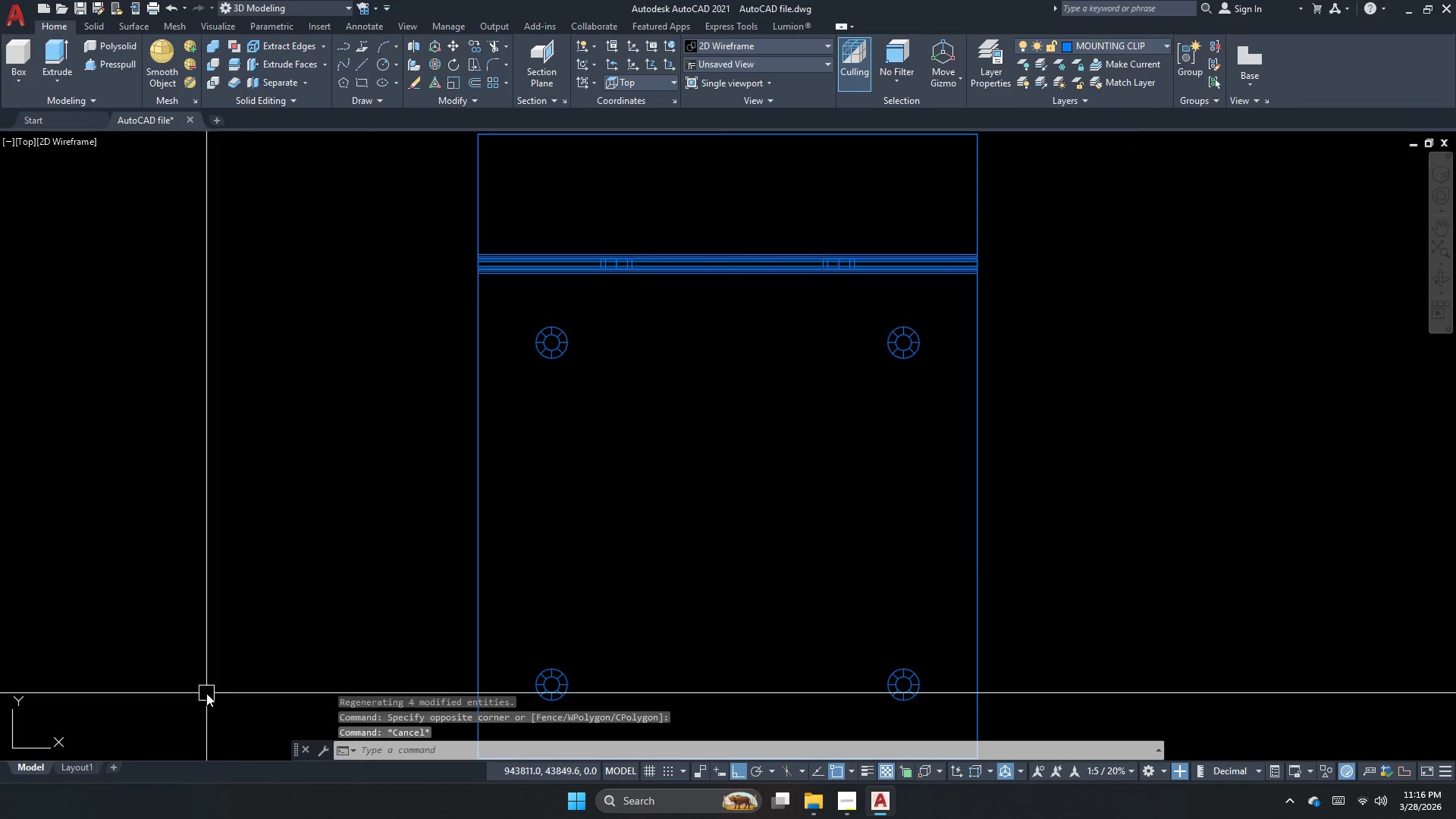 
key(Escape)
 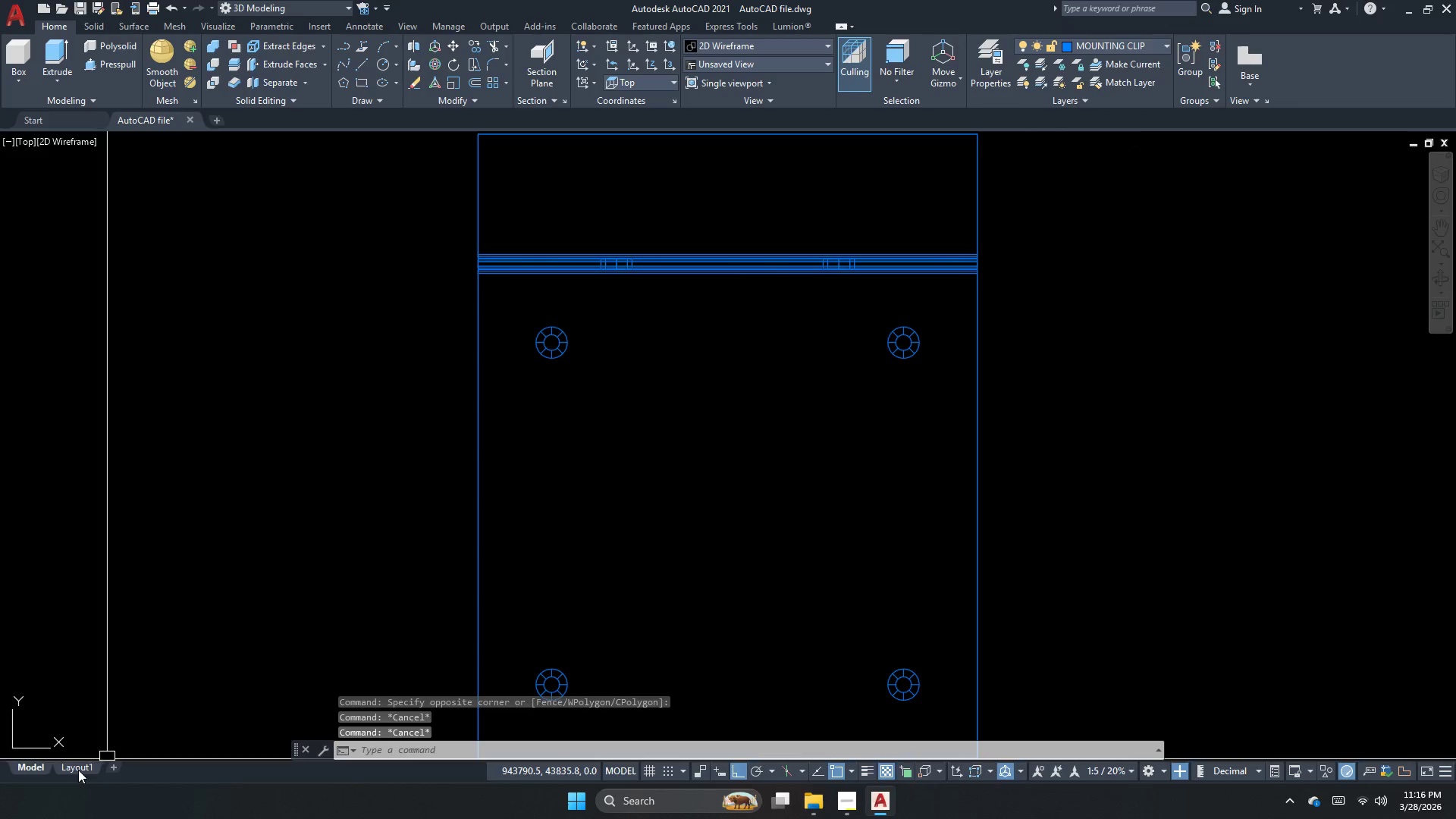 
left_click([78, 770])
 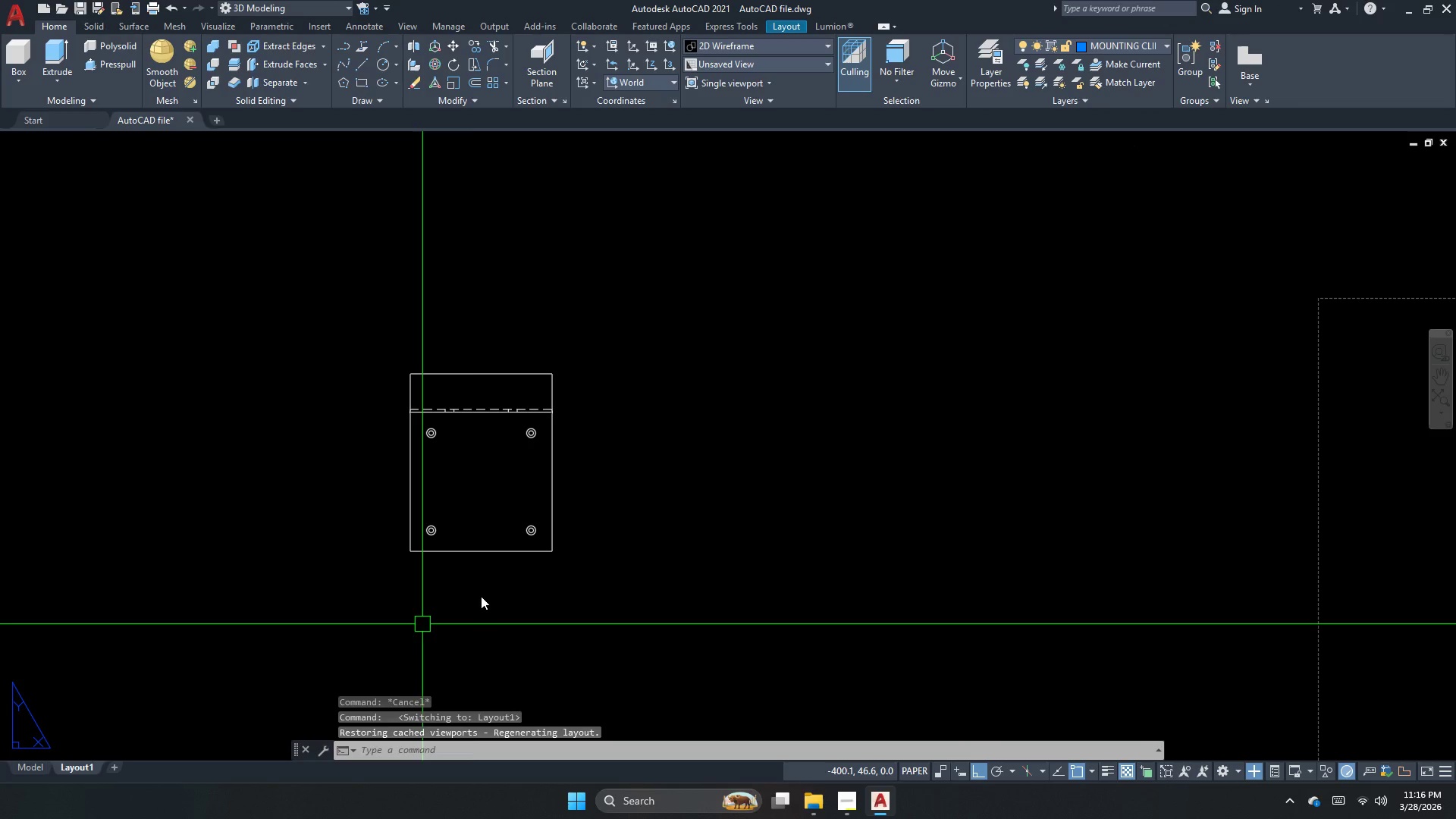 
key(Escape)
type(re )
key(Escape)
 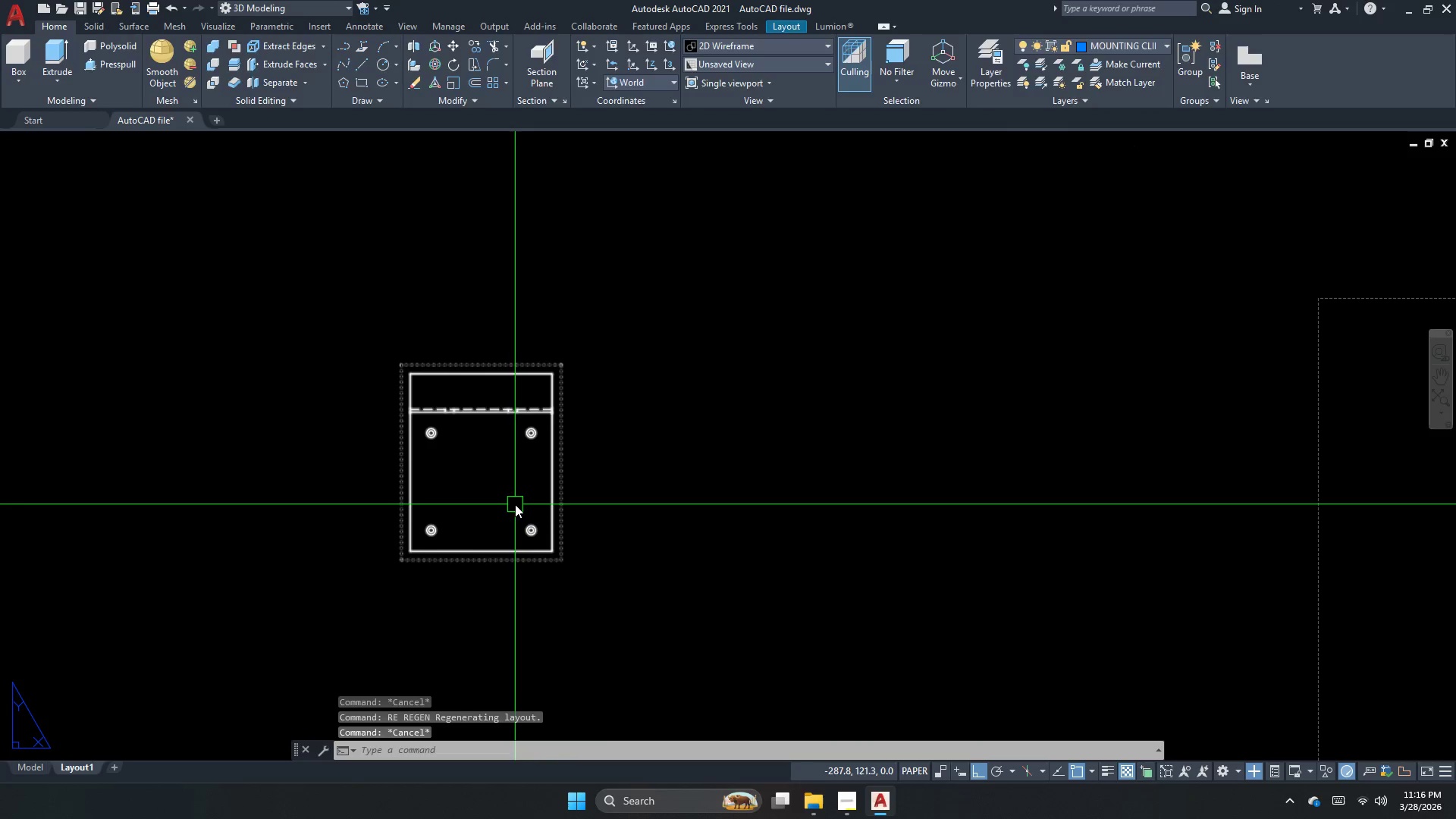 
left_click([515, 504])
 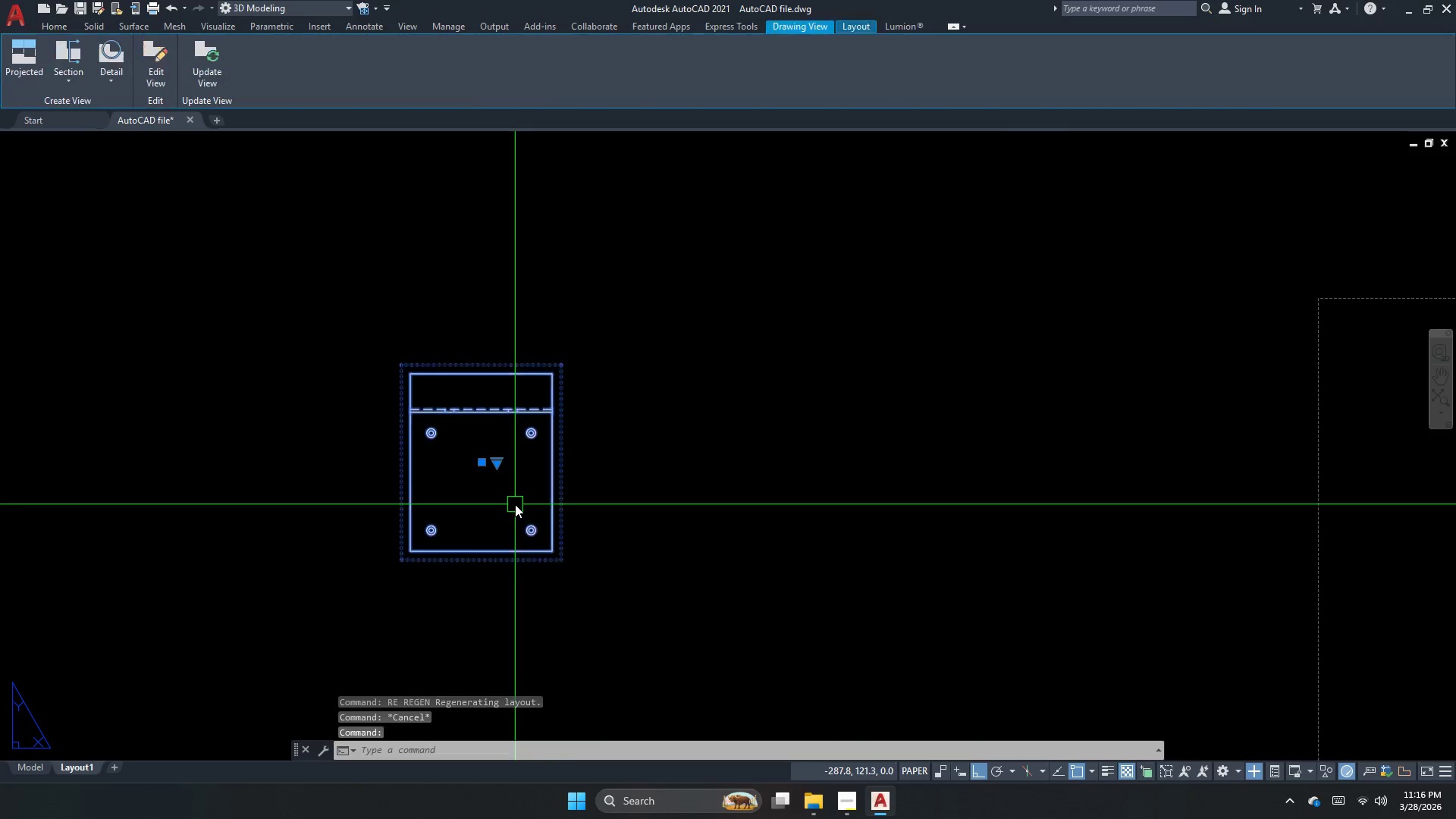 
double_click([515, 504])
 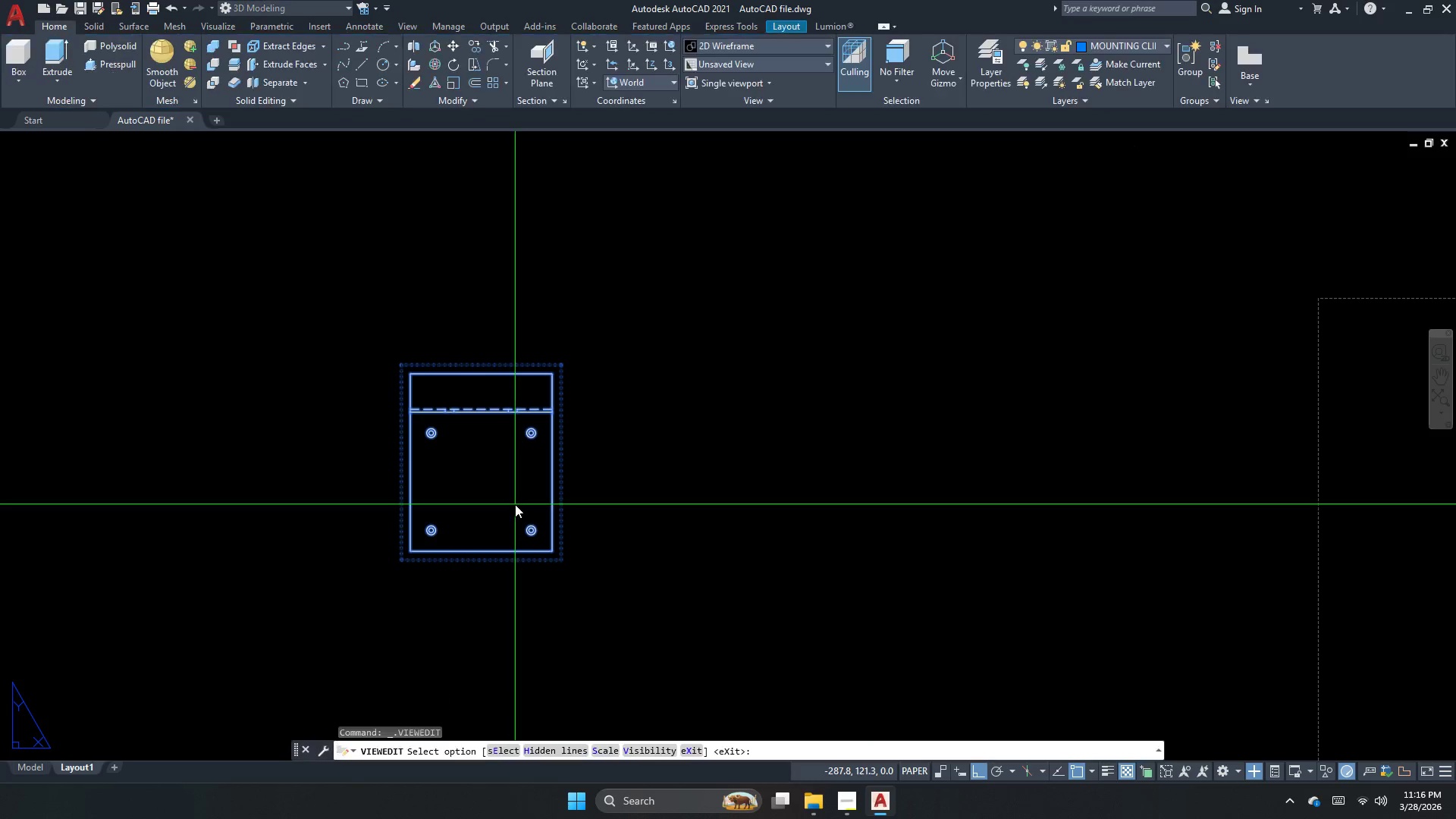 
type(re )
 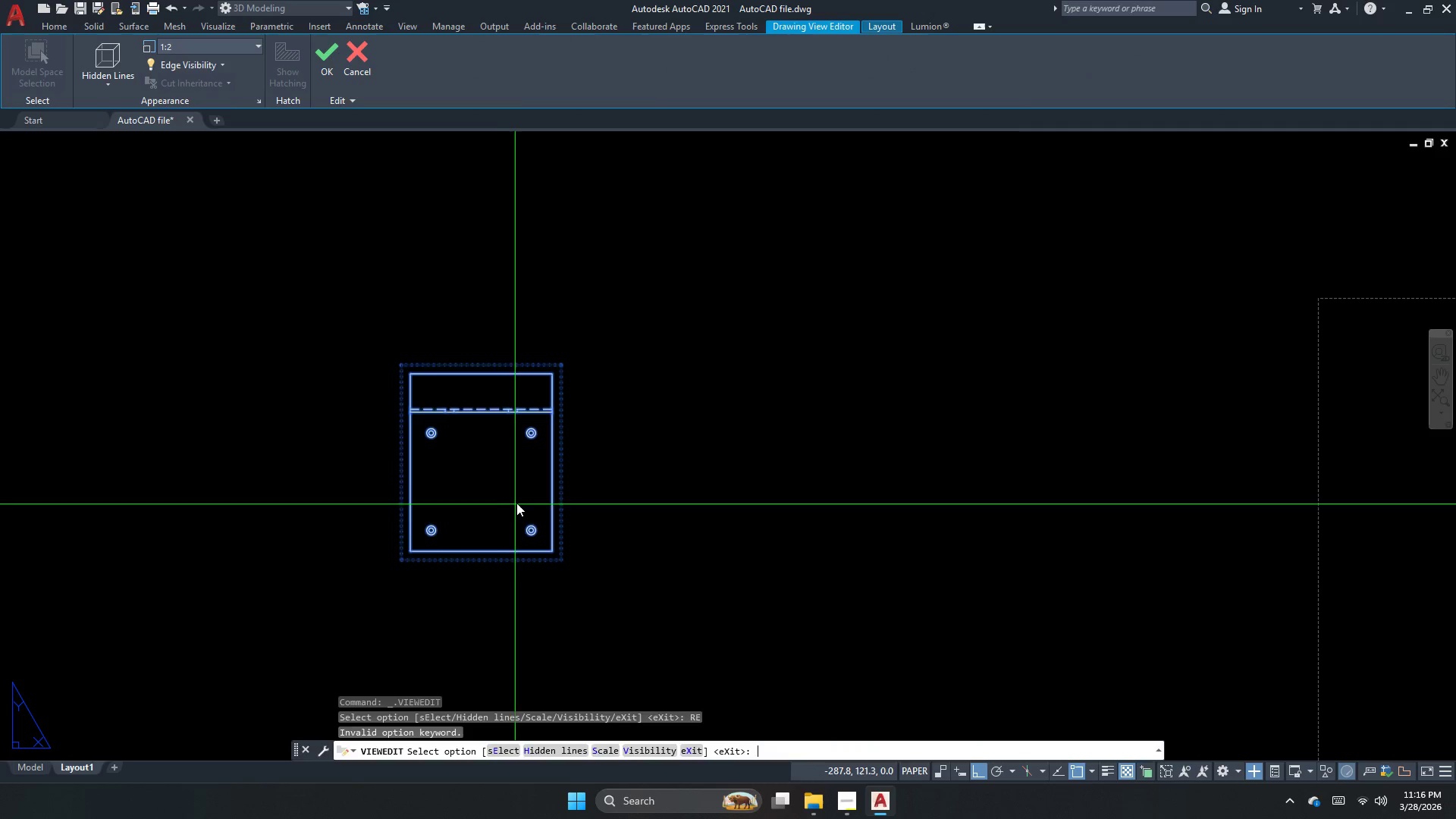 
key(Escape)
 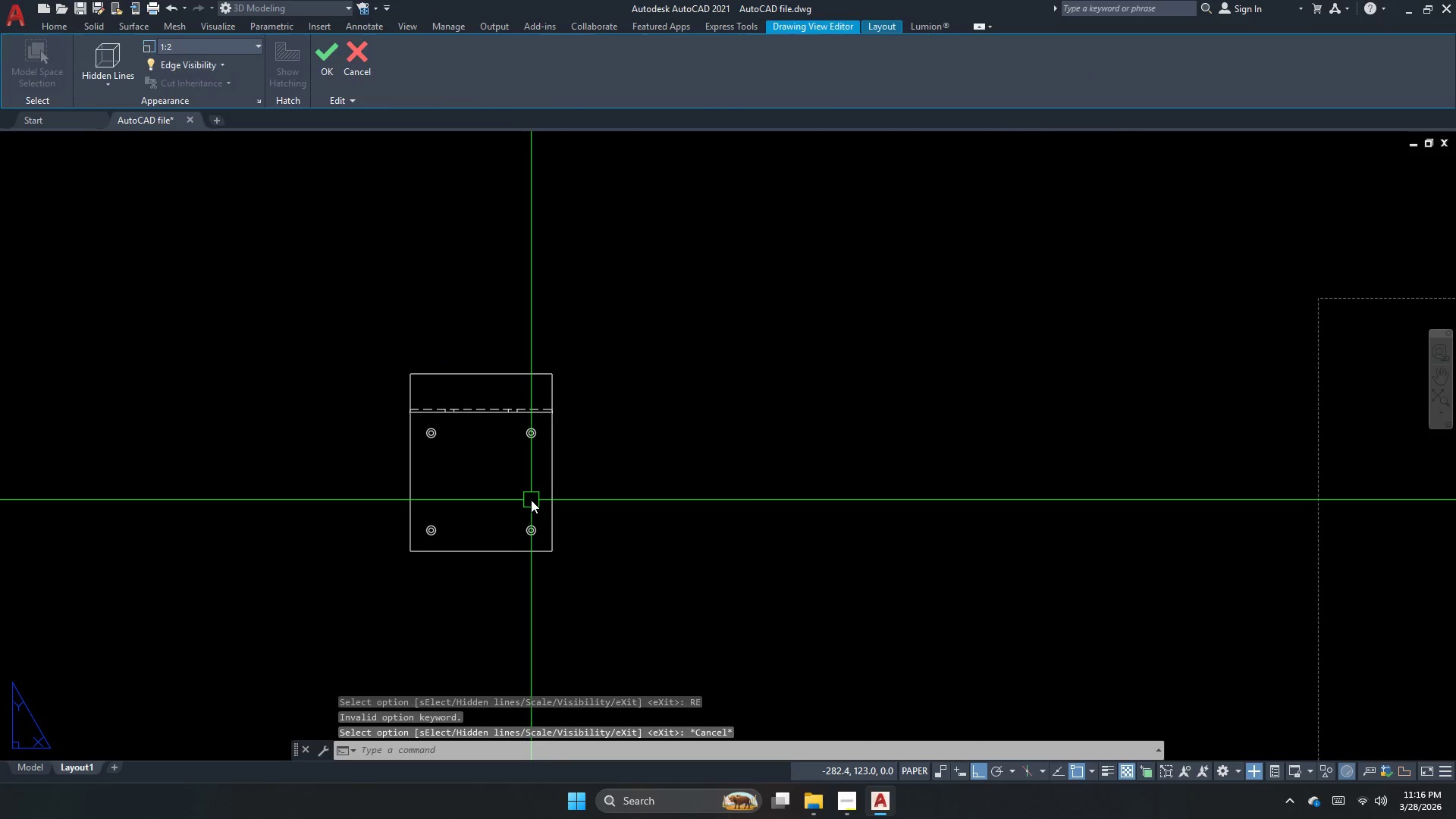 
left_click([531, 500])
 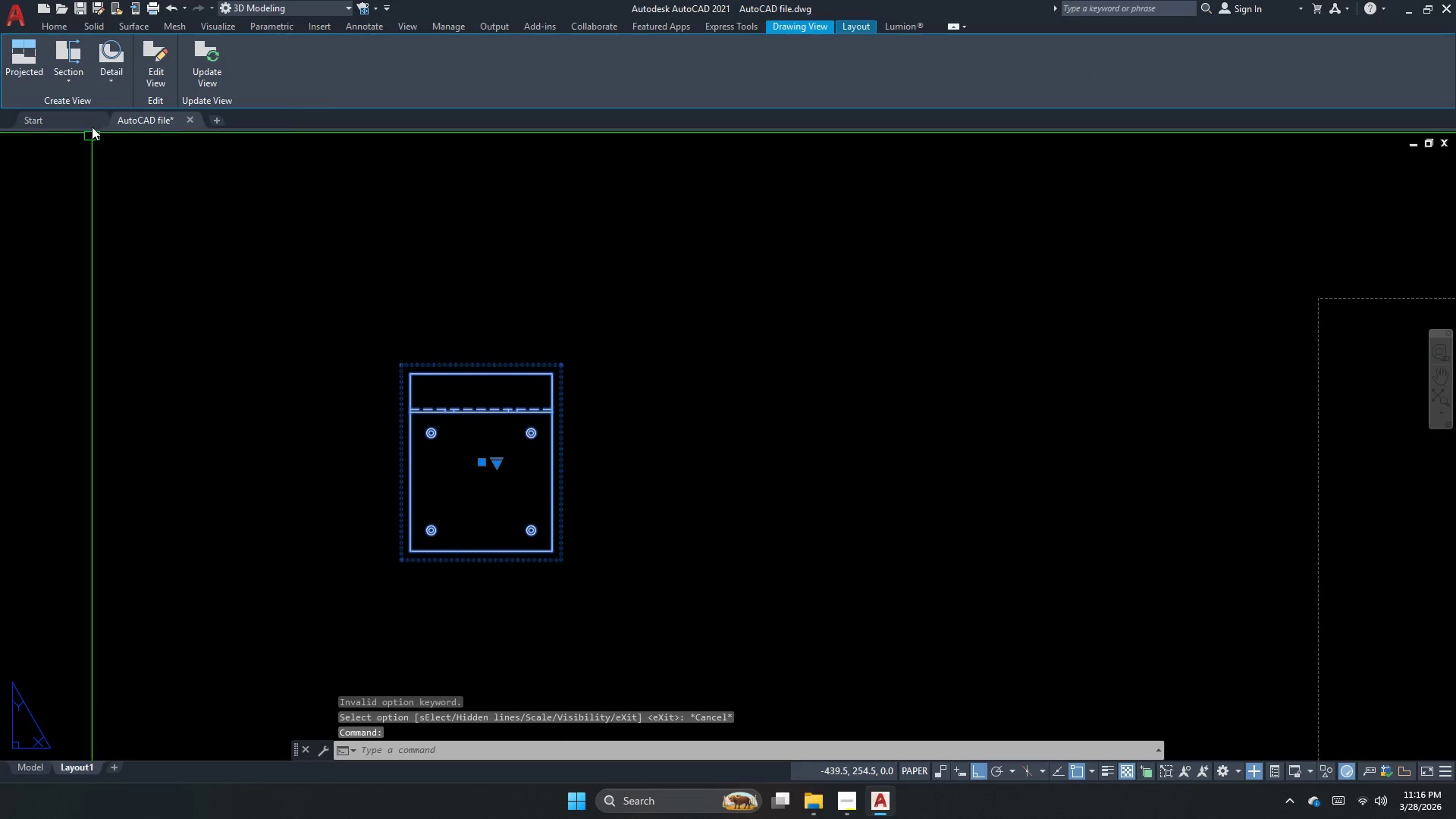 
left_click([49, 32])
 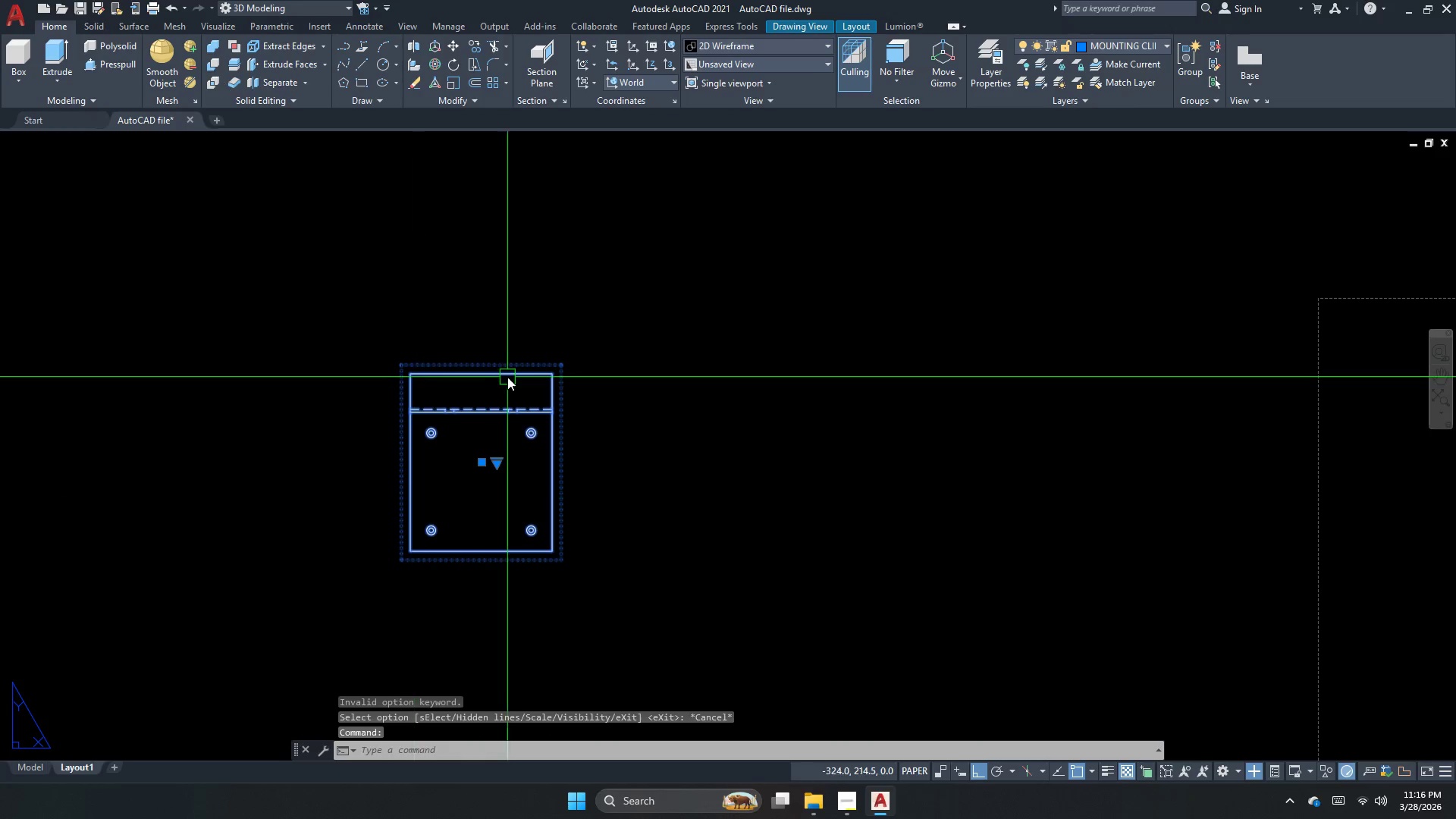 
key(Escape)
 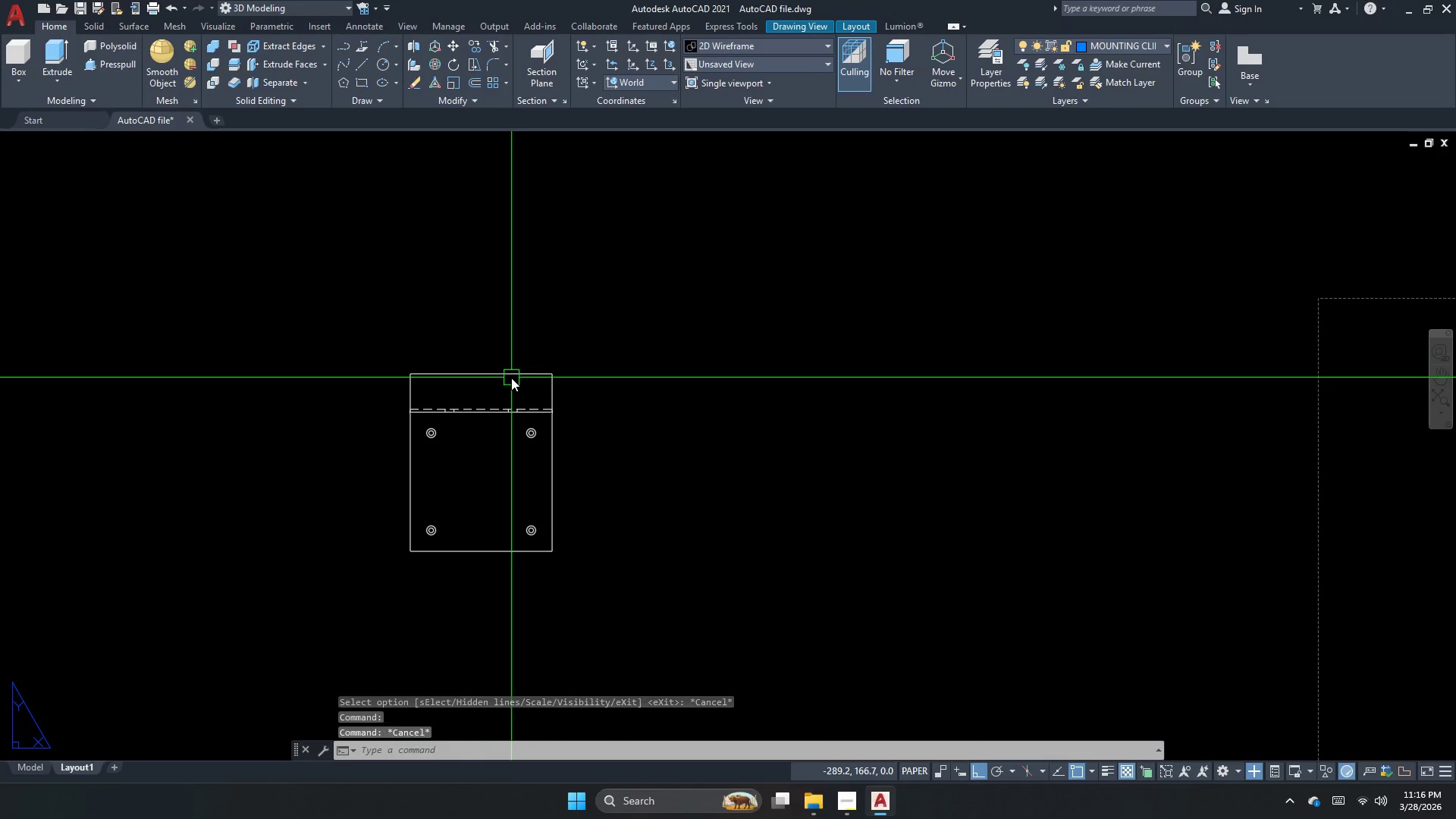 
left_click([511, 378])
 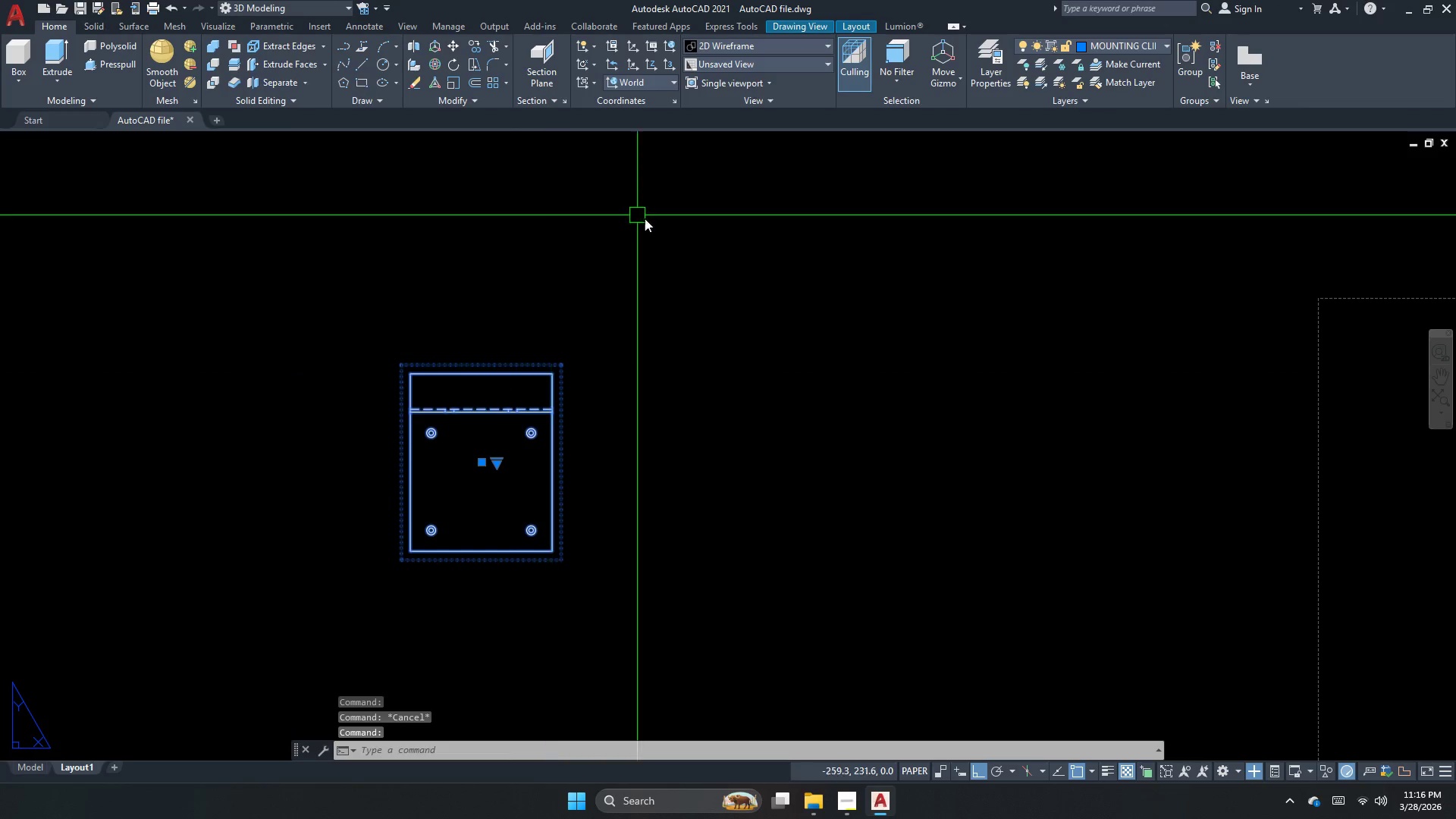 
key(Escape)
 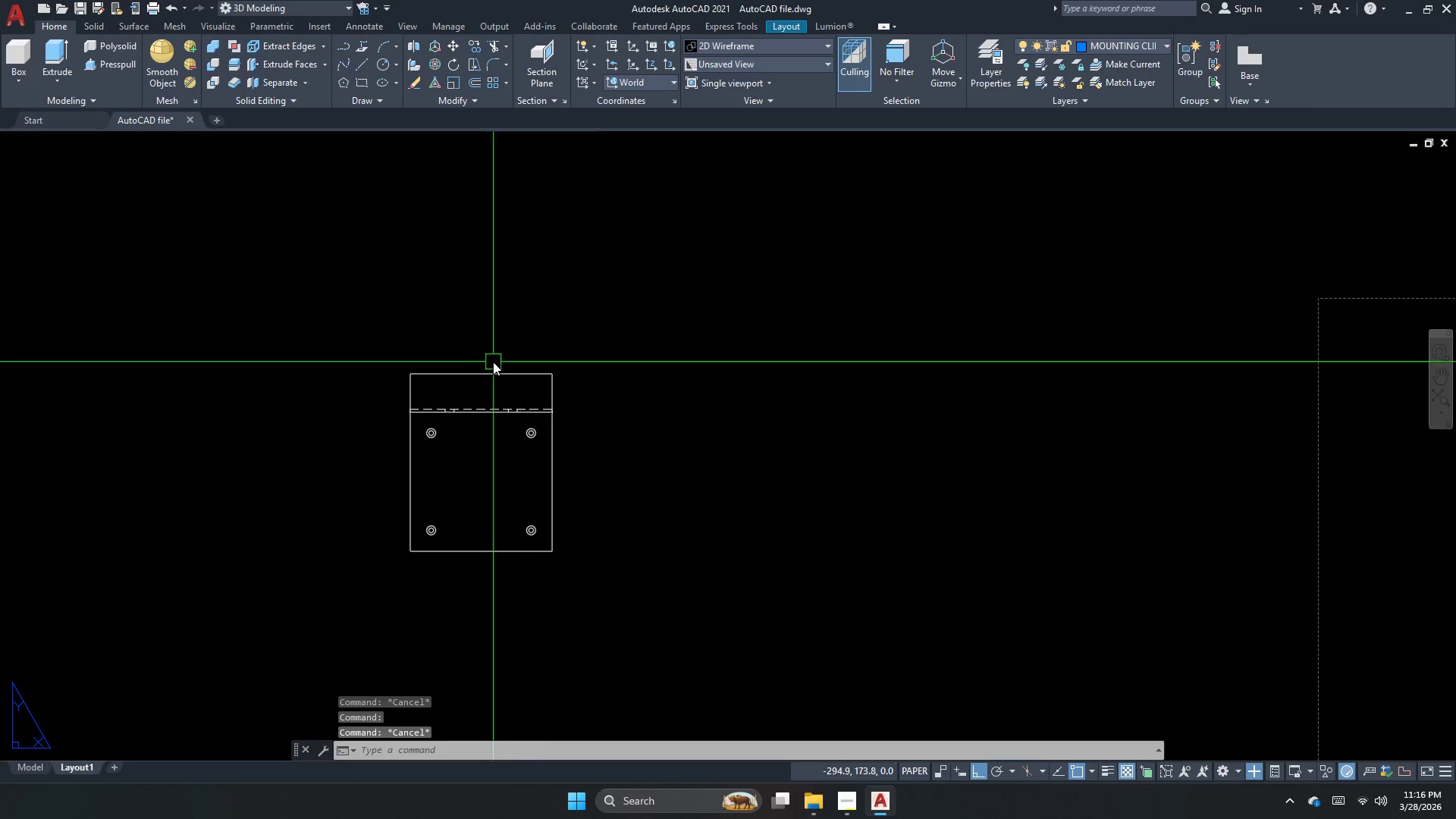 
mouse_move([470, 372])
 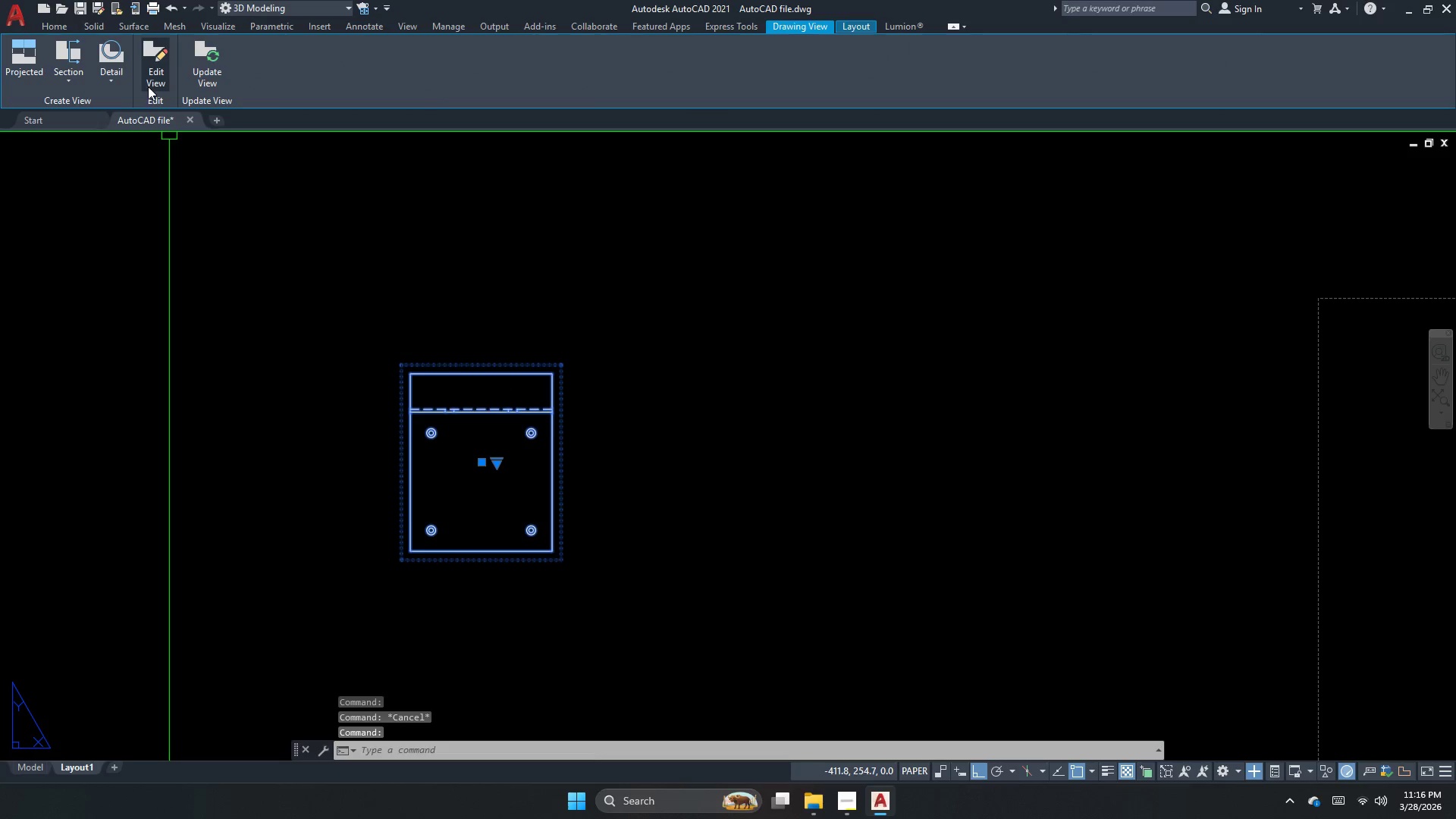 
left_click([148, 86])
 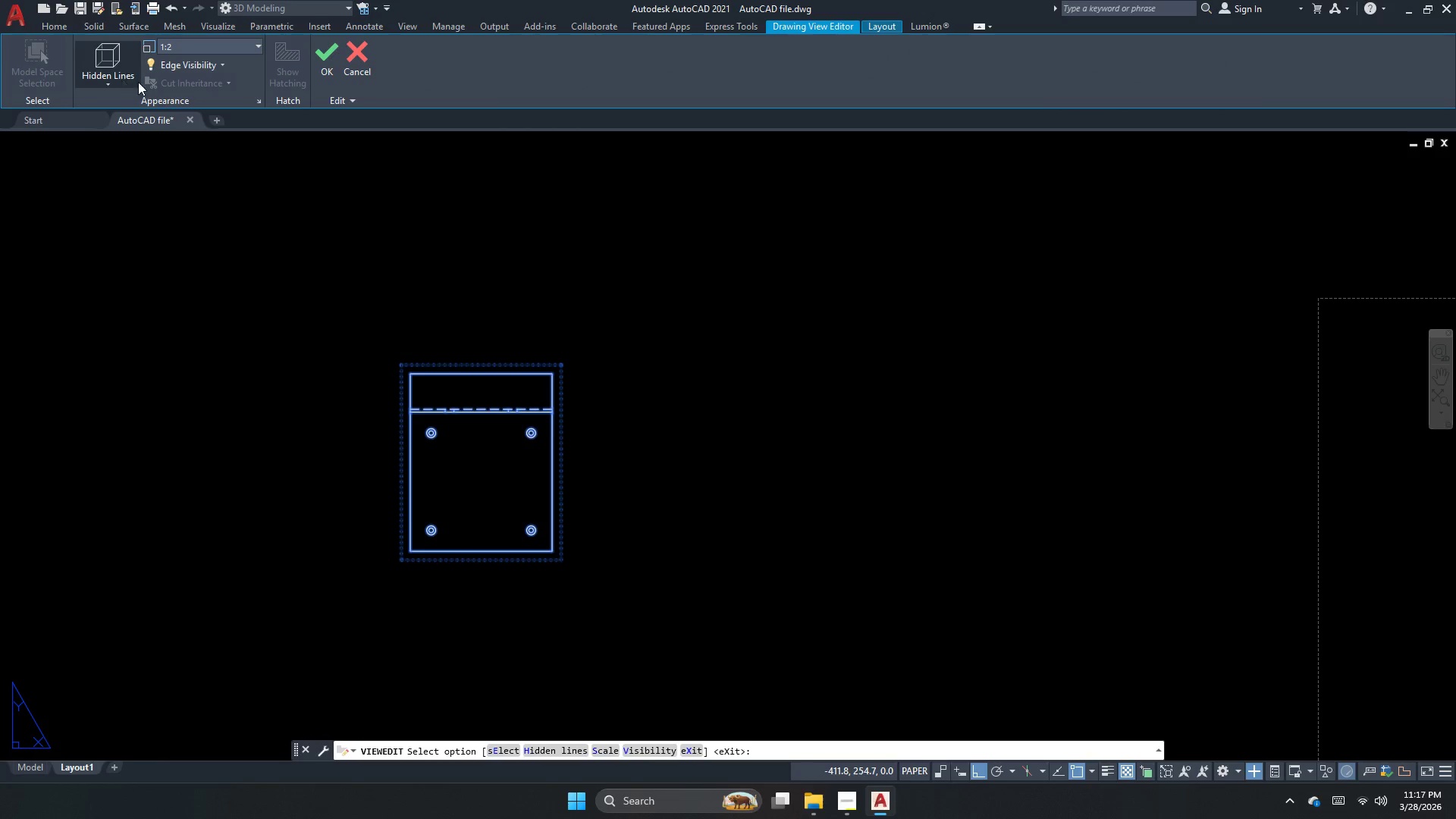 
left_click([323, 68])
 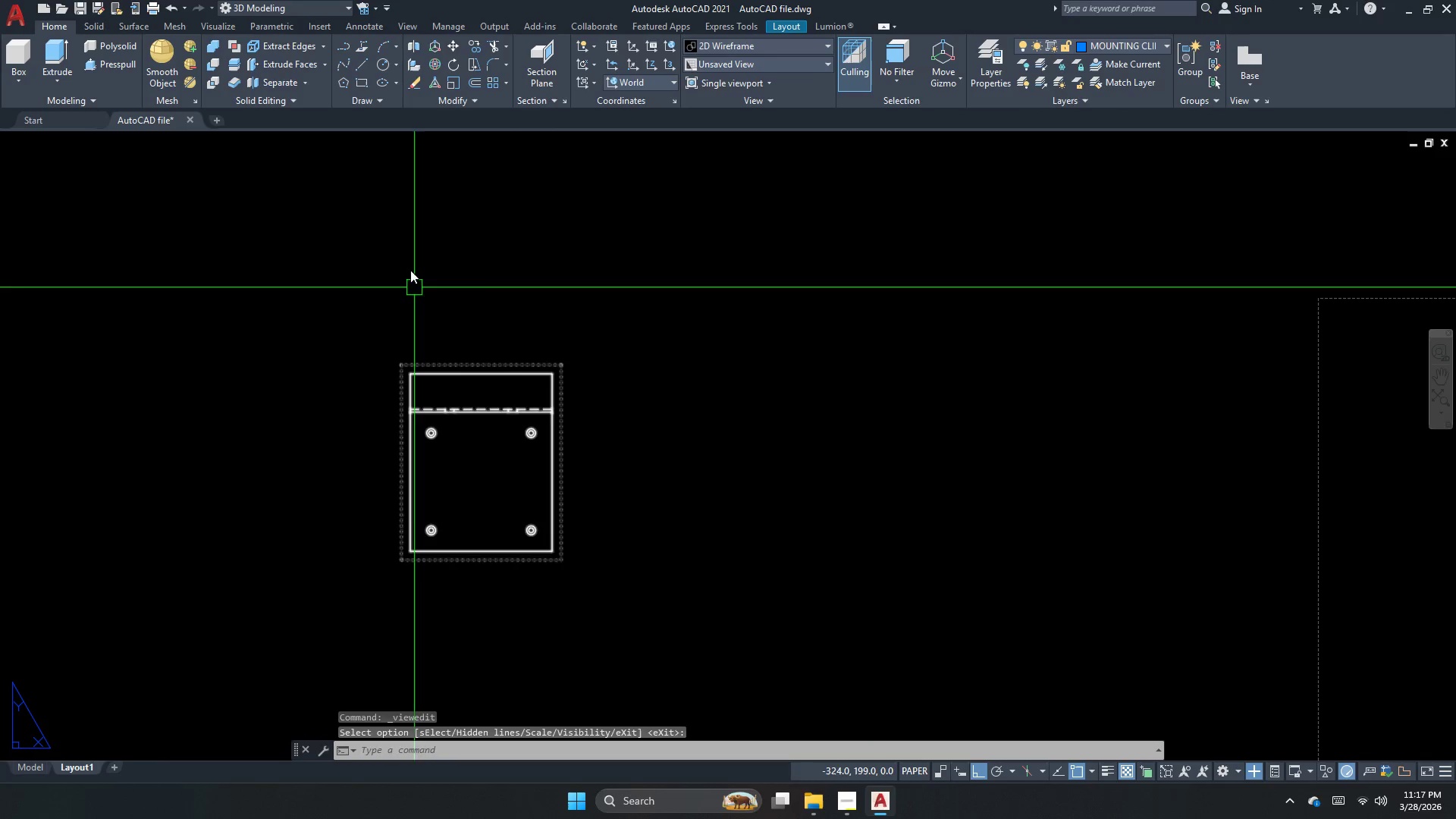 
key(Space)
 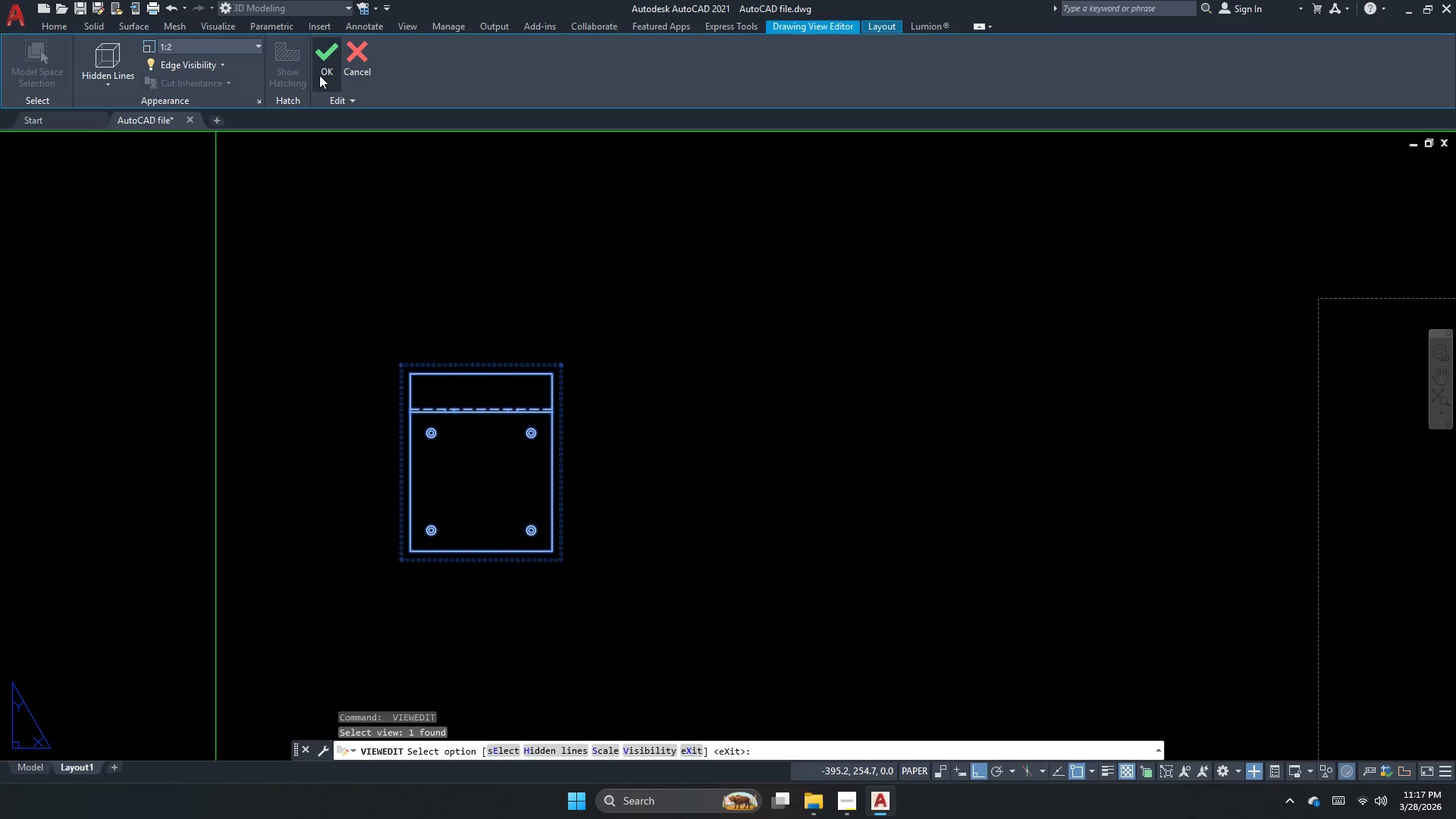 
key(Escape)
 